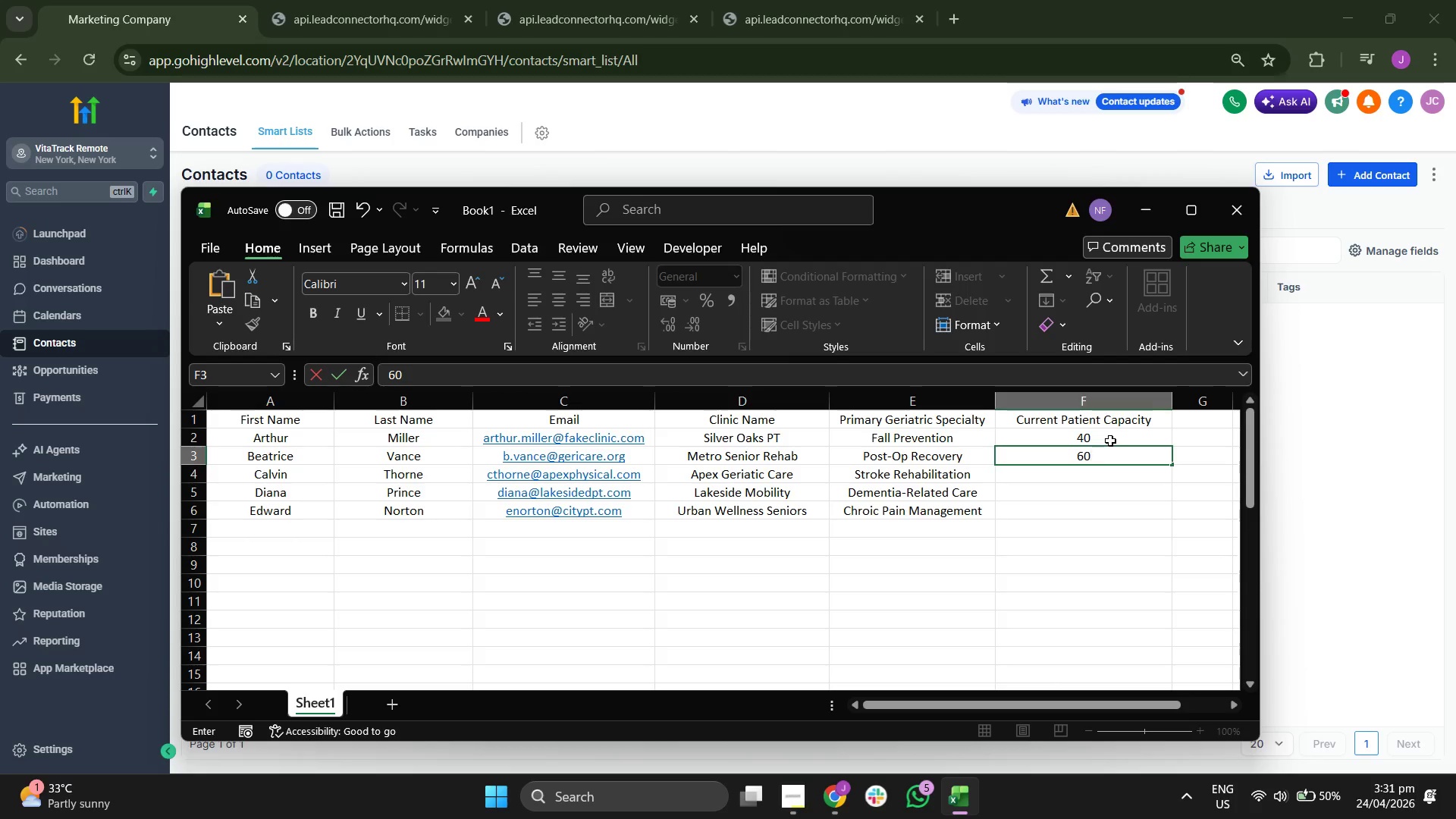 
key(Enter)
 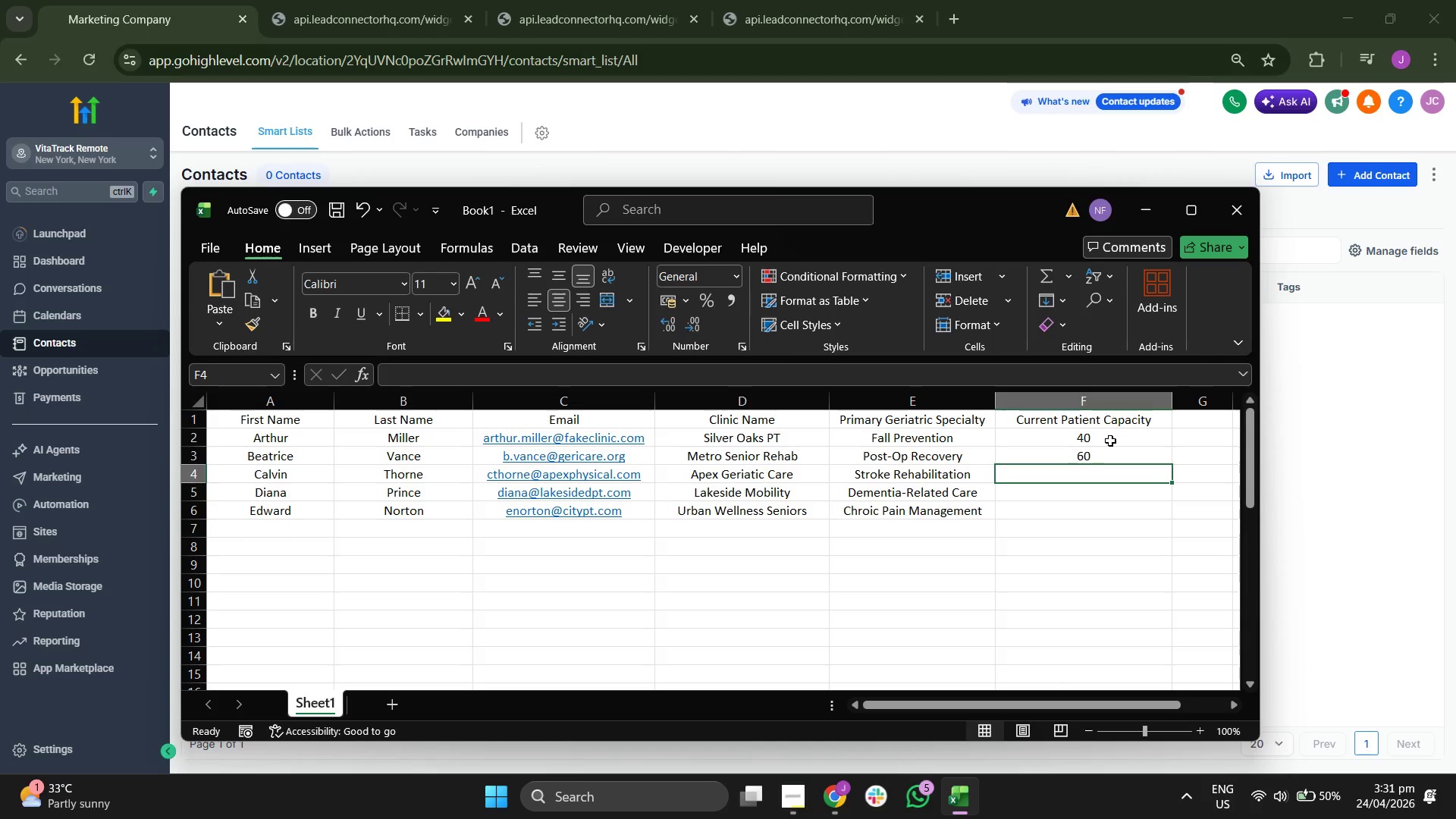 
type(23)
key(Backspace)
key(Backspace)
type(35)
 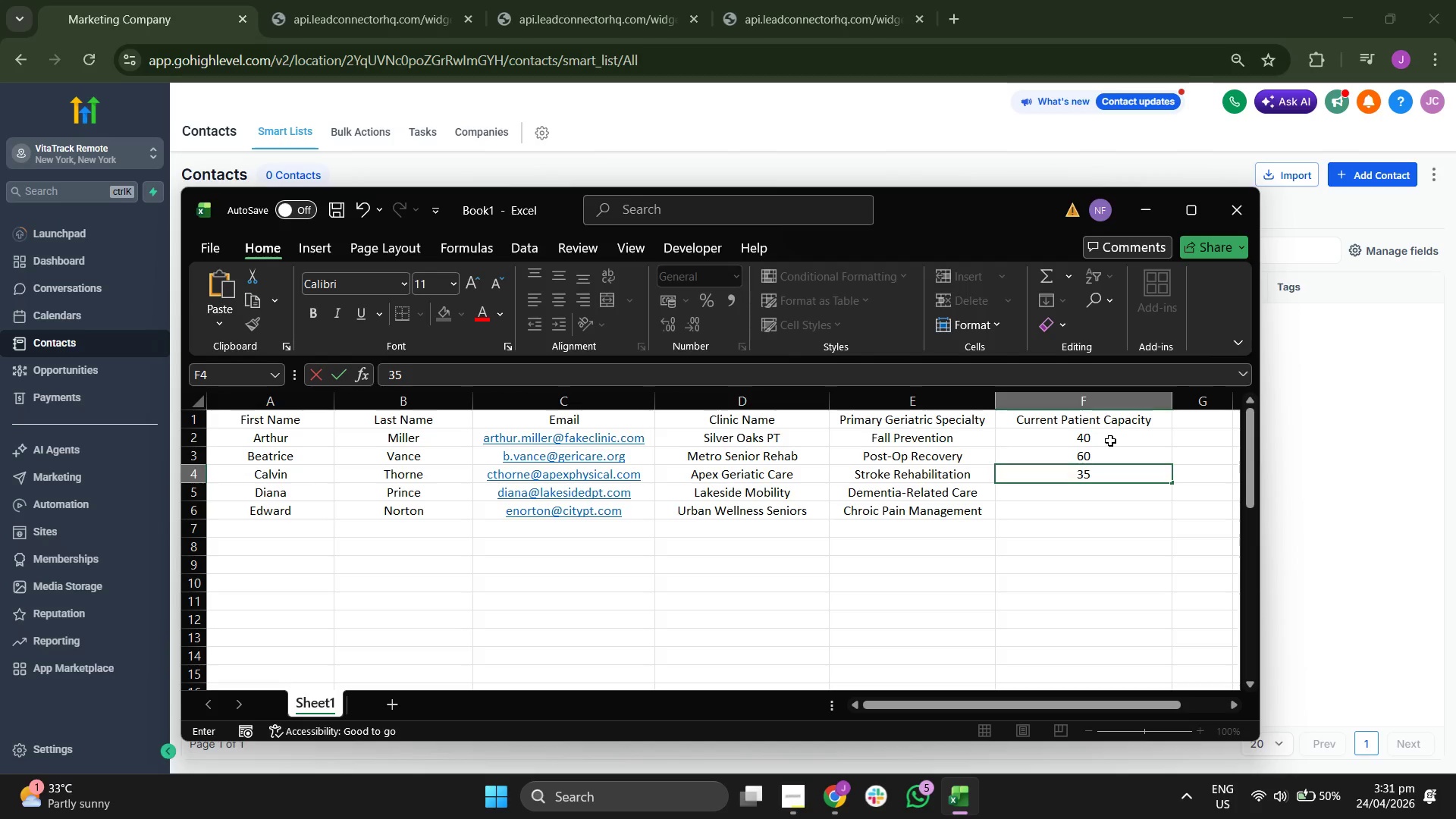 
key(Enter)
 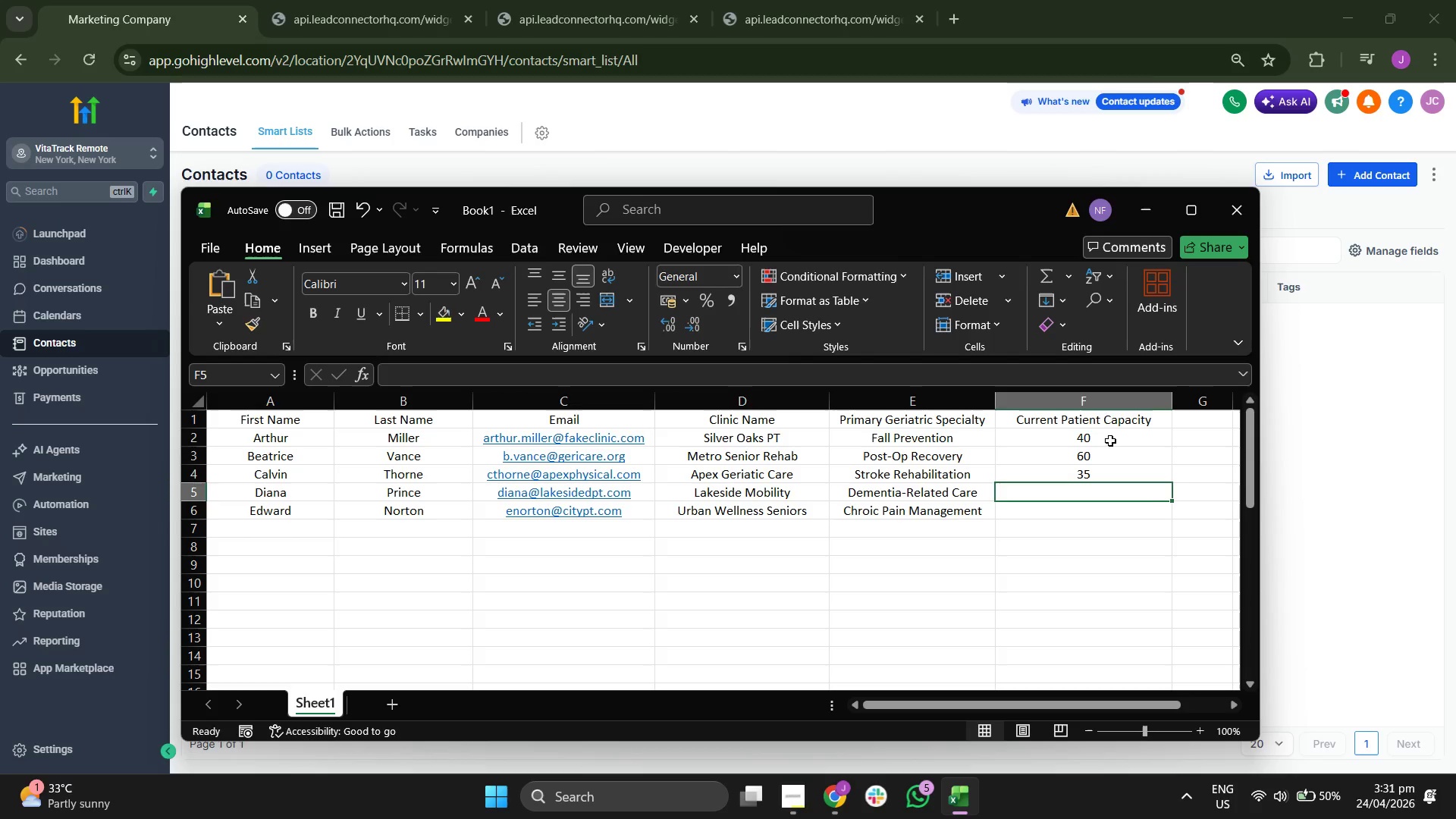 
type(50)
 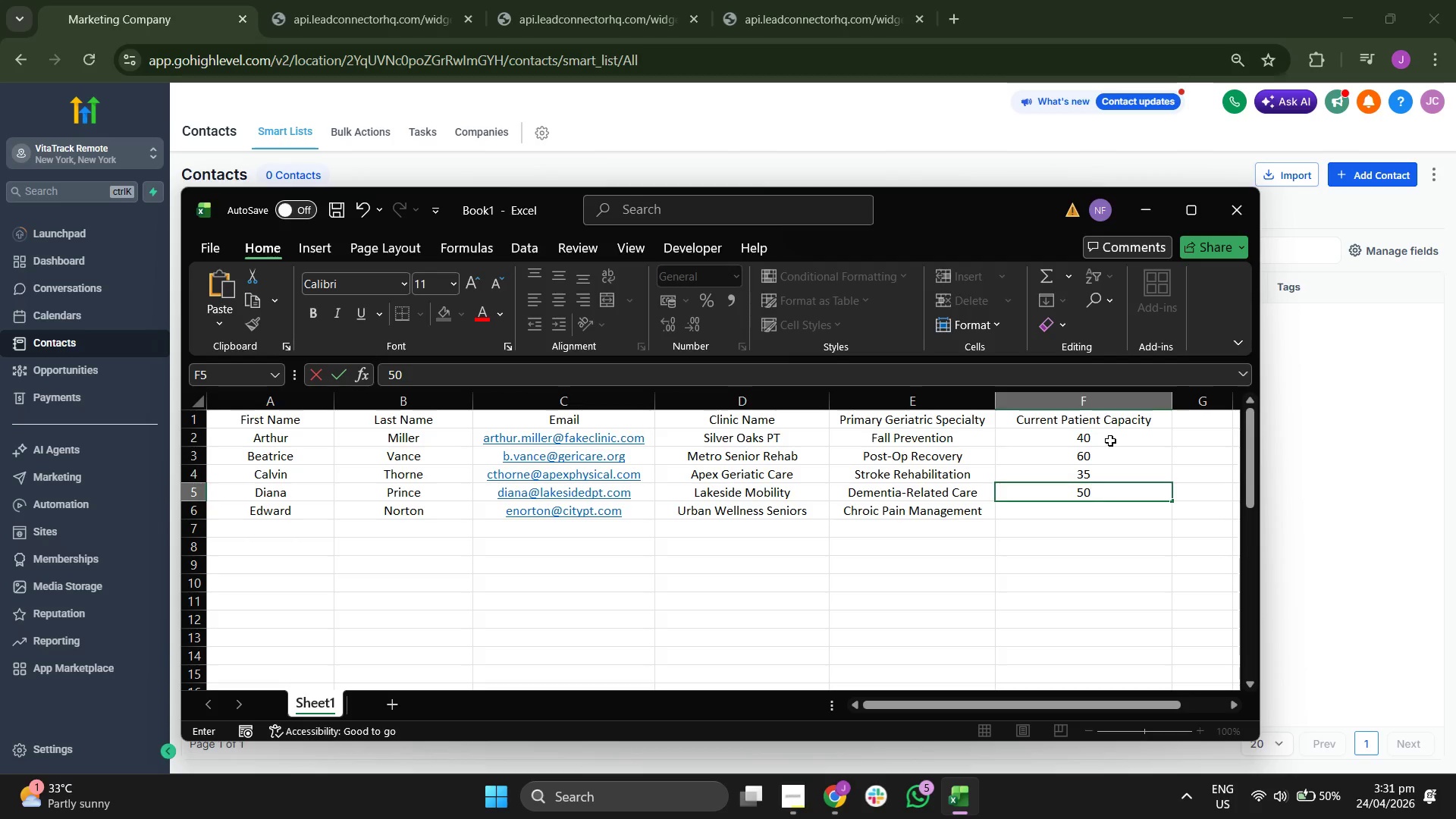 
key(Enter)
 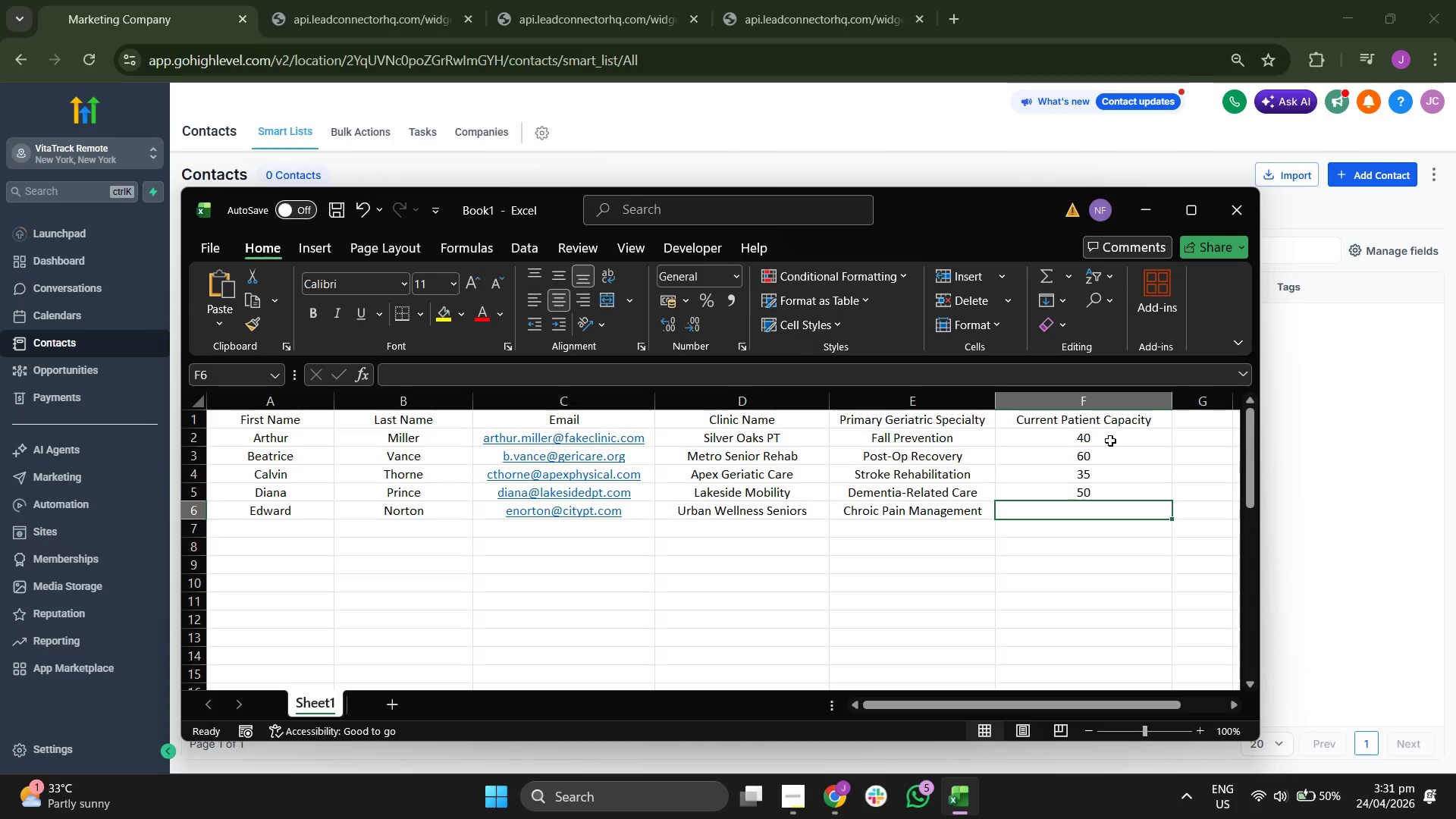 
type(74)
 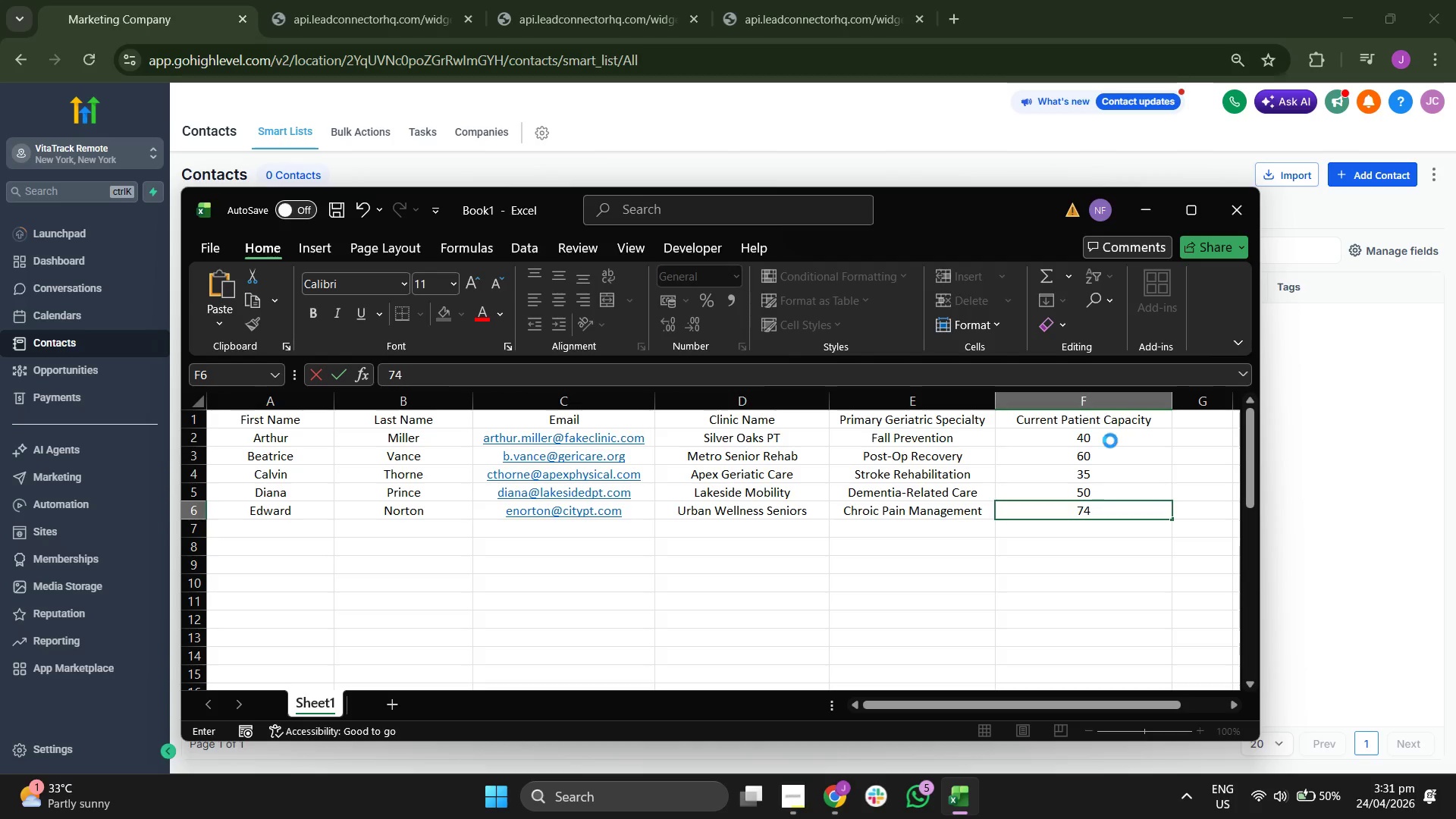 
key(Enter)
 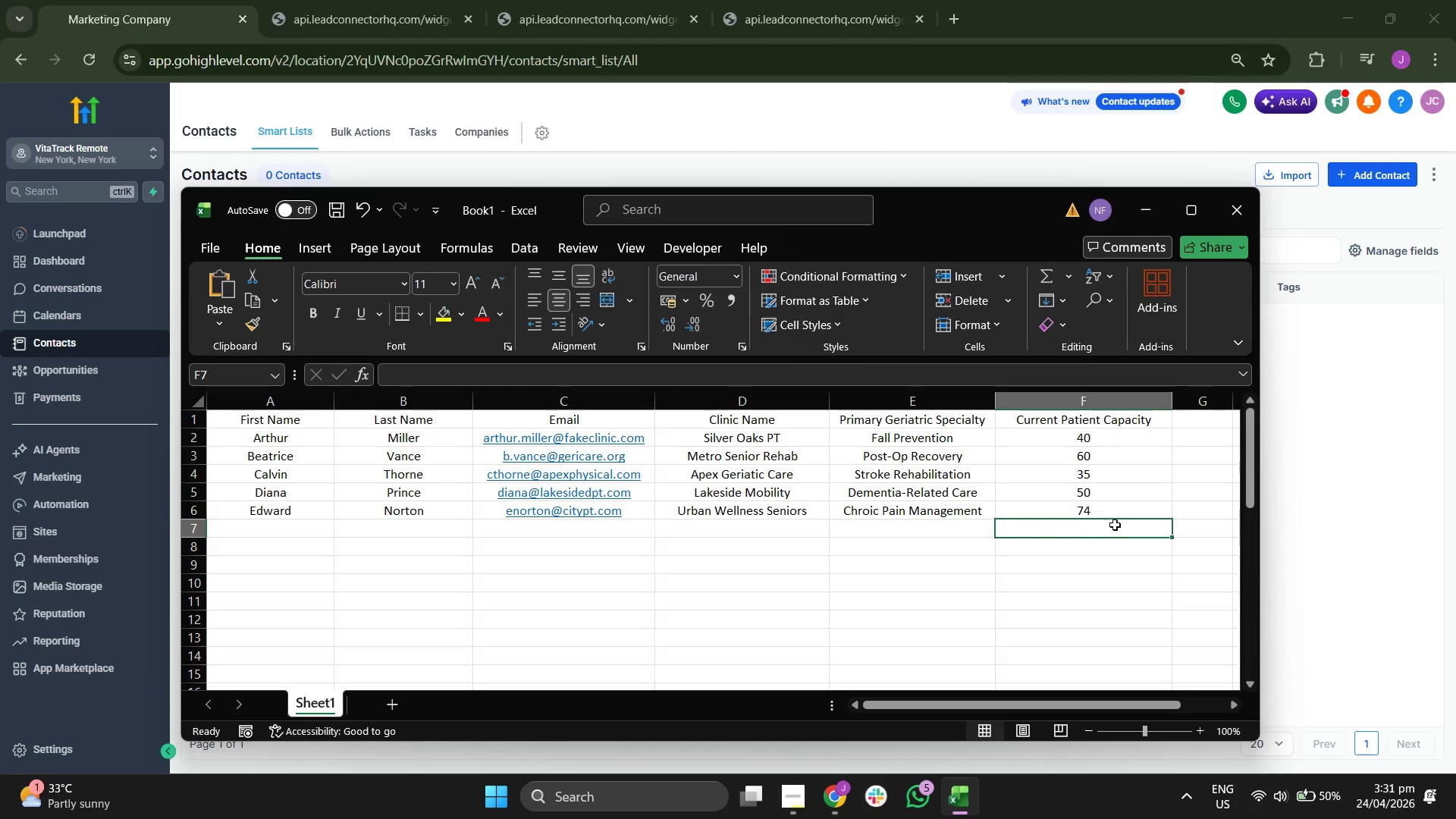 
double_click([1127, 514])
 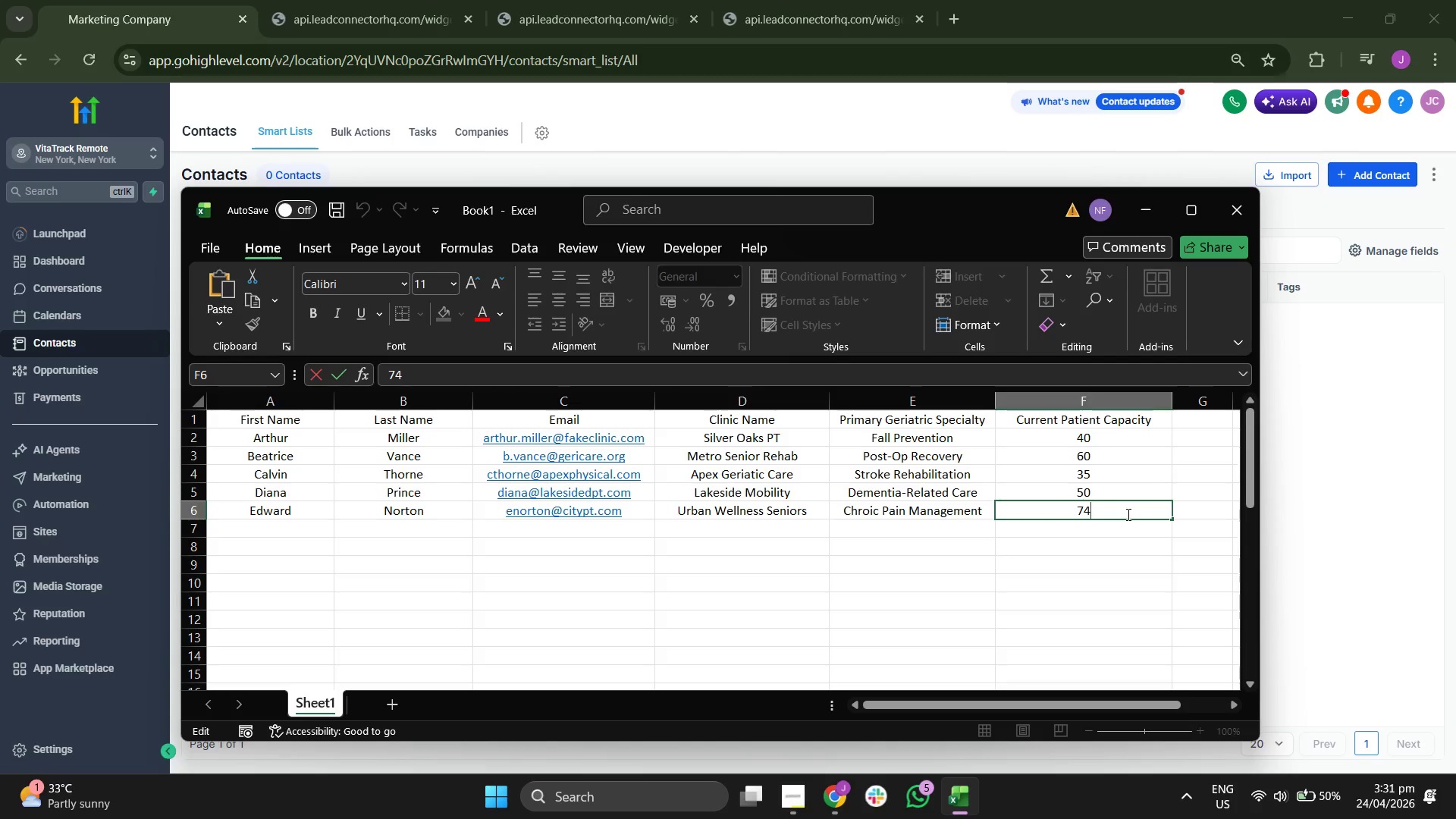 
key(Backspace)
 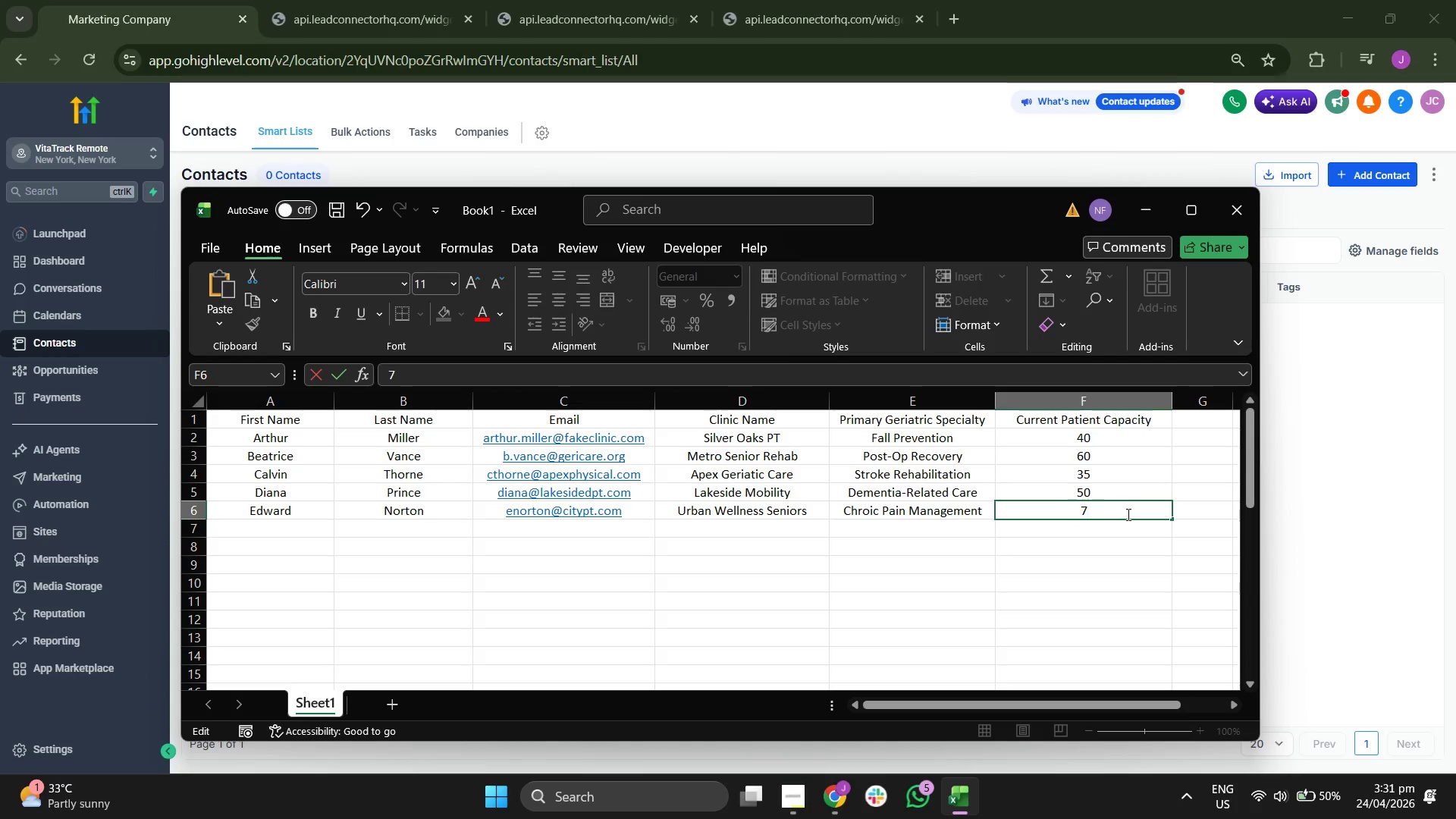 
key(5)
 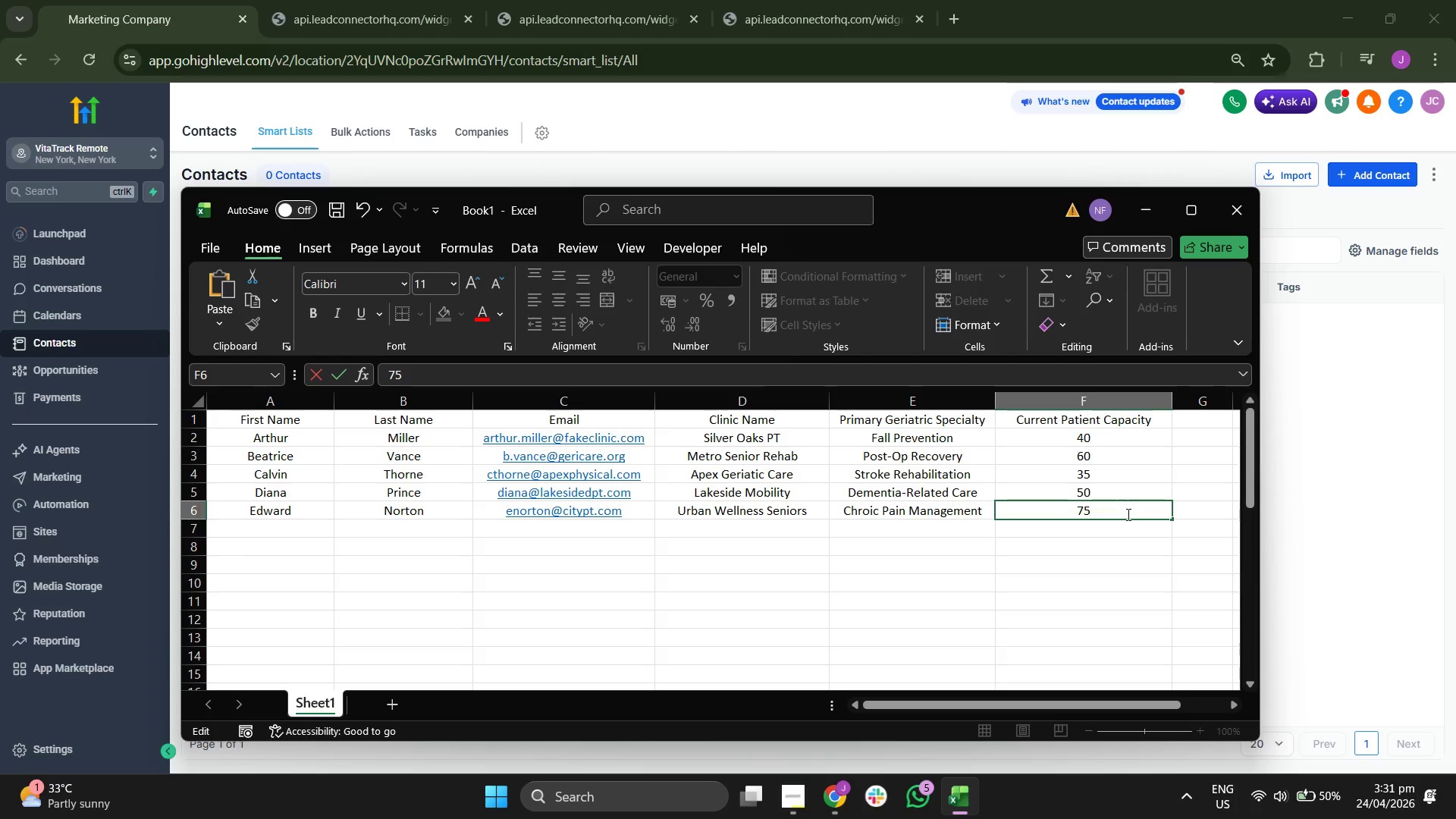 
key(Enter)
 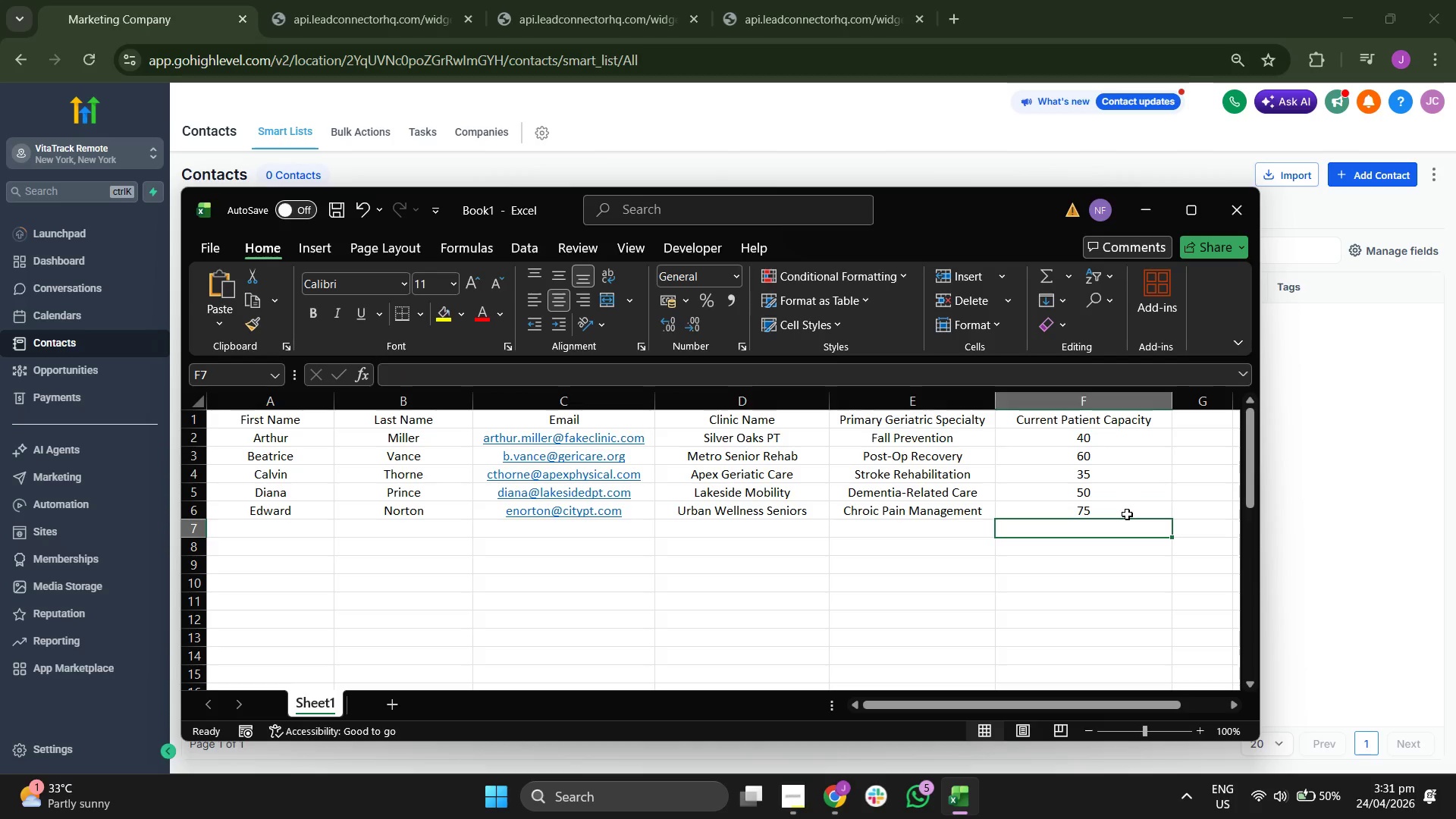 
key(ArrowLeft)
 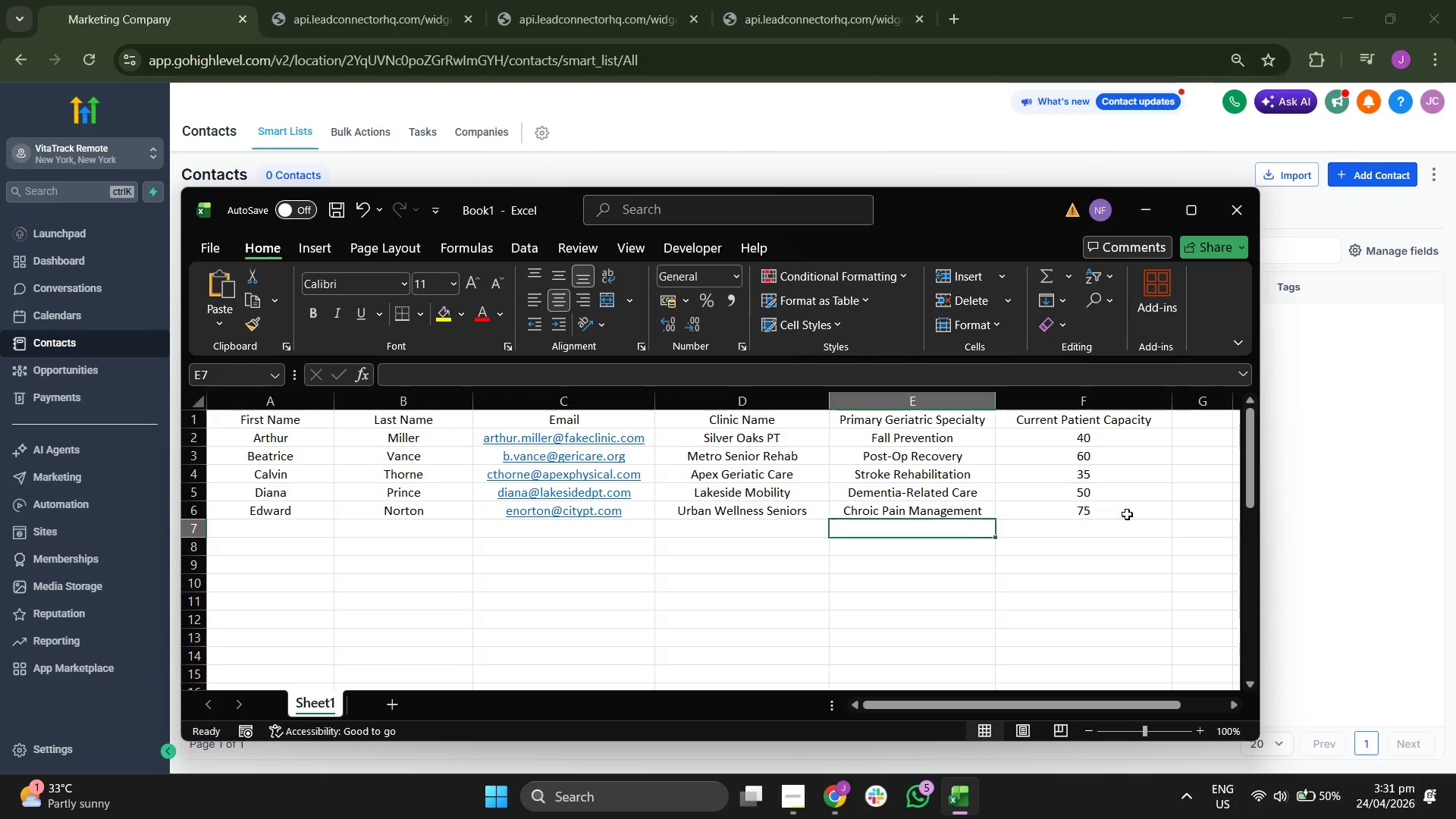 
key(ArrowLeft)
 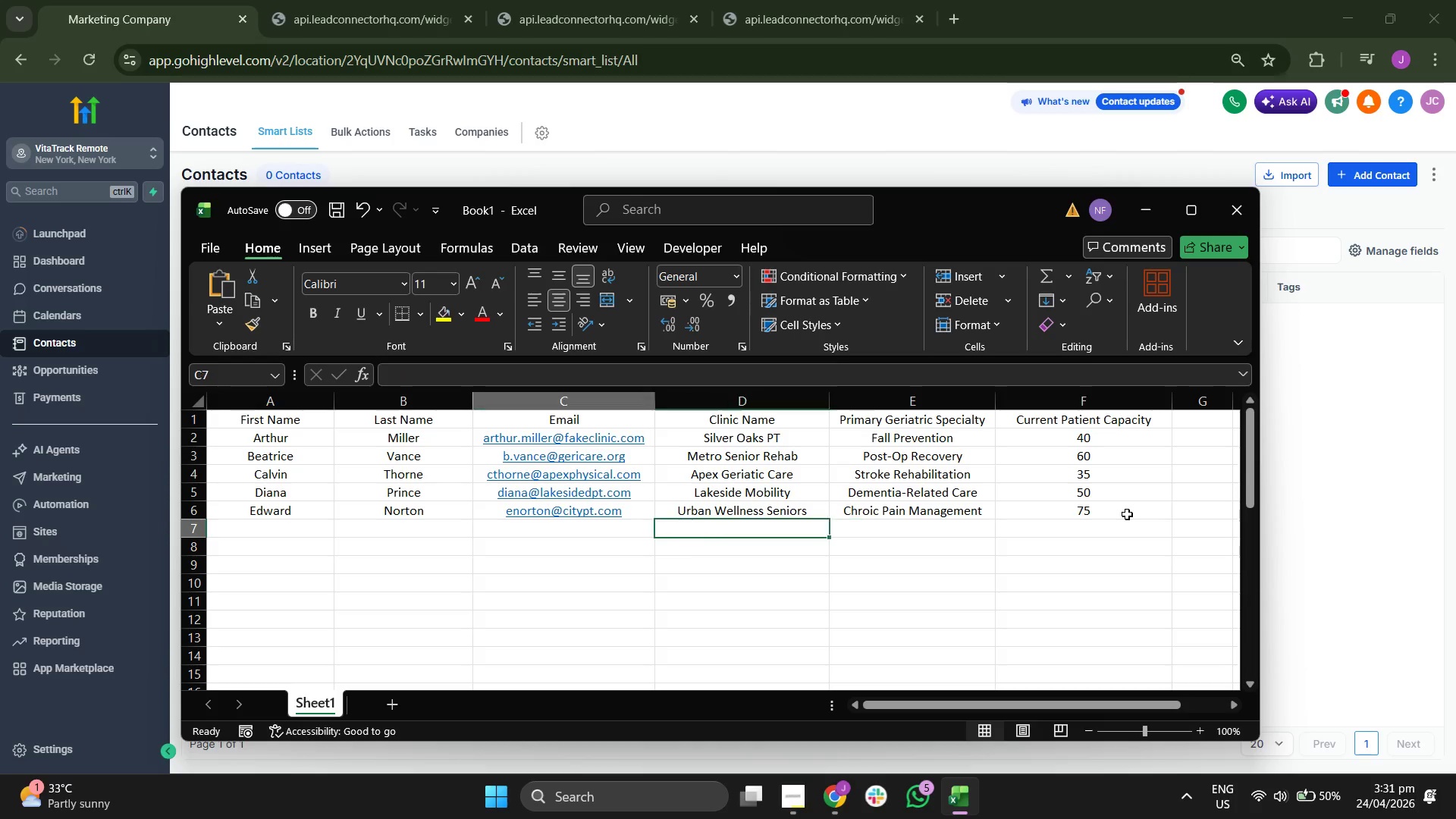 
key(ArrowLeft)
 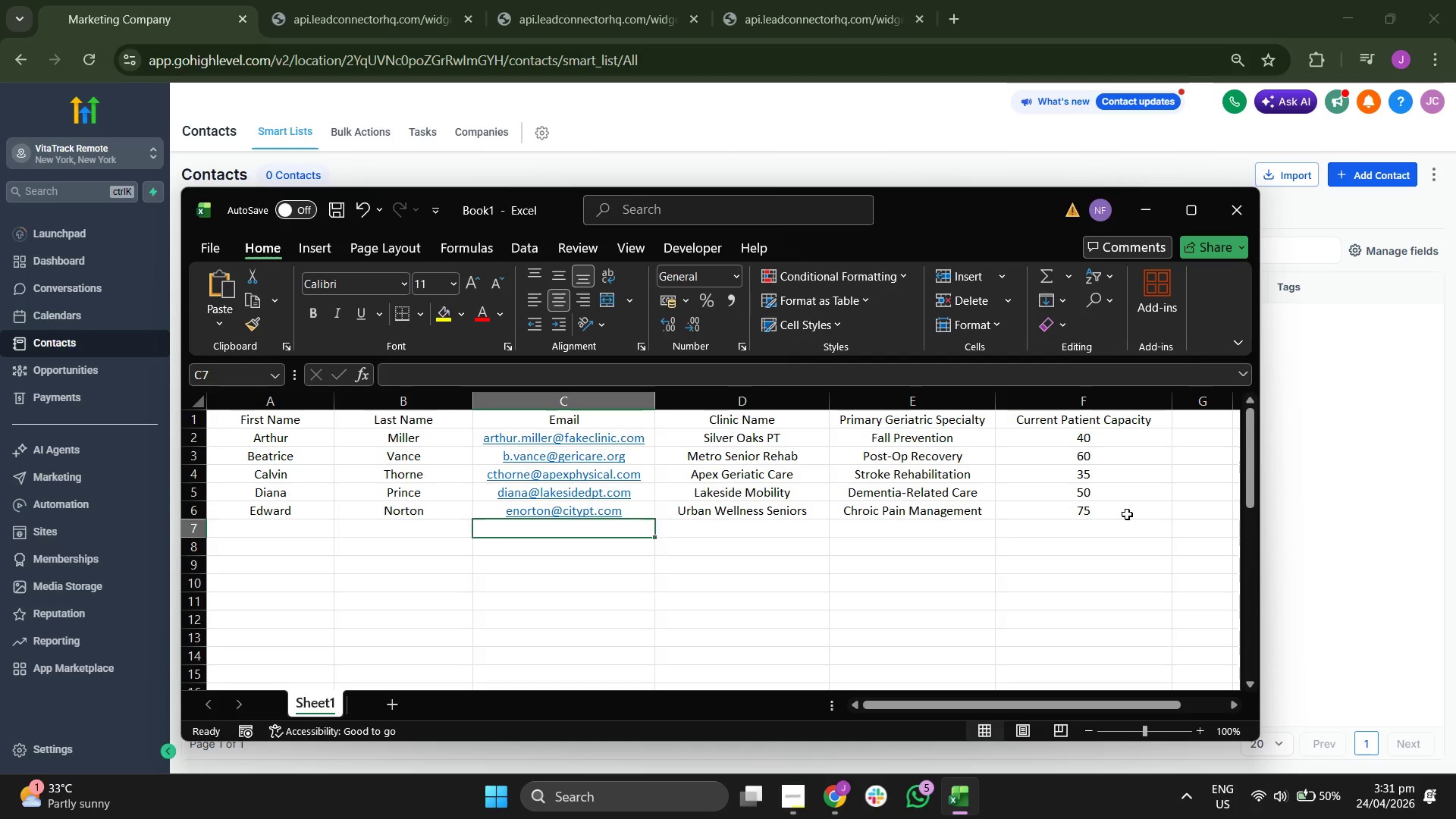 
key(ArrowLeft)
 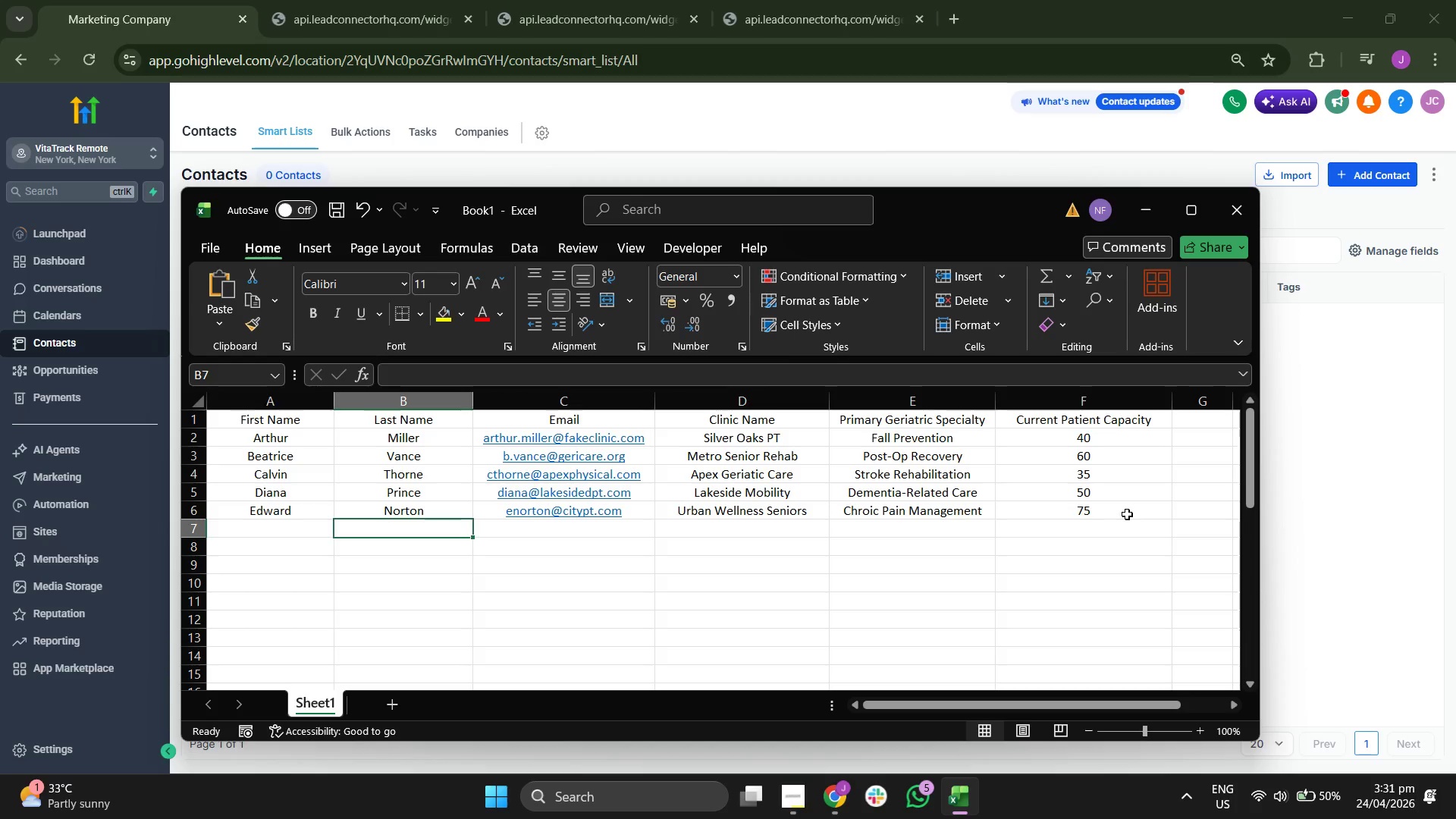 
key(ArrowLeft)
 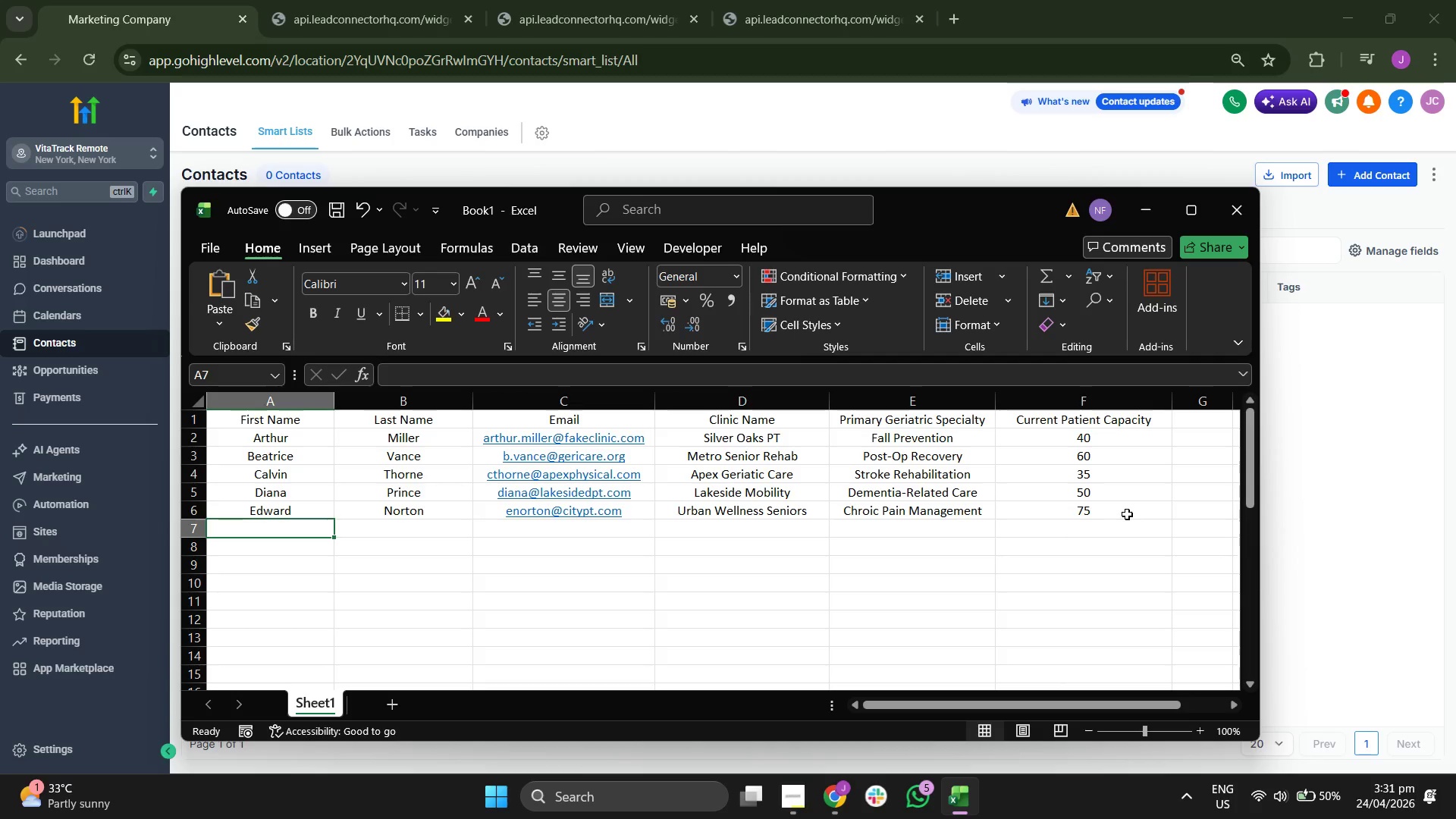 
key(ArrowLeft)
 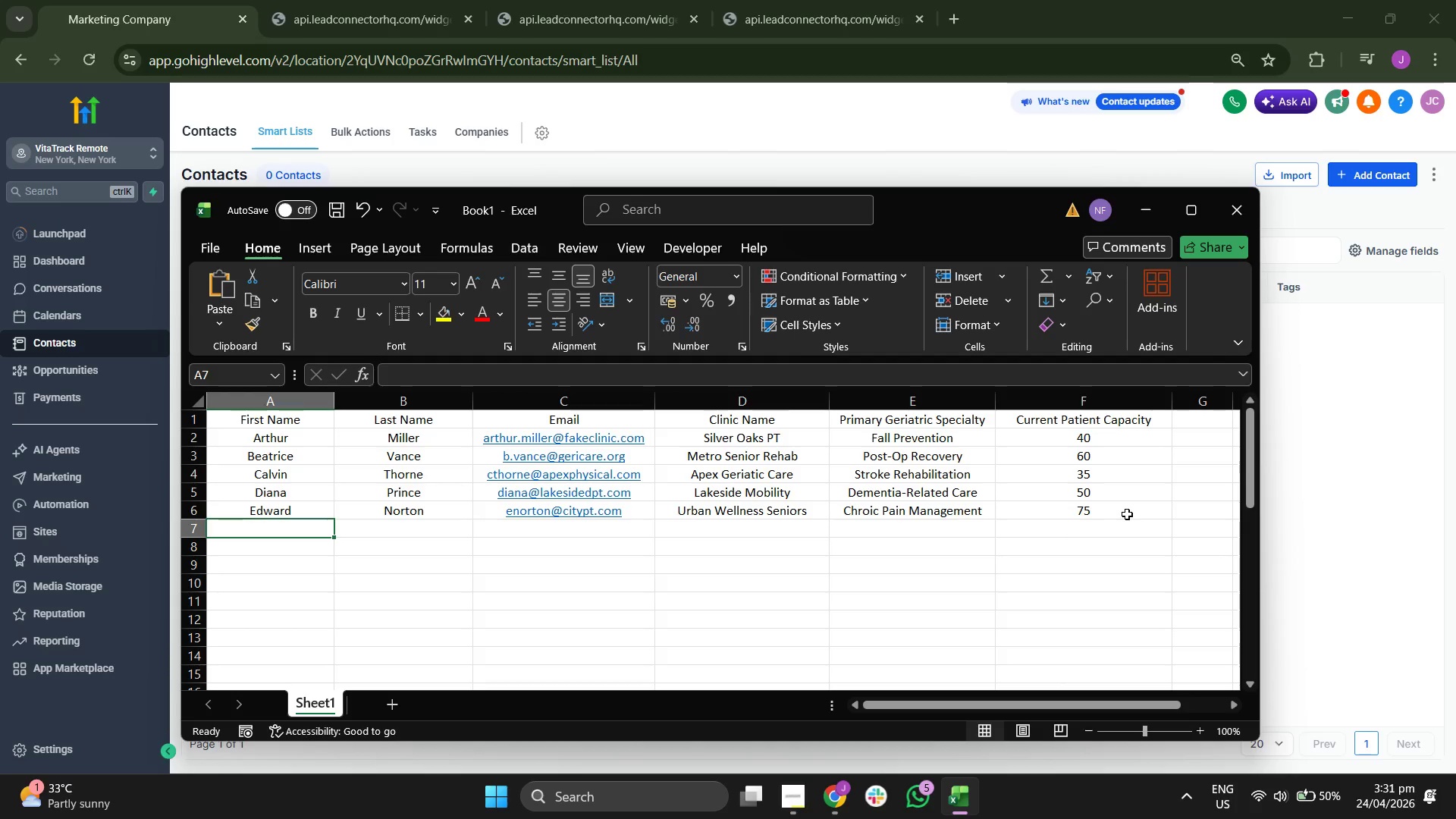 
key(ArrowLeft)
 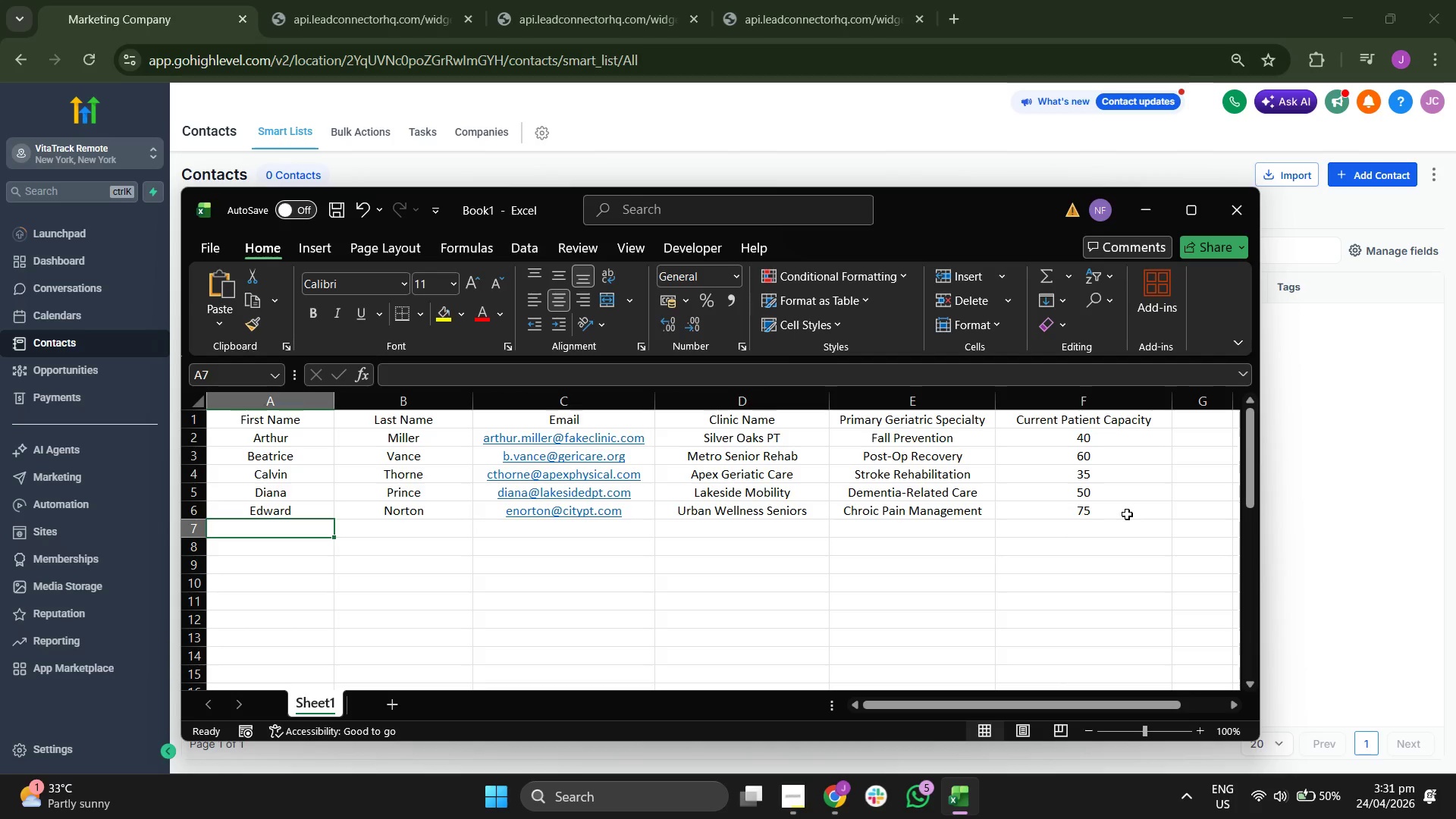 
key(ArrowDown)
 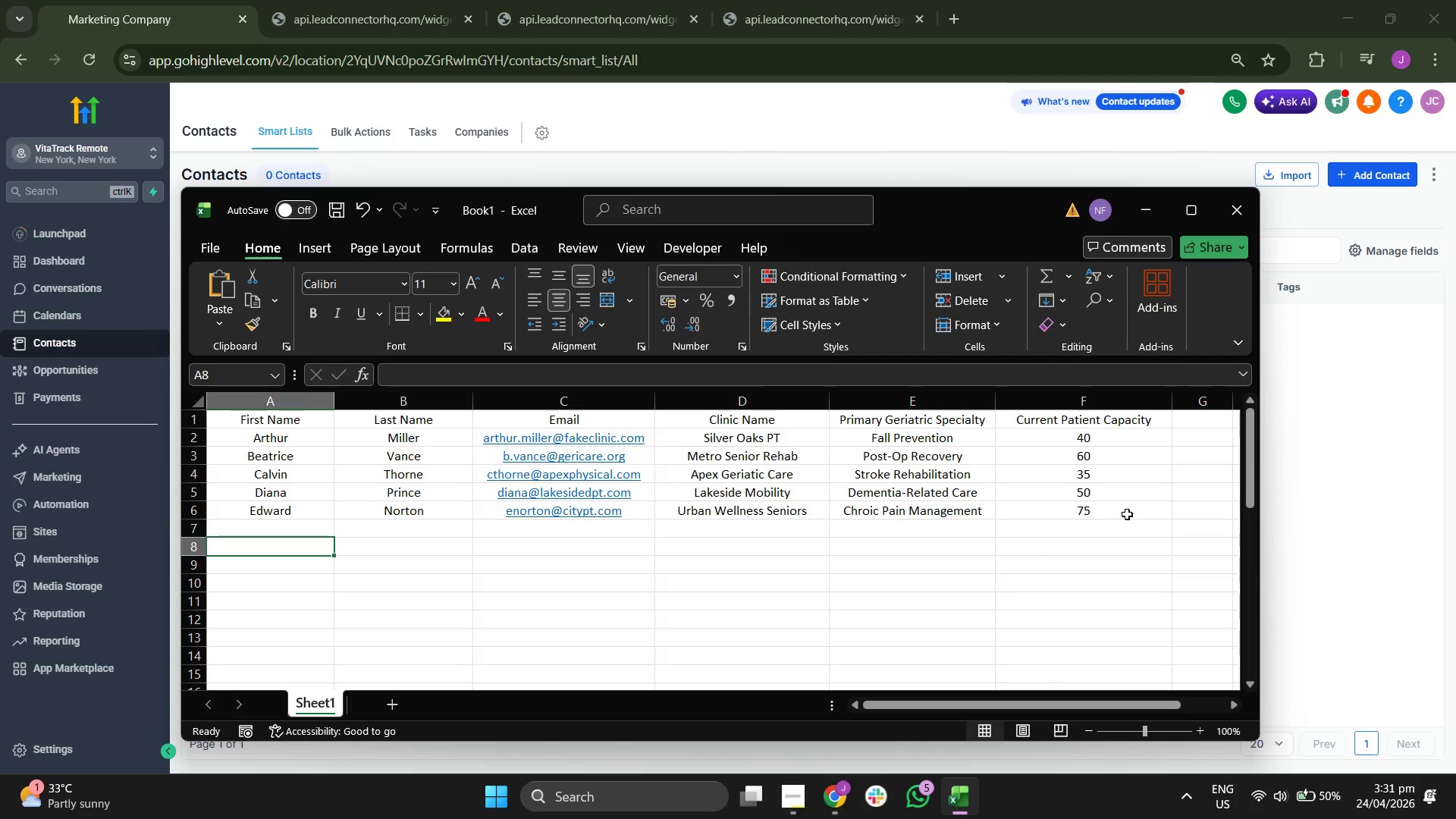 
key(ArrowUp)
 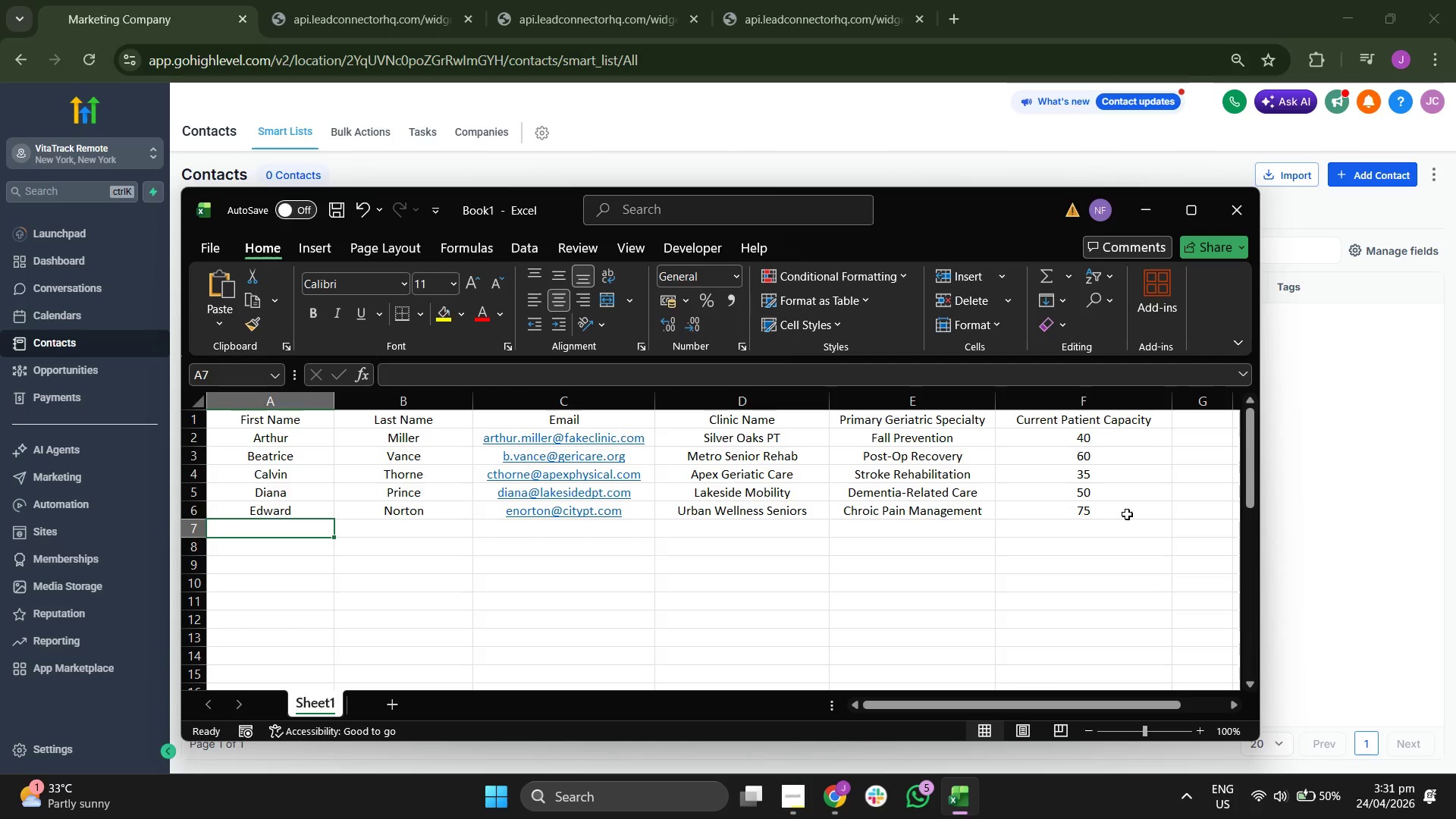 
type(FD)
key(Backspace)
type(iona)
key(Tab)
type(Gaf)
 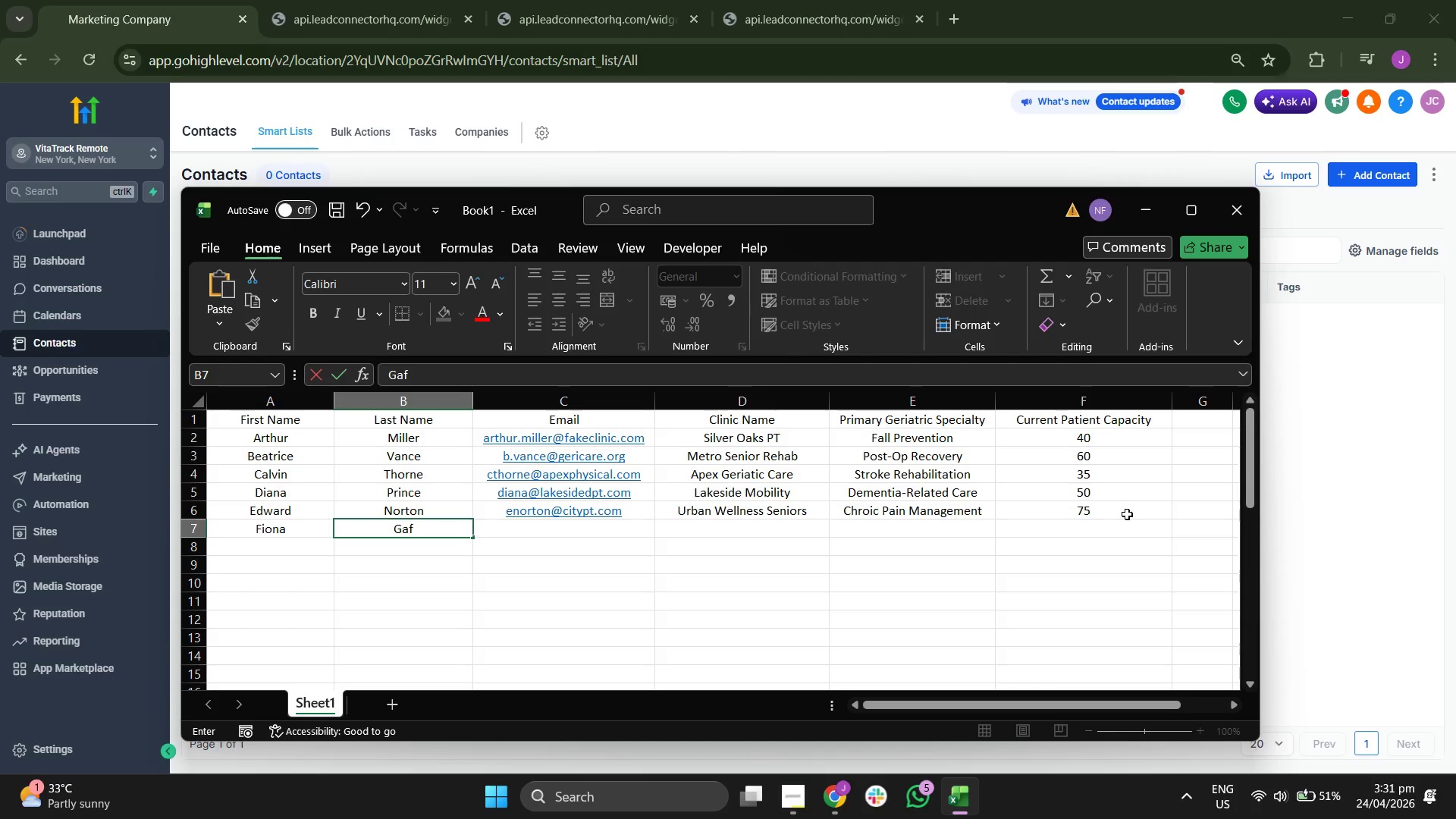 
key(Backspace)
type(f)
key(Backspace)
type(llagher)
 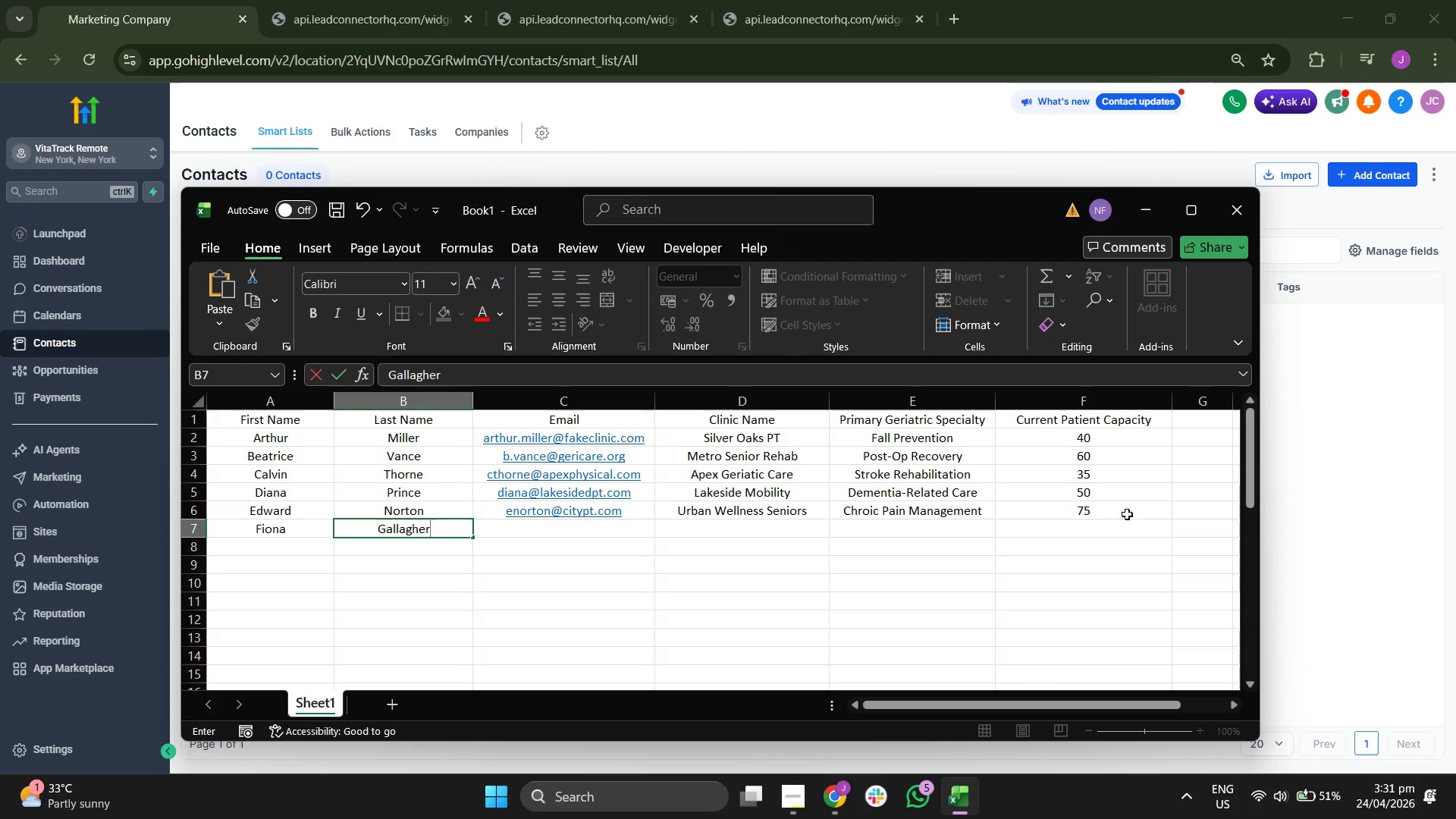 
key(Tab)
 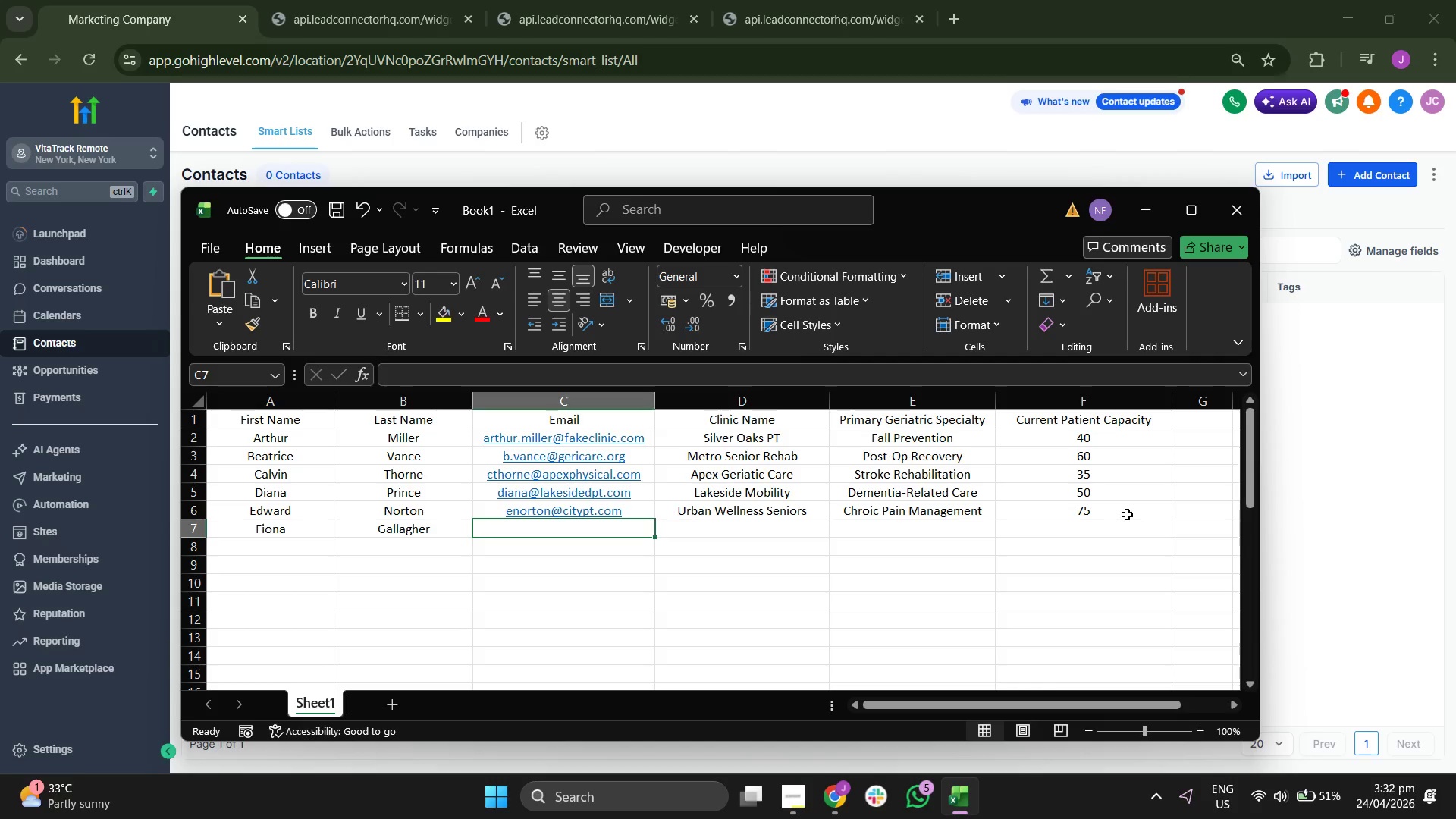 
key(Enter)
 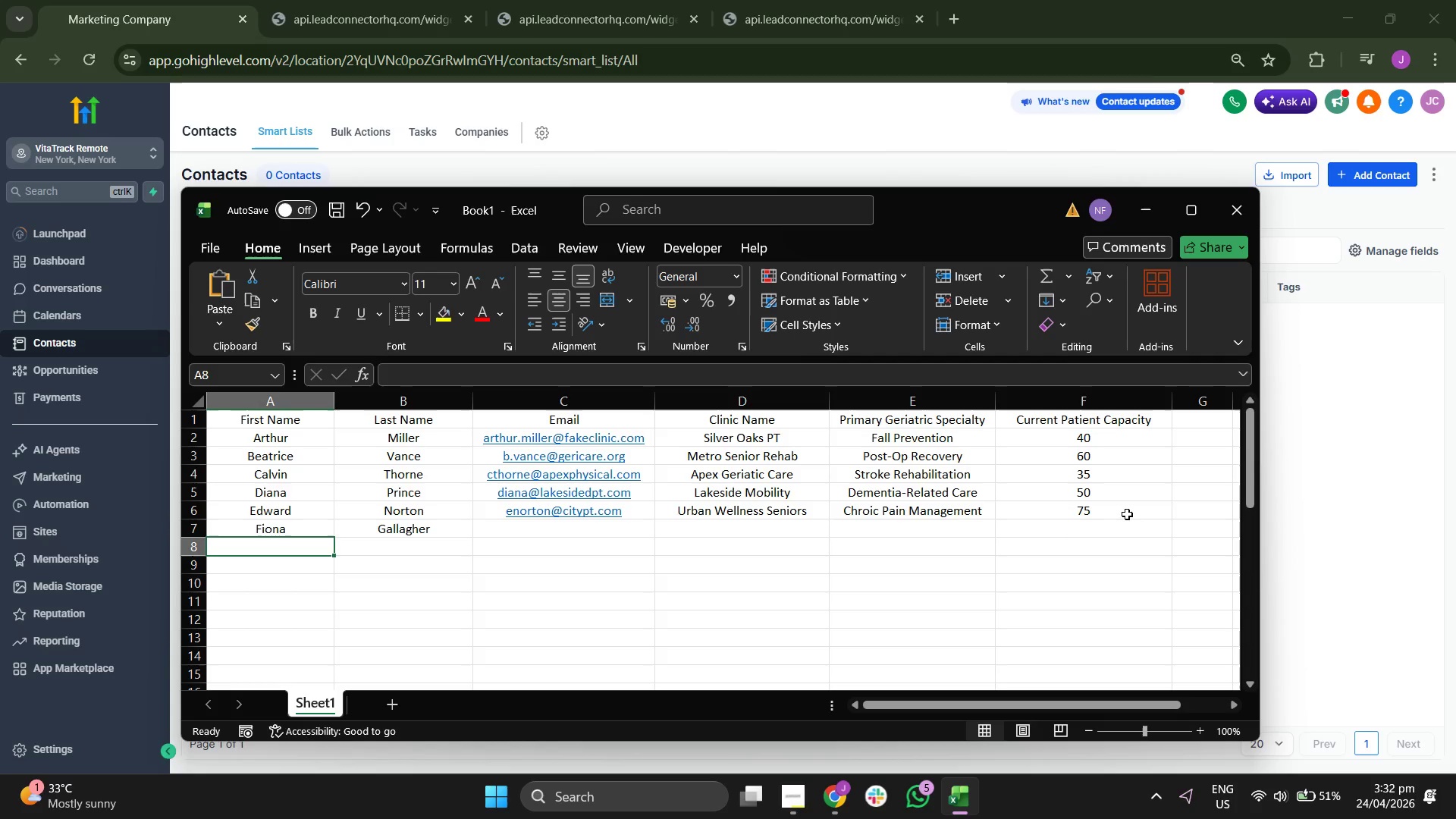 
type(Fe)
key(Backspace)
key(Backspace)
type(Gw)
key(Backspace)
type(eorge)
key(Tab)
type(COS)
key(Backspace)
key(Backspace)
type(ostanza)
 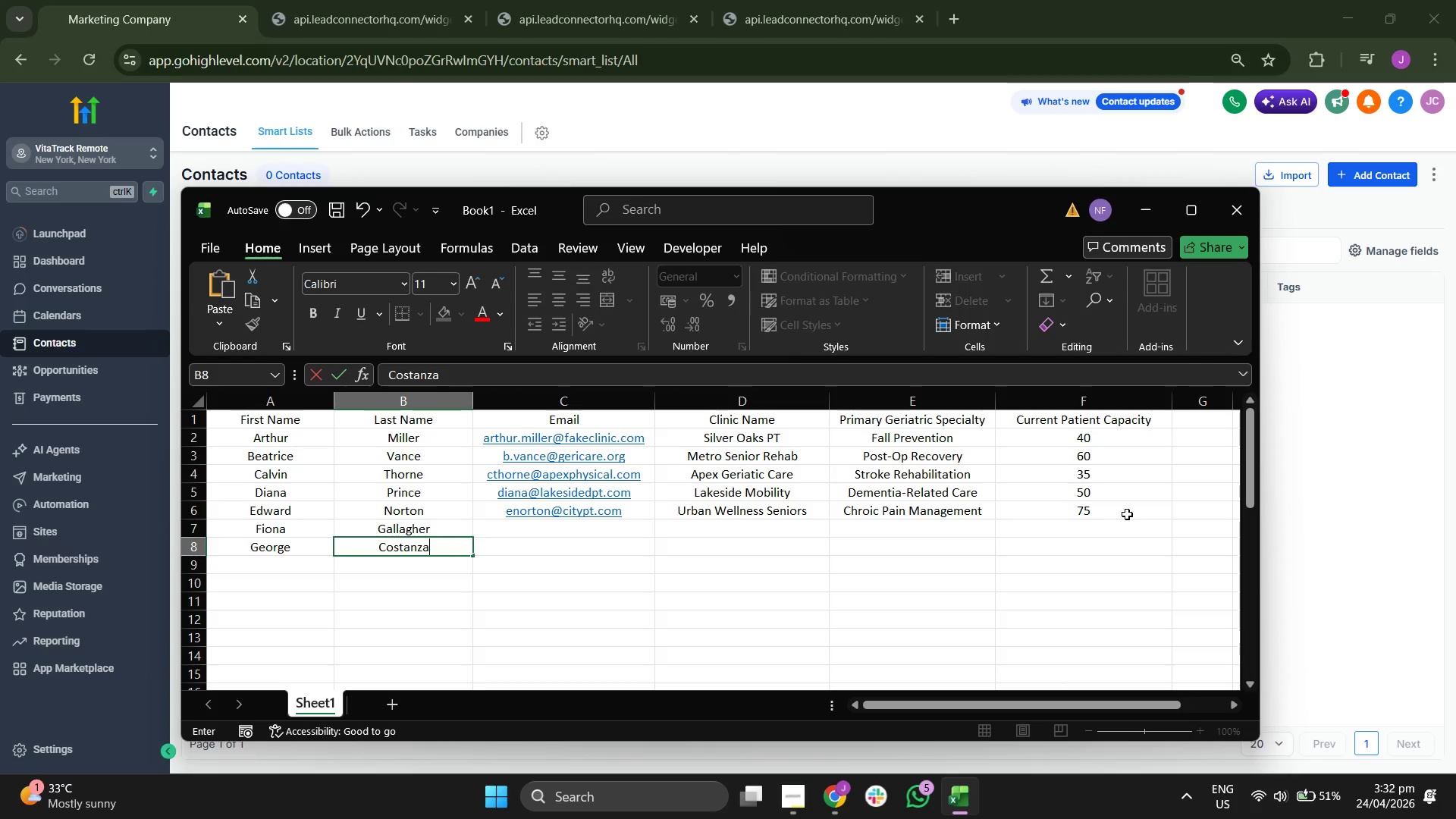 
key(Enter)
 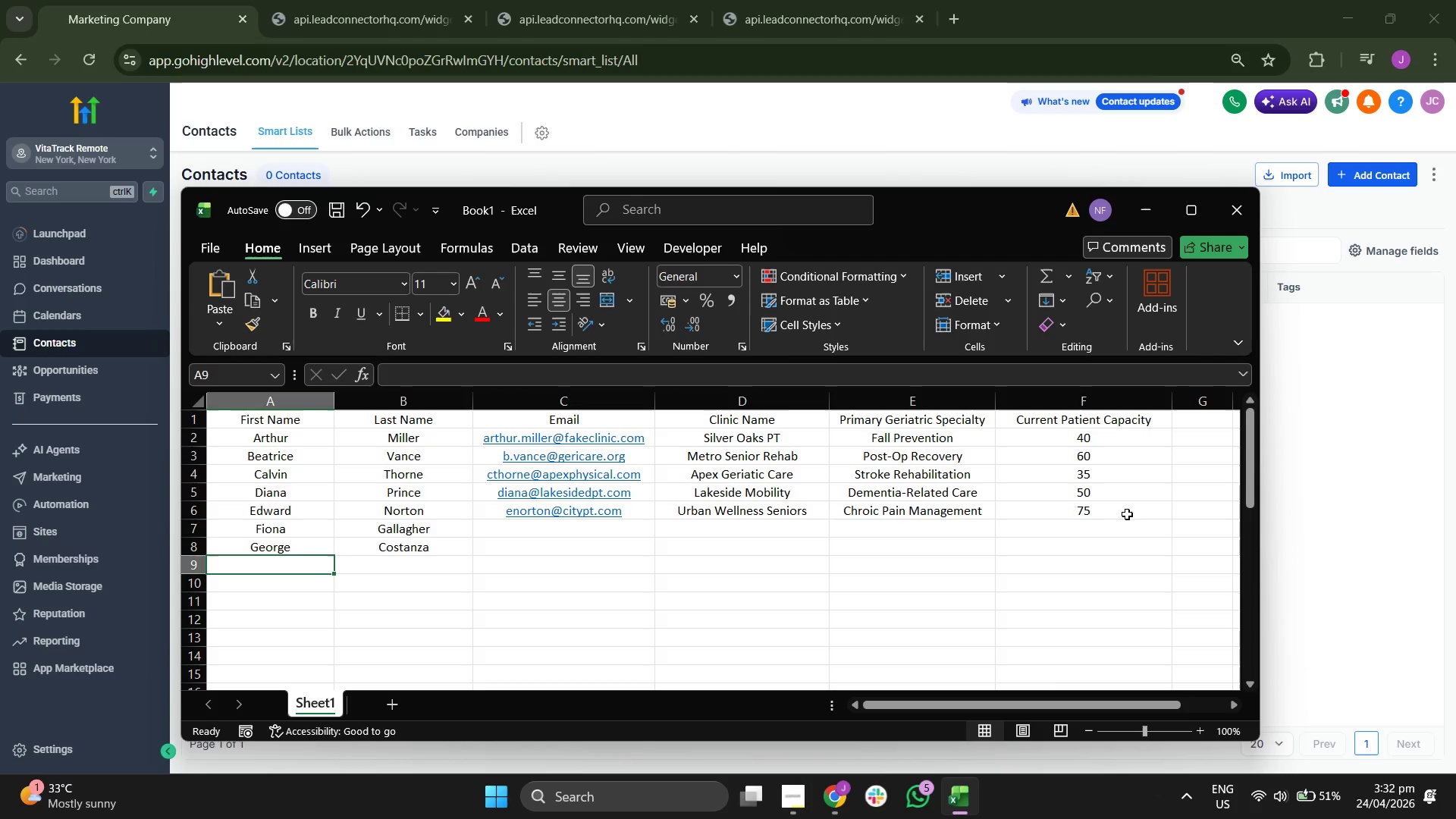 
key(CapsLock)
 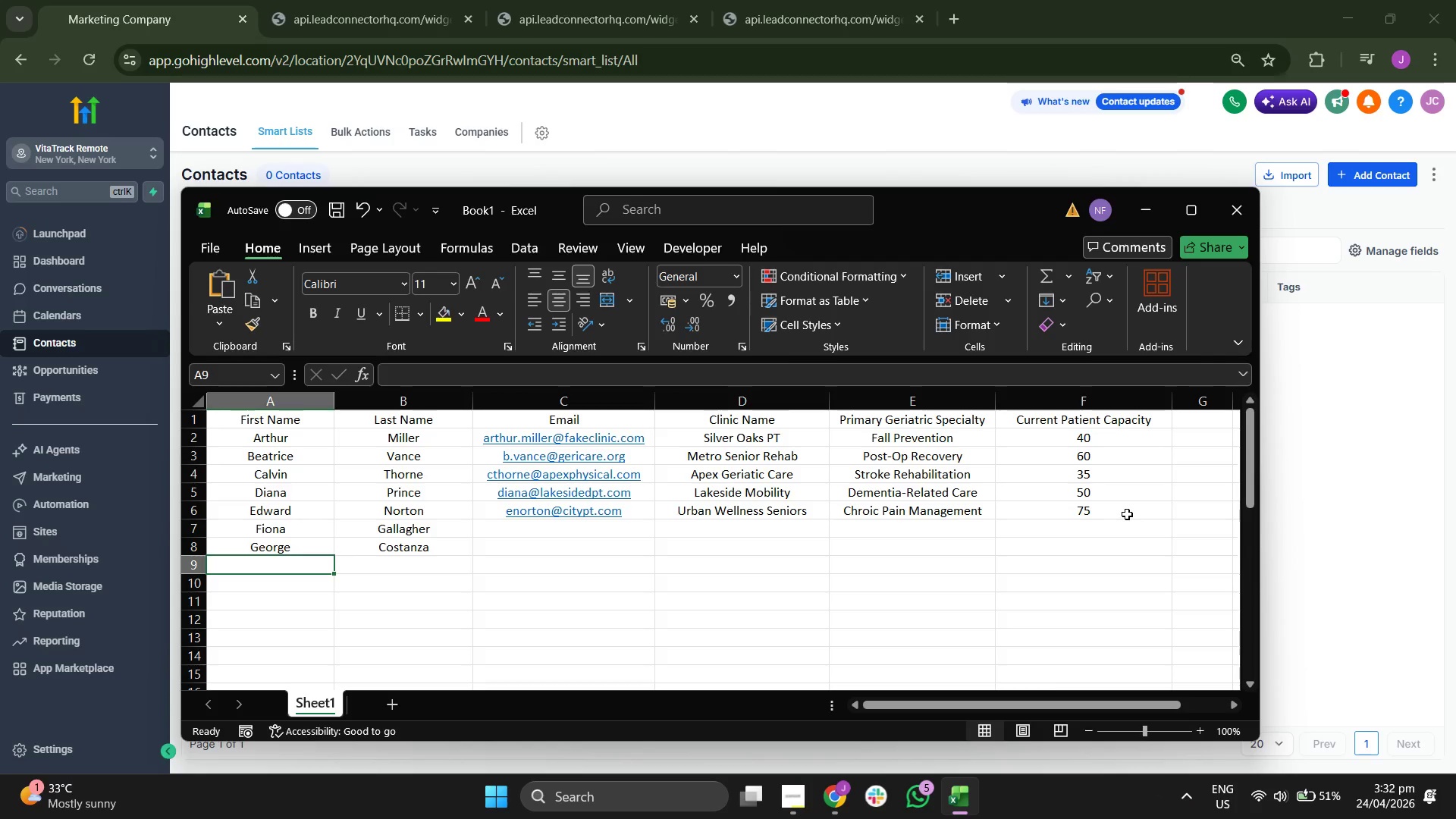 
key(H)
 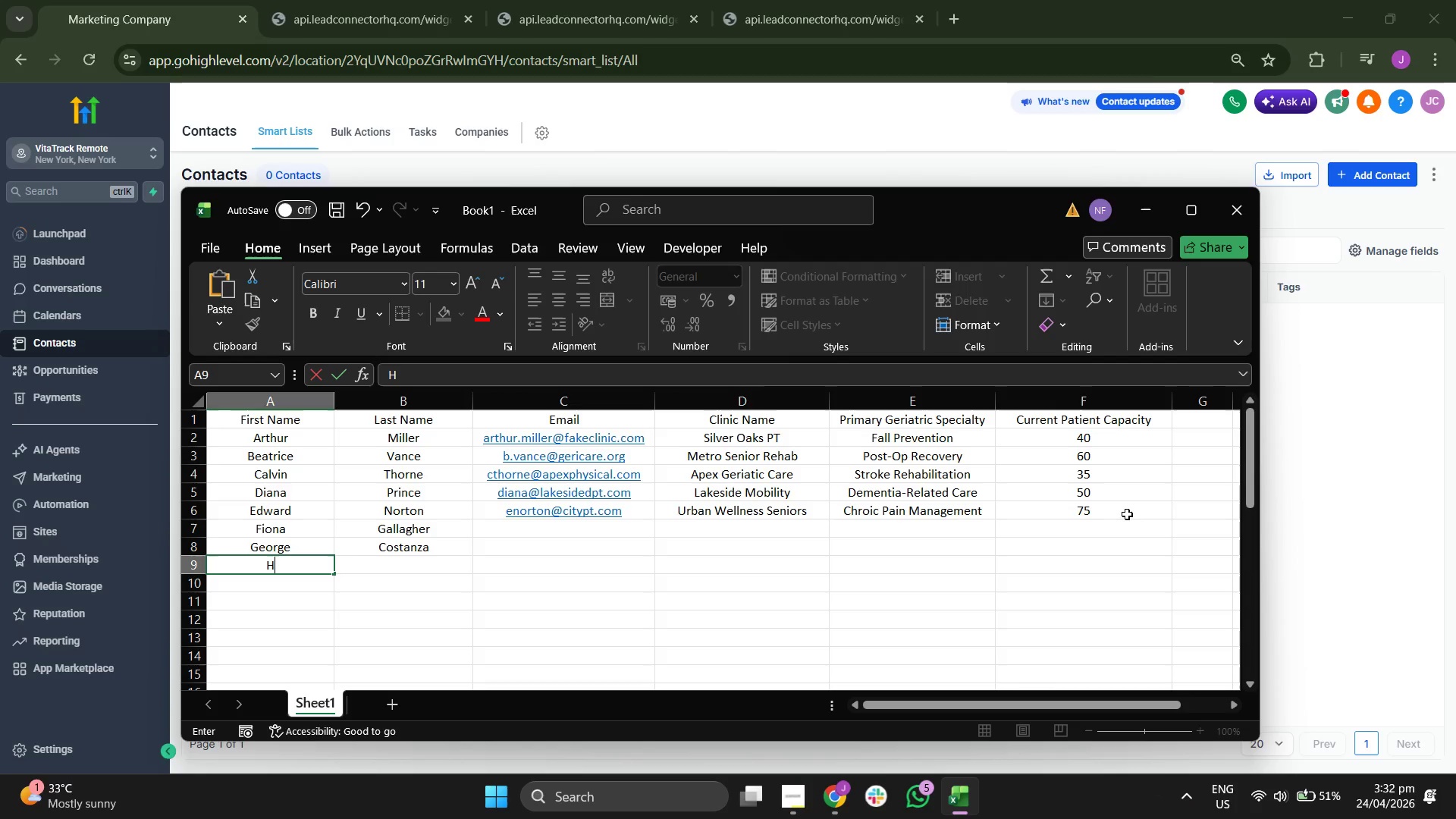 
key(CapsLock)
 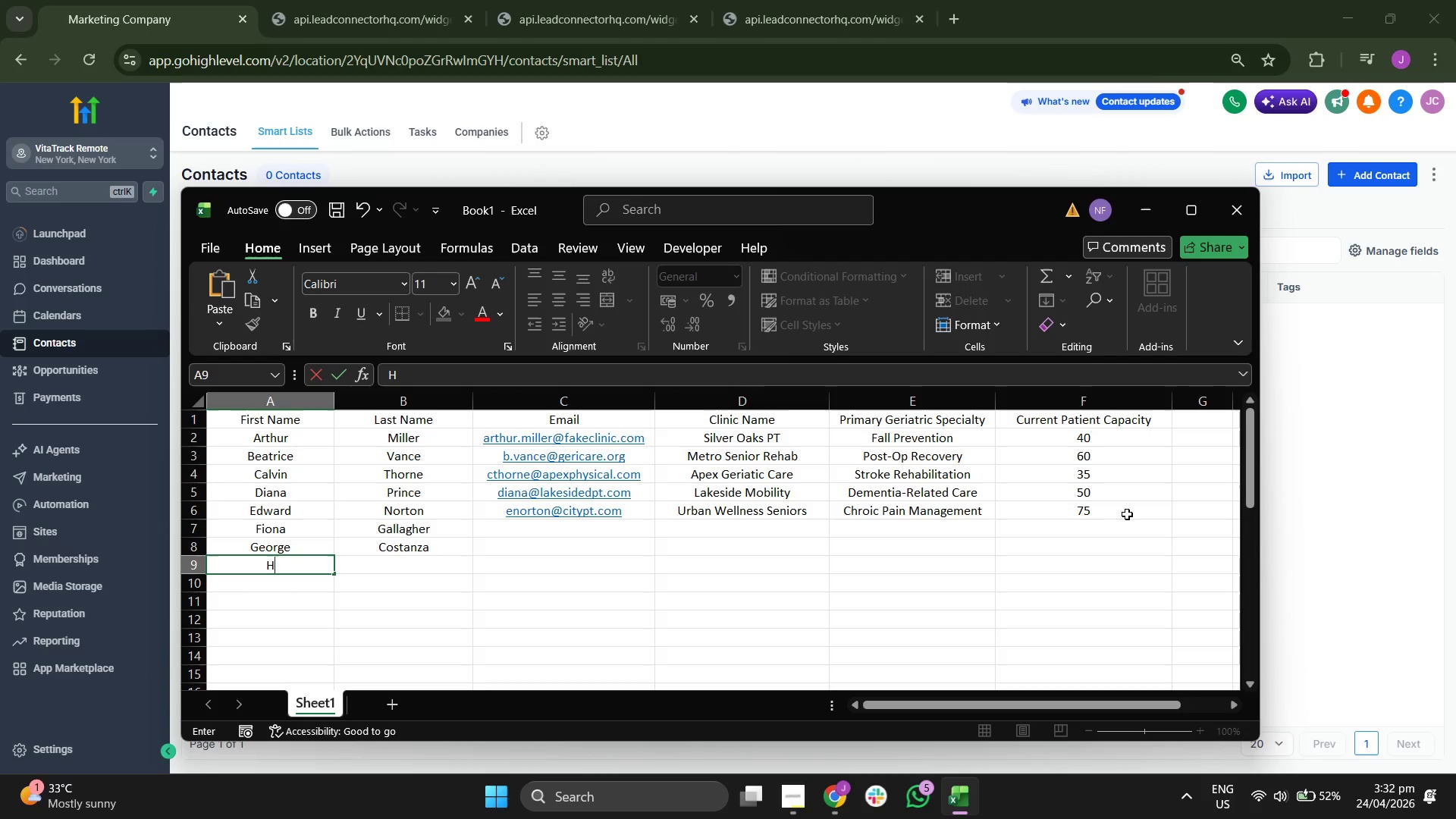 
key(E)
 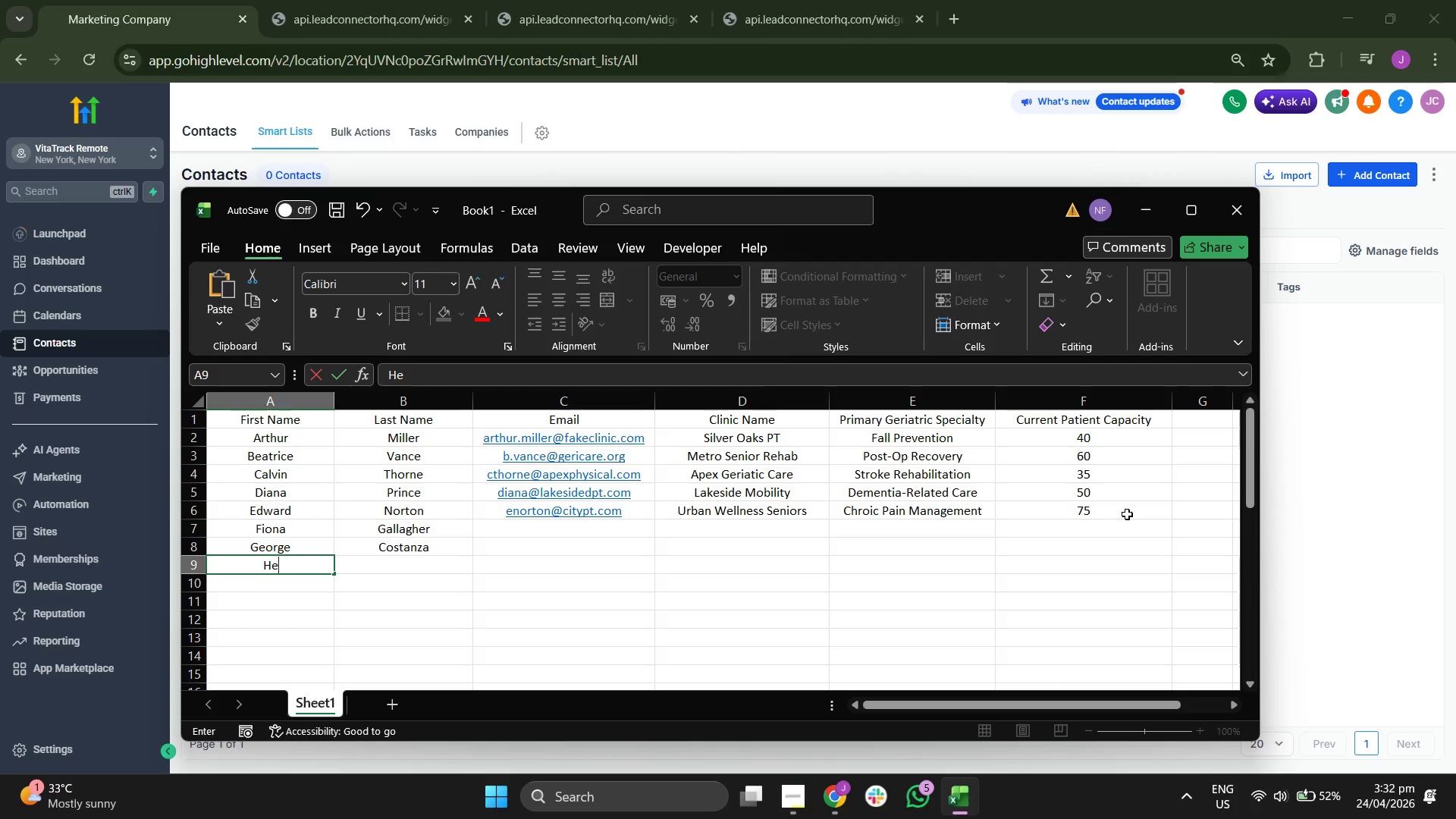 
type(lena)
key(Tab)
type(Bonham)
 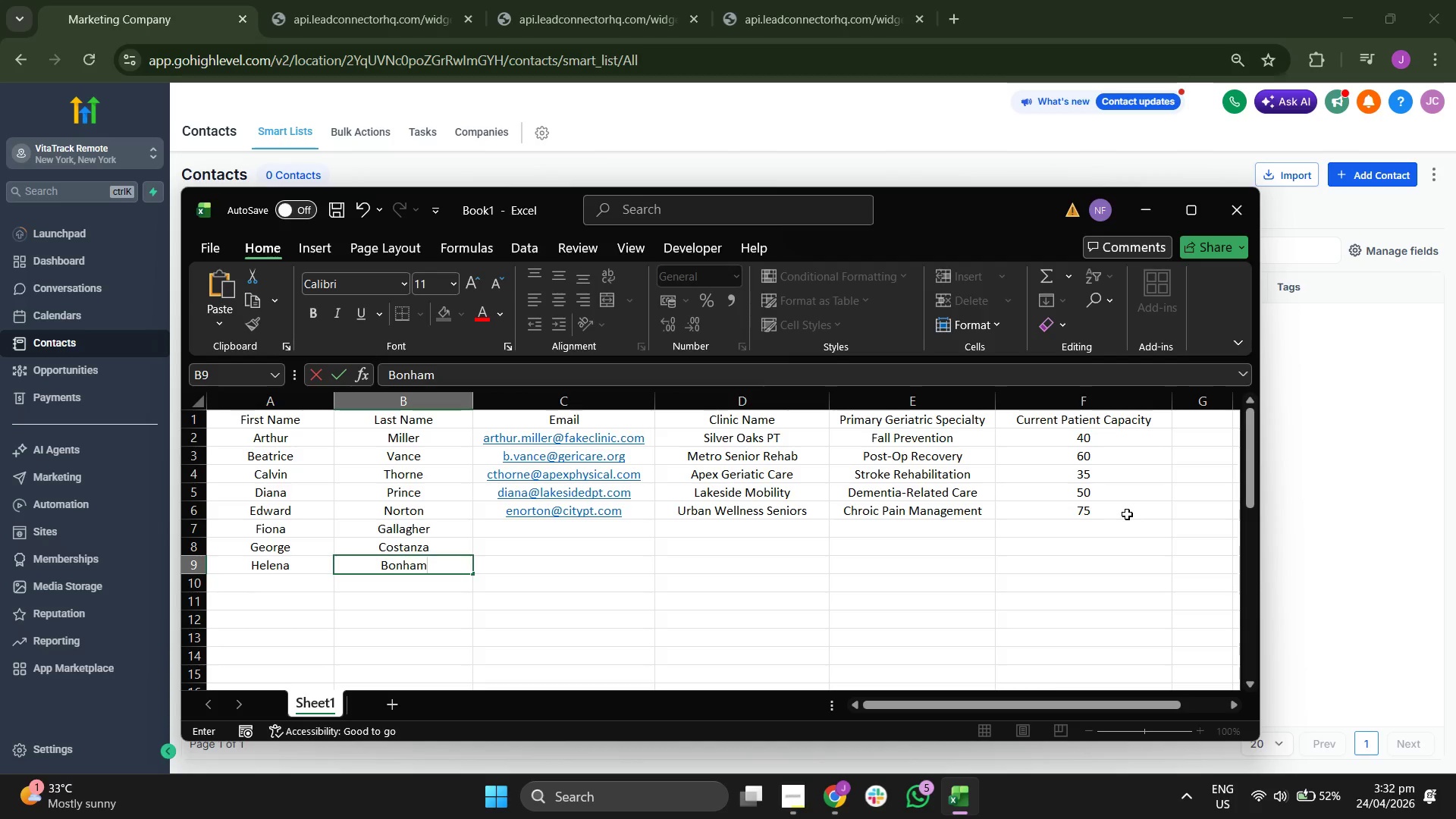 
key(Enter)
 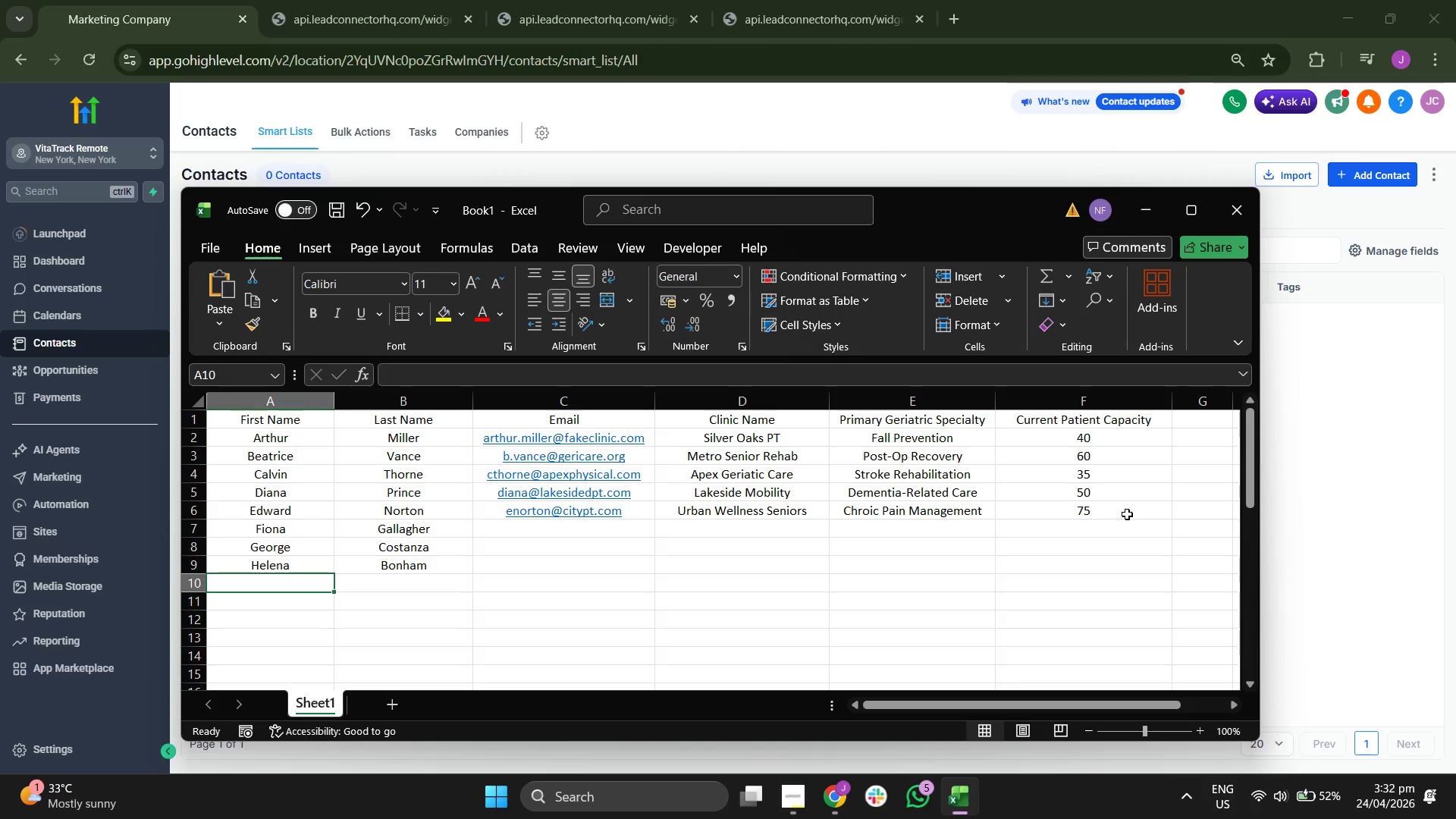 
type(Issa)
key(Backspace)
key(Backspace)
type(a)
key(Backspace)
type(sa)
key(Backspace)
key(Backspace)
type(aac)
 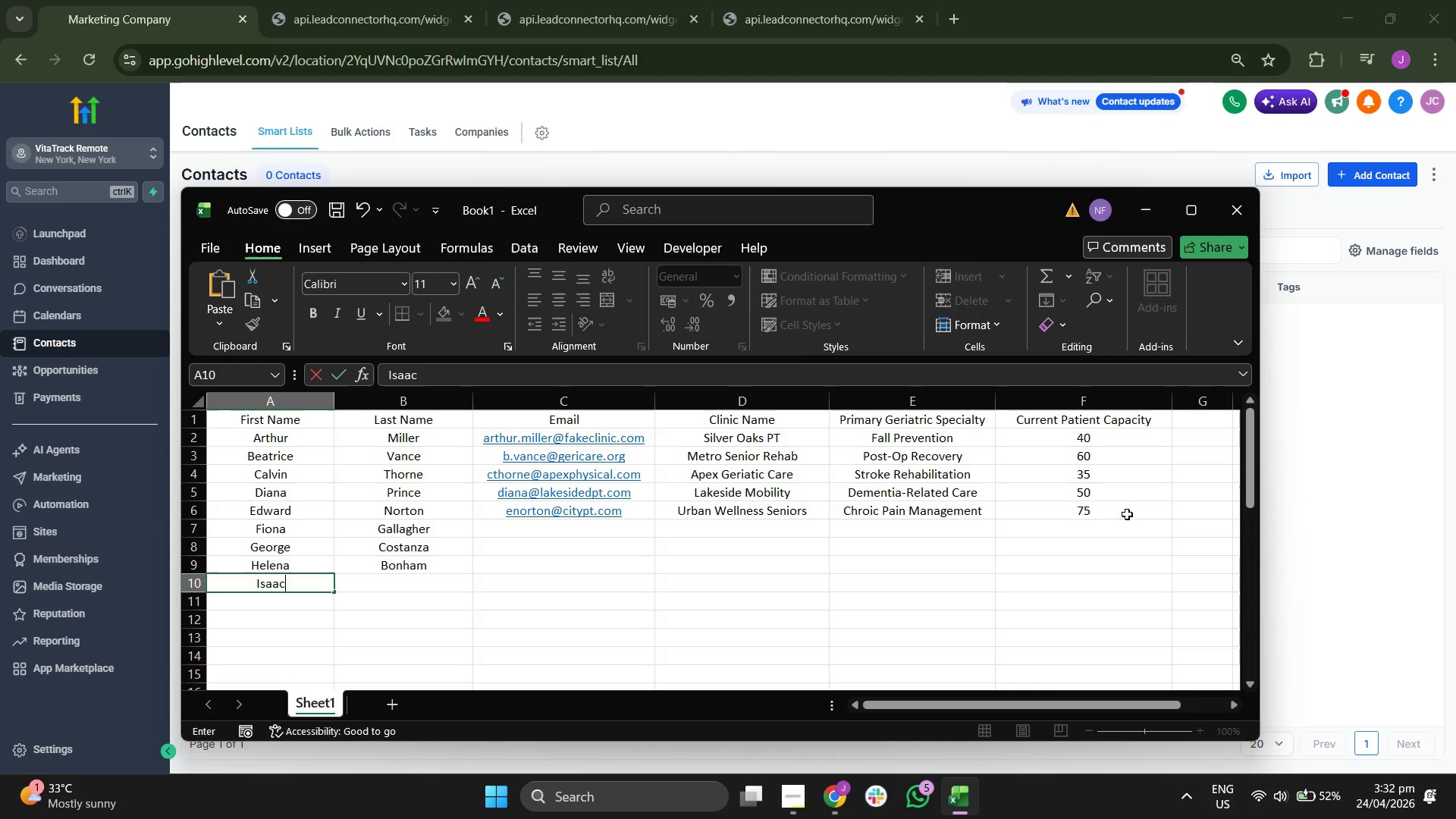 
key(Enter)
 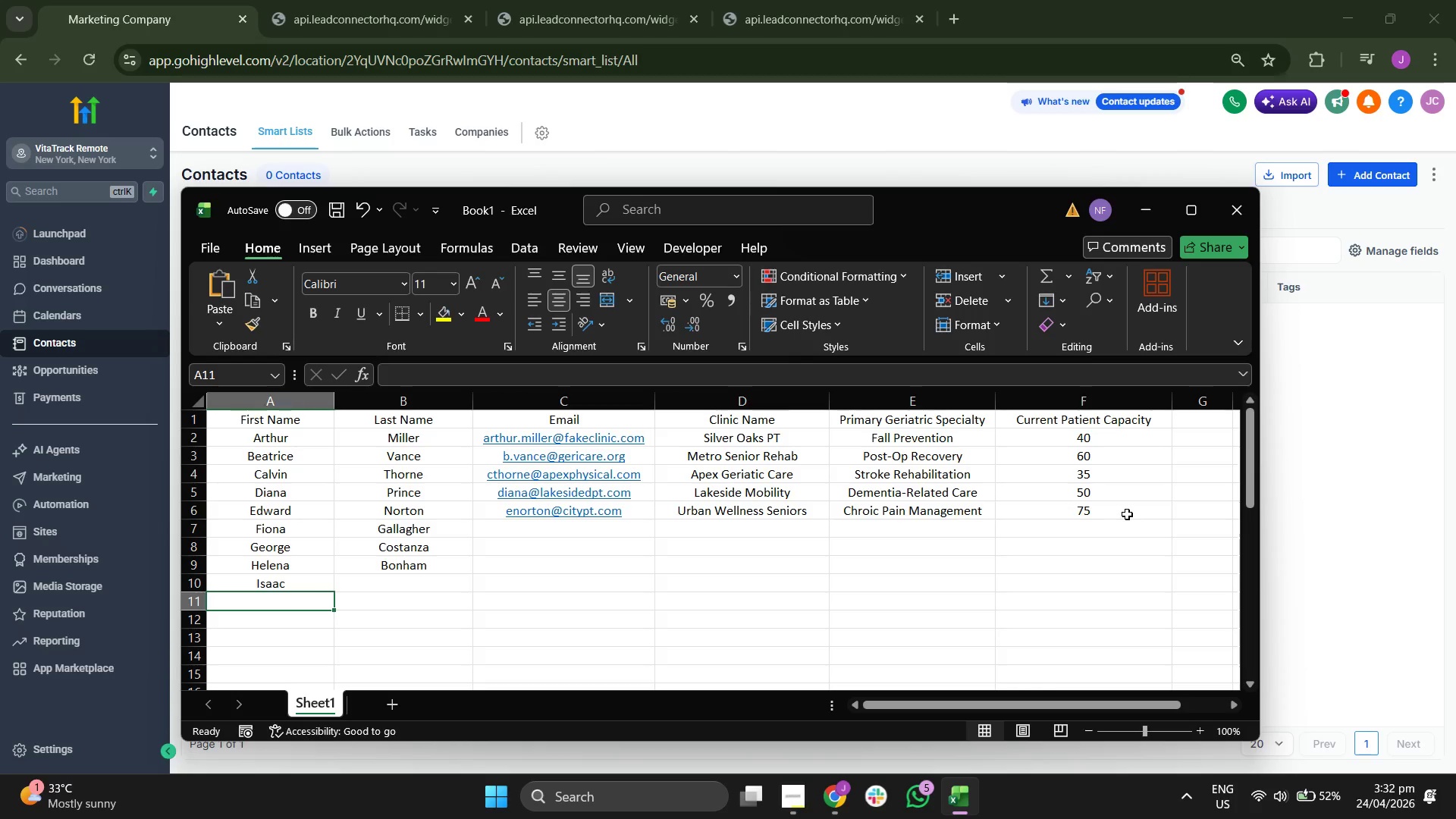 
key(ArrowRight)
 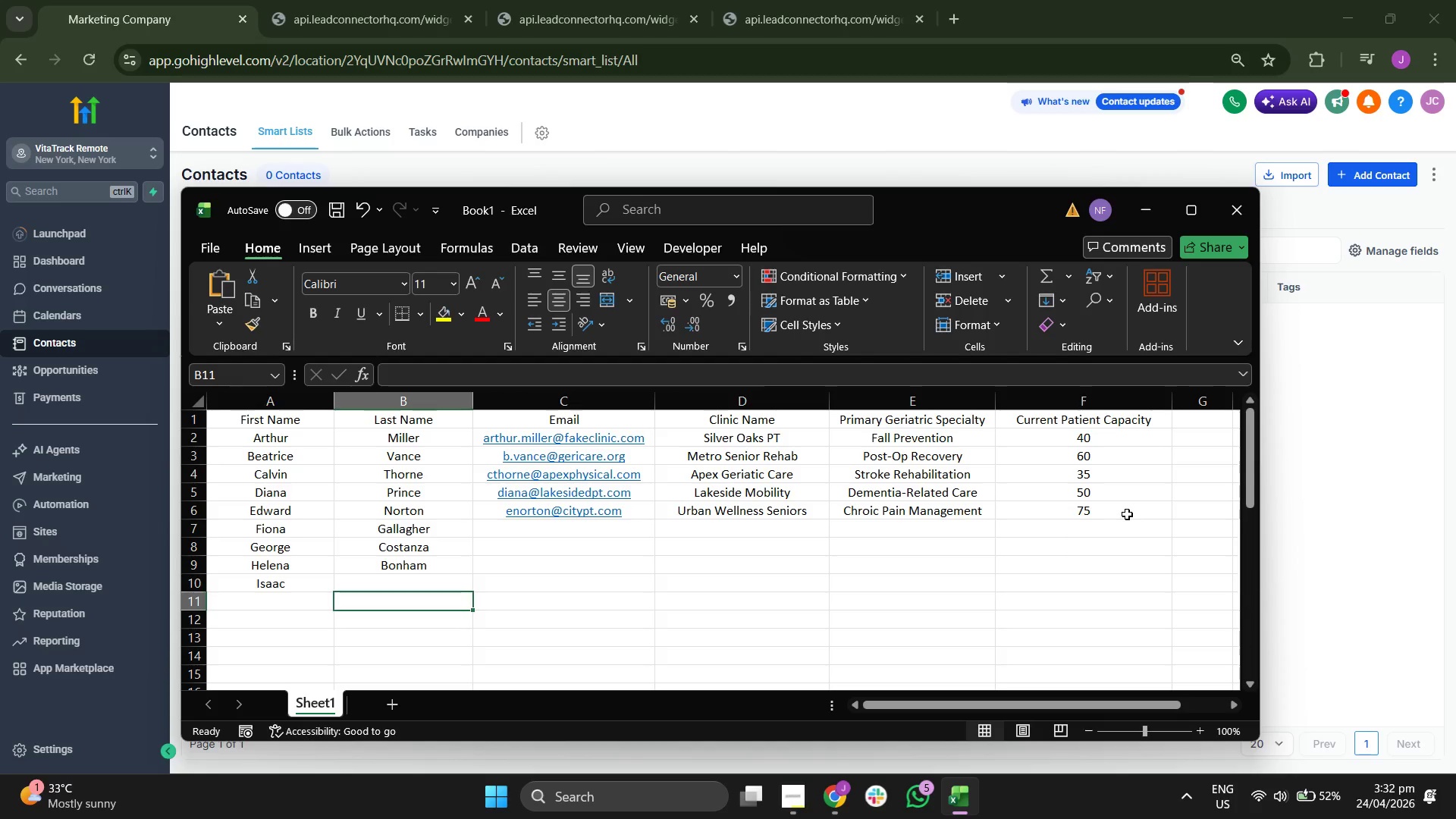 
key(ArrowUp)
 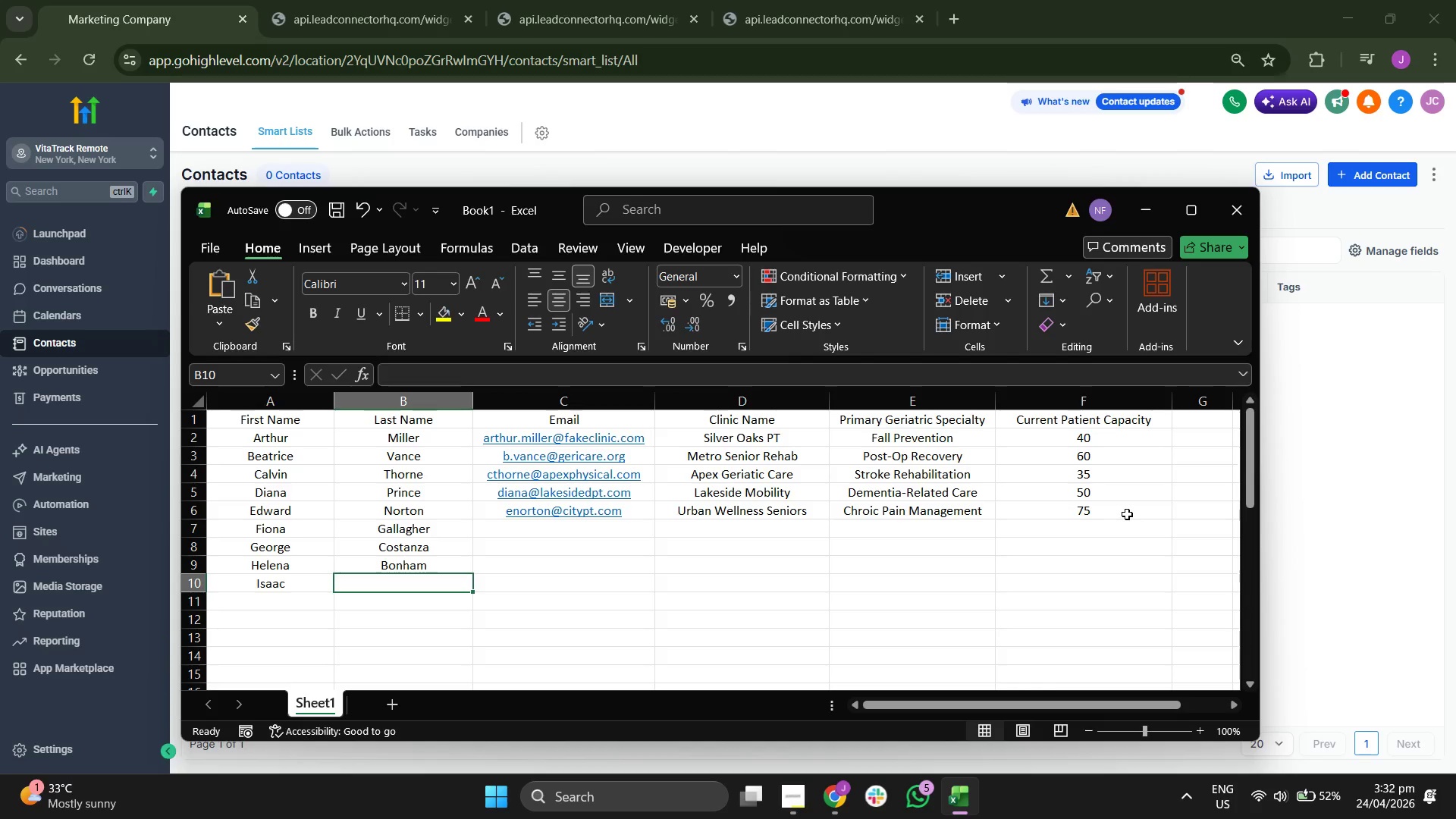 
type(Newton)
 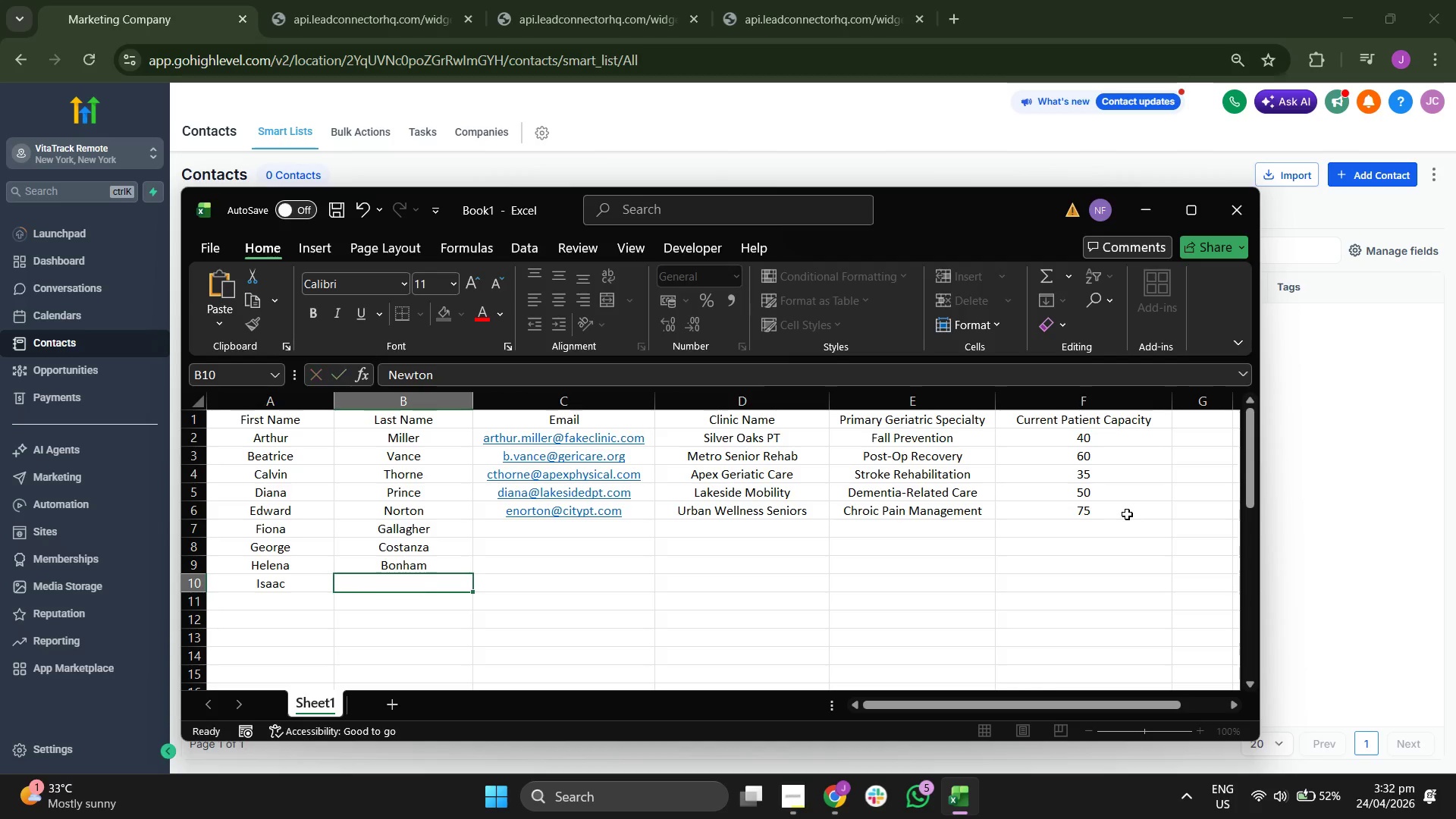 
key(Enter)
 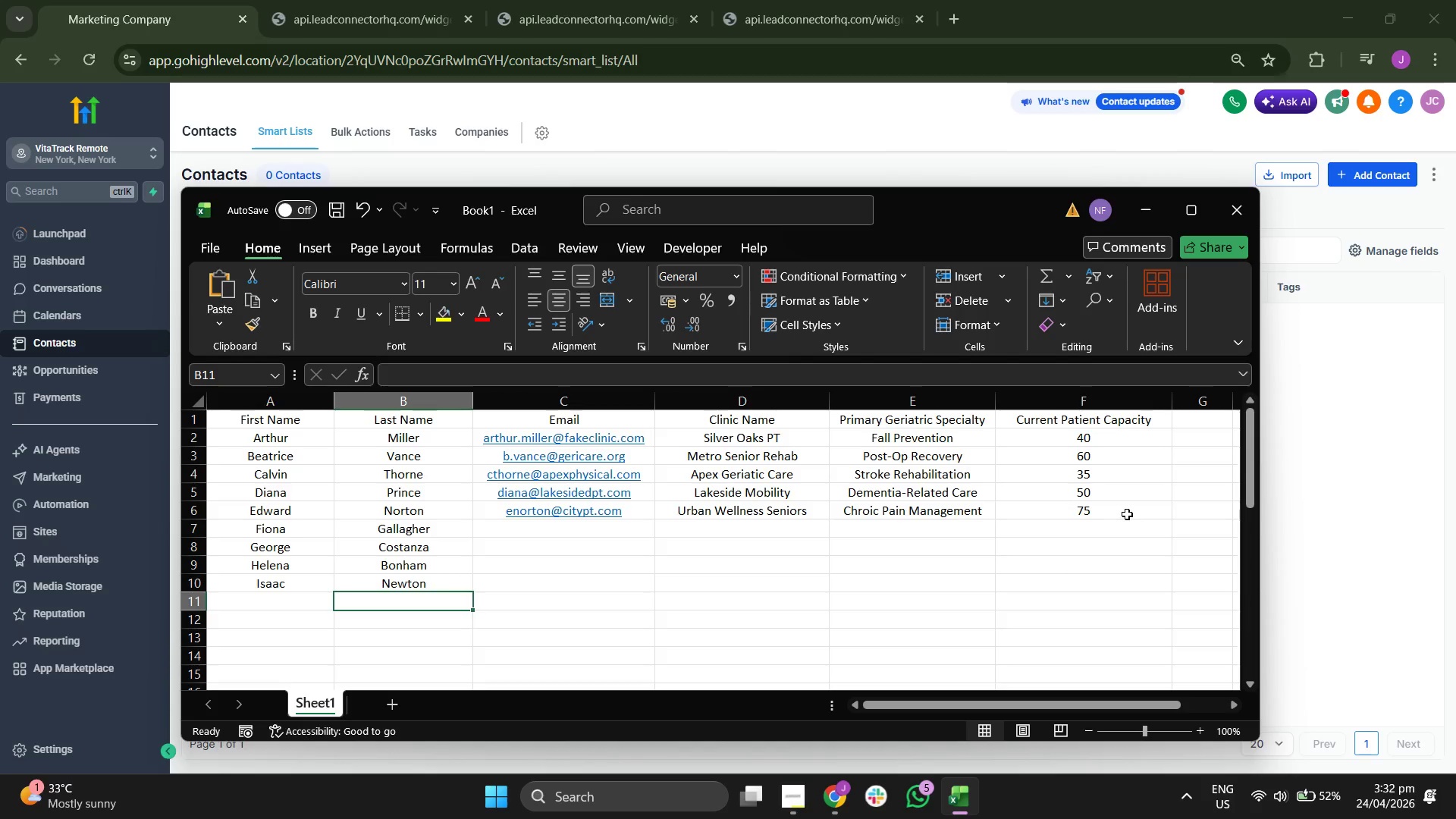 
key(ArrowLeft)
 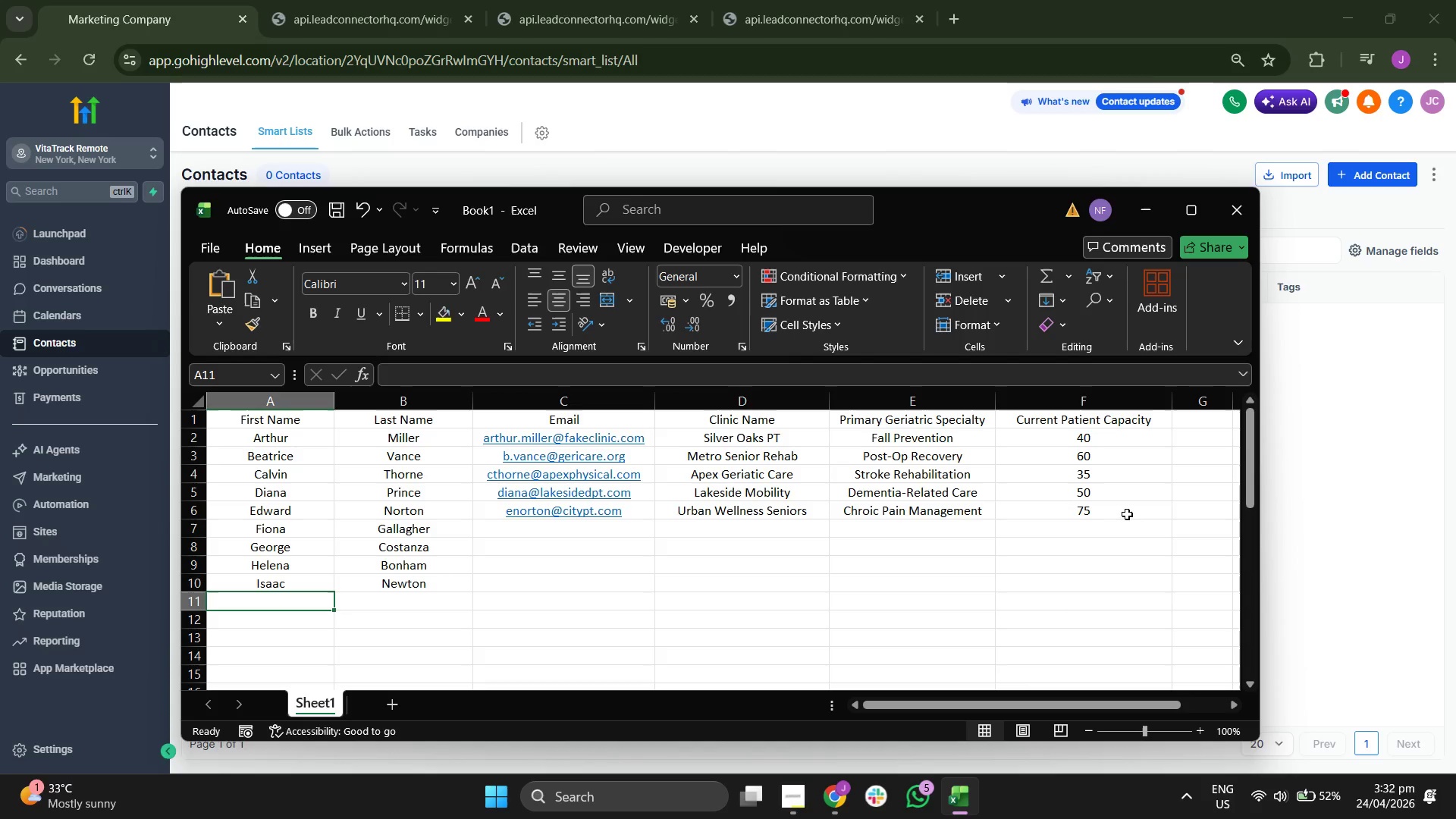 
type(Hy)
key(Backspace)
key(Backspace)
type(Julia)
key(Tab)
type(Roberts)
 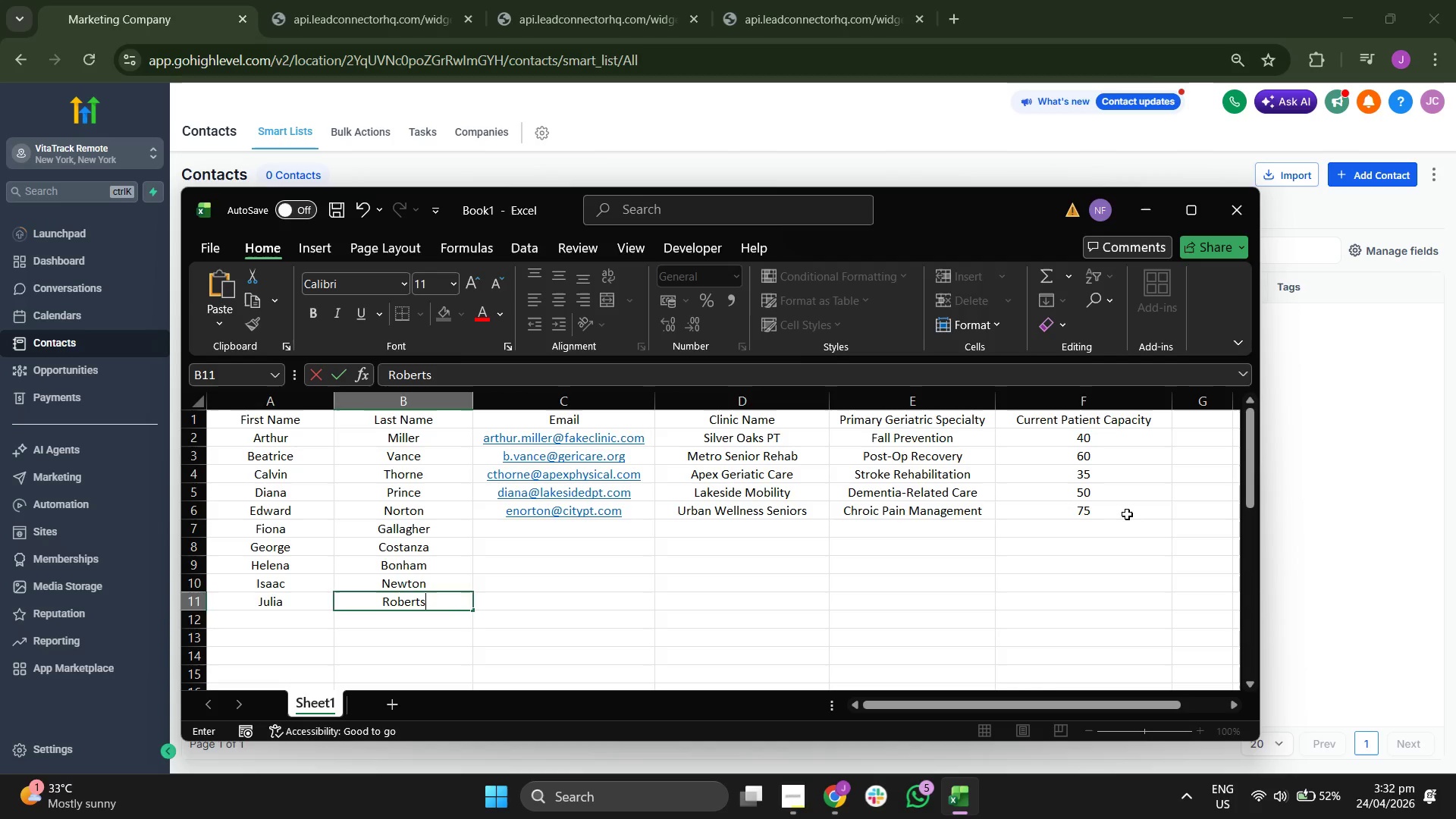 
key(Enter)
 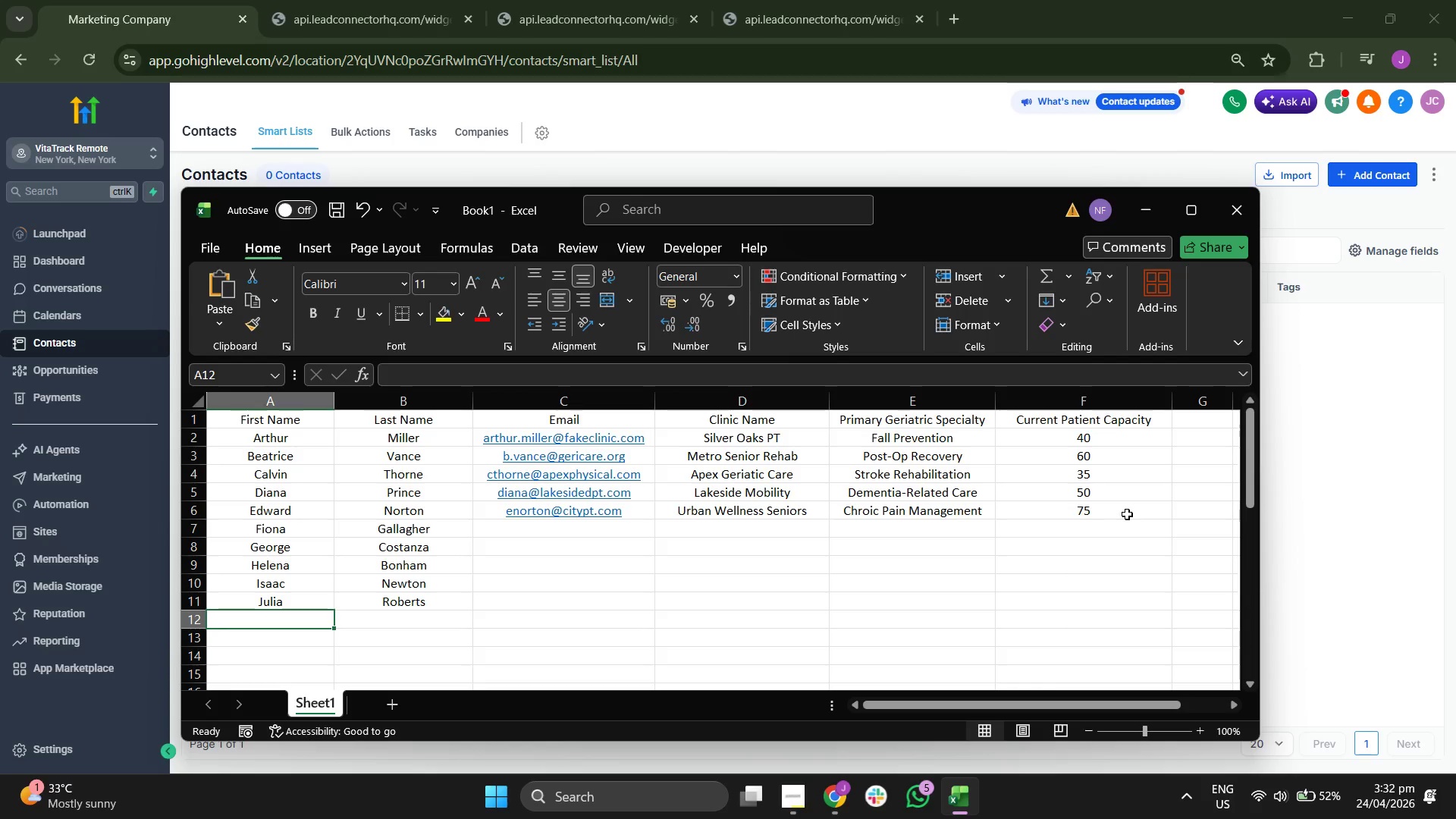 
type(Keving)
key(Backspace)
key(Tab)
type(h)
key(Backspace)
type(Hart)
 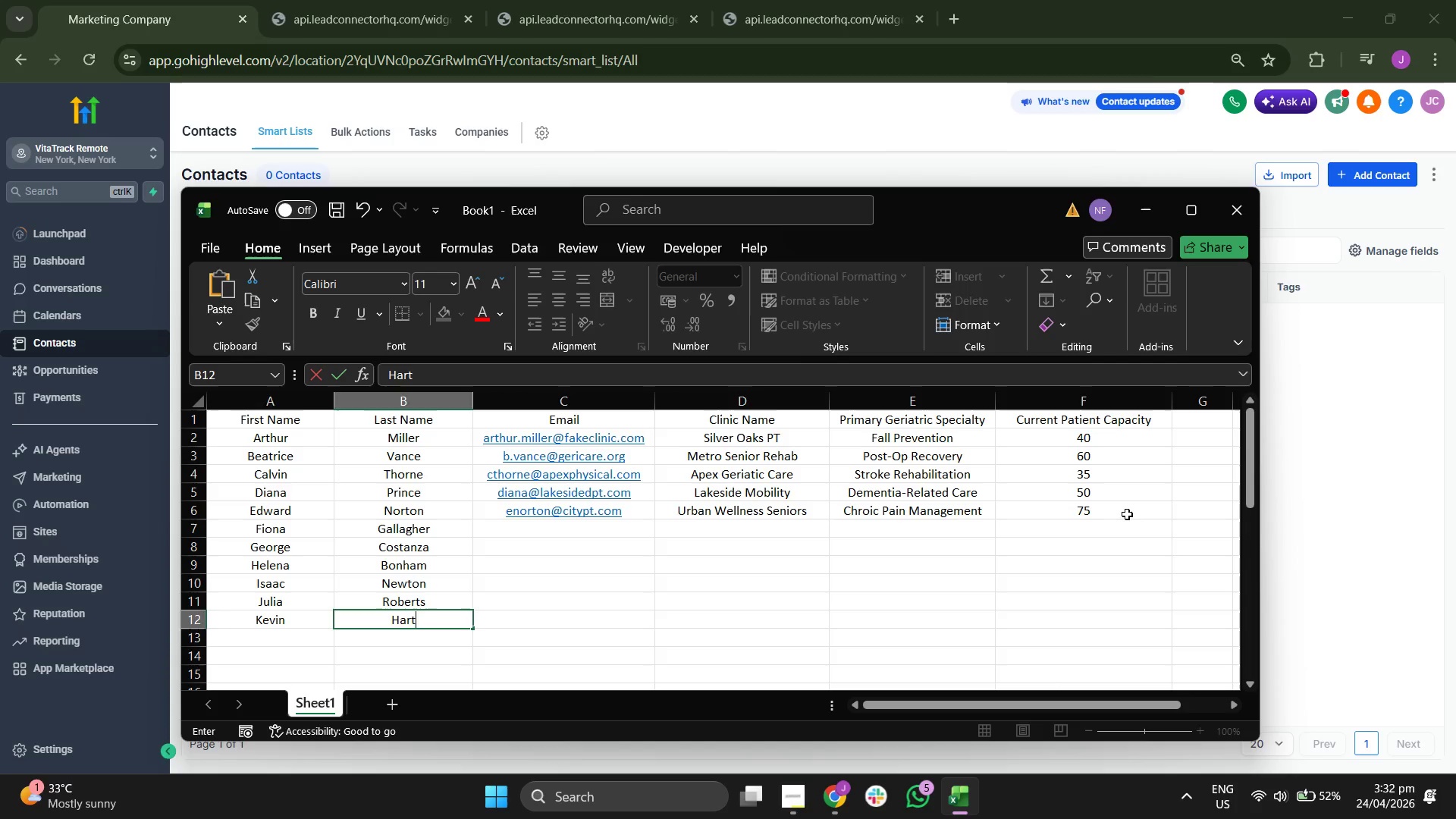 
key(Enter)
 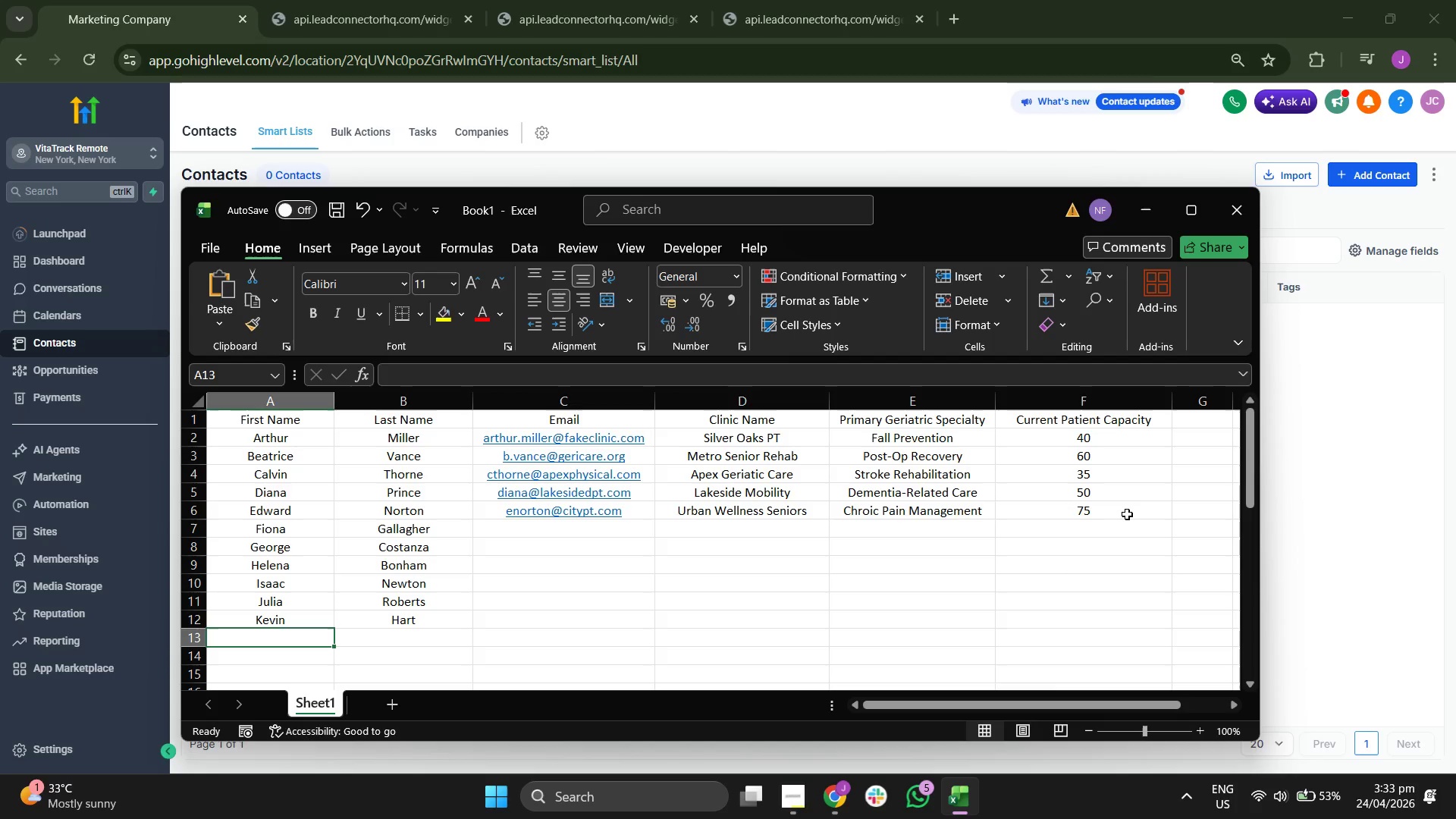 
scroll: coordinate [494, 547], scroll_direction: down, amount: 3.0
 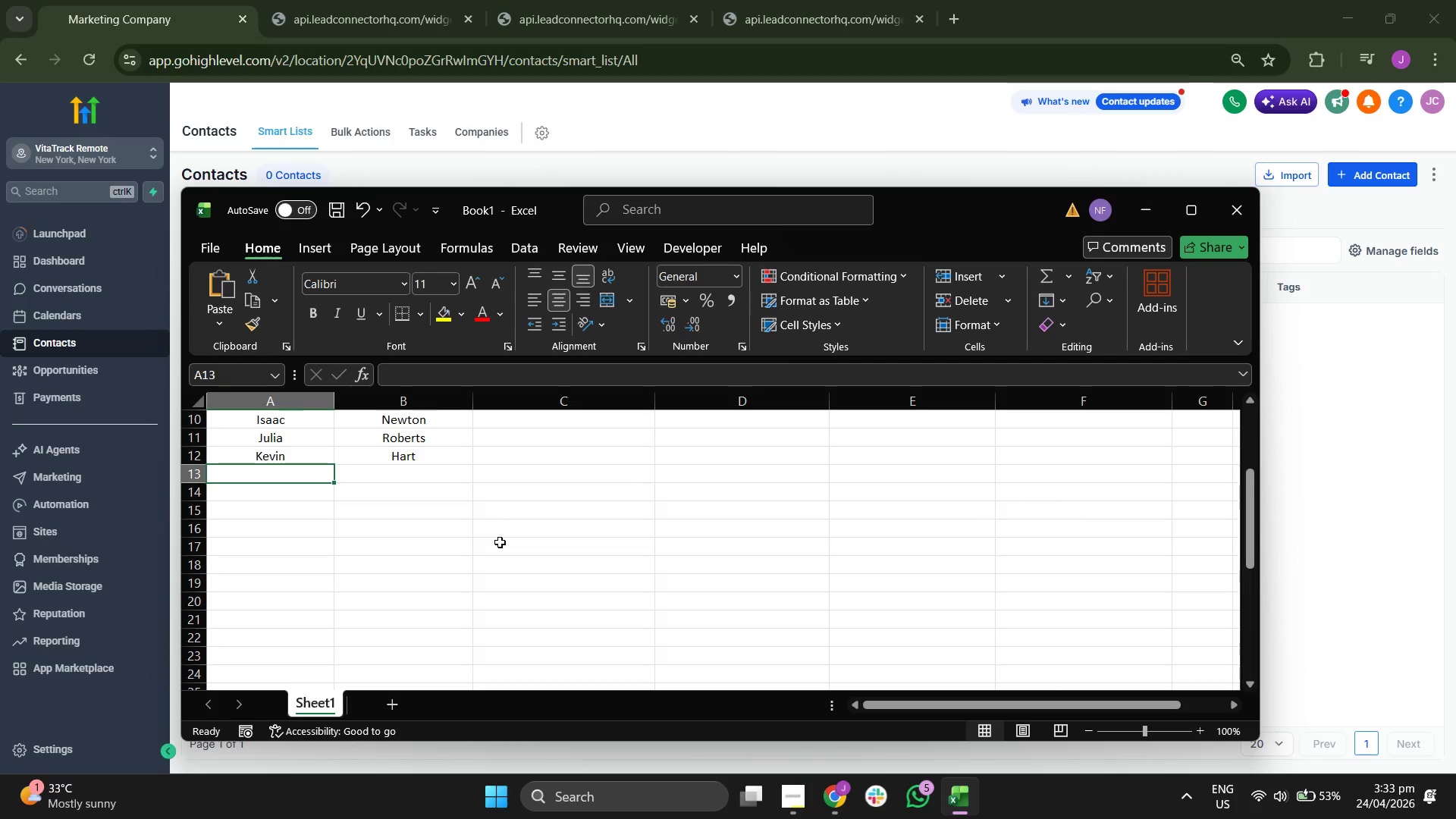 
type(K)
key(Backspace)
key(Backspace)
type(Laura)
key(Tab)
type(Palmer)
 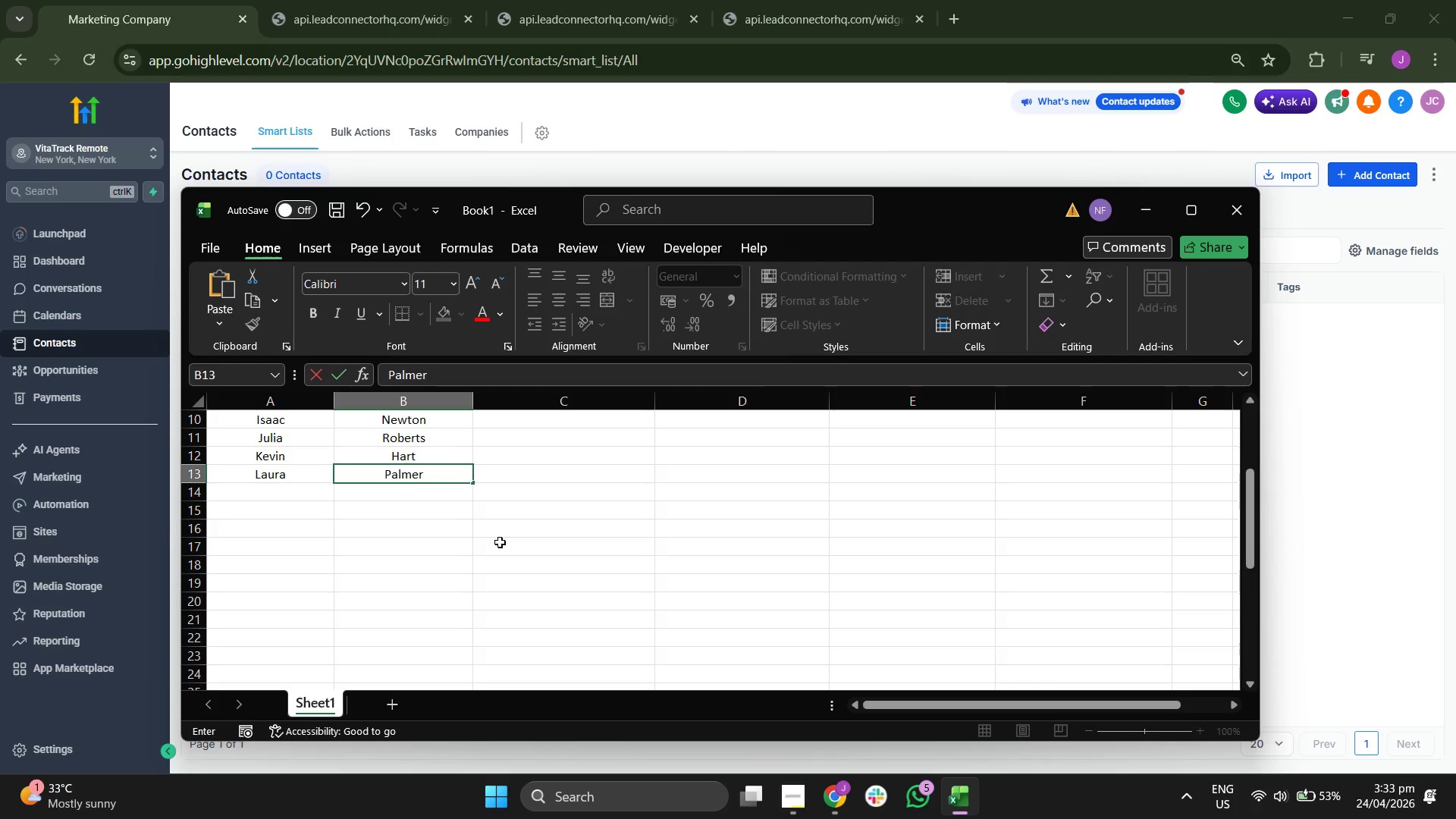 
key(Enter)
 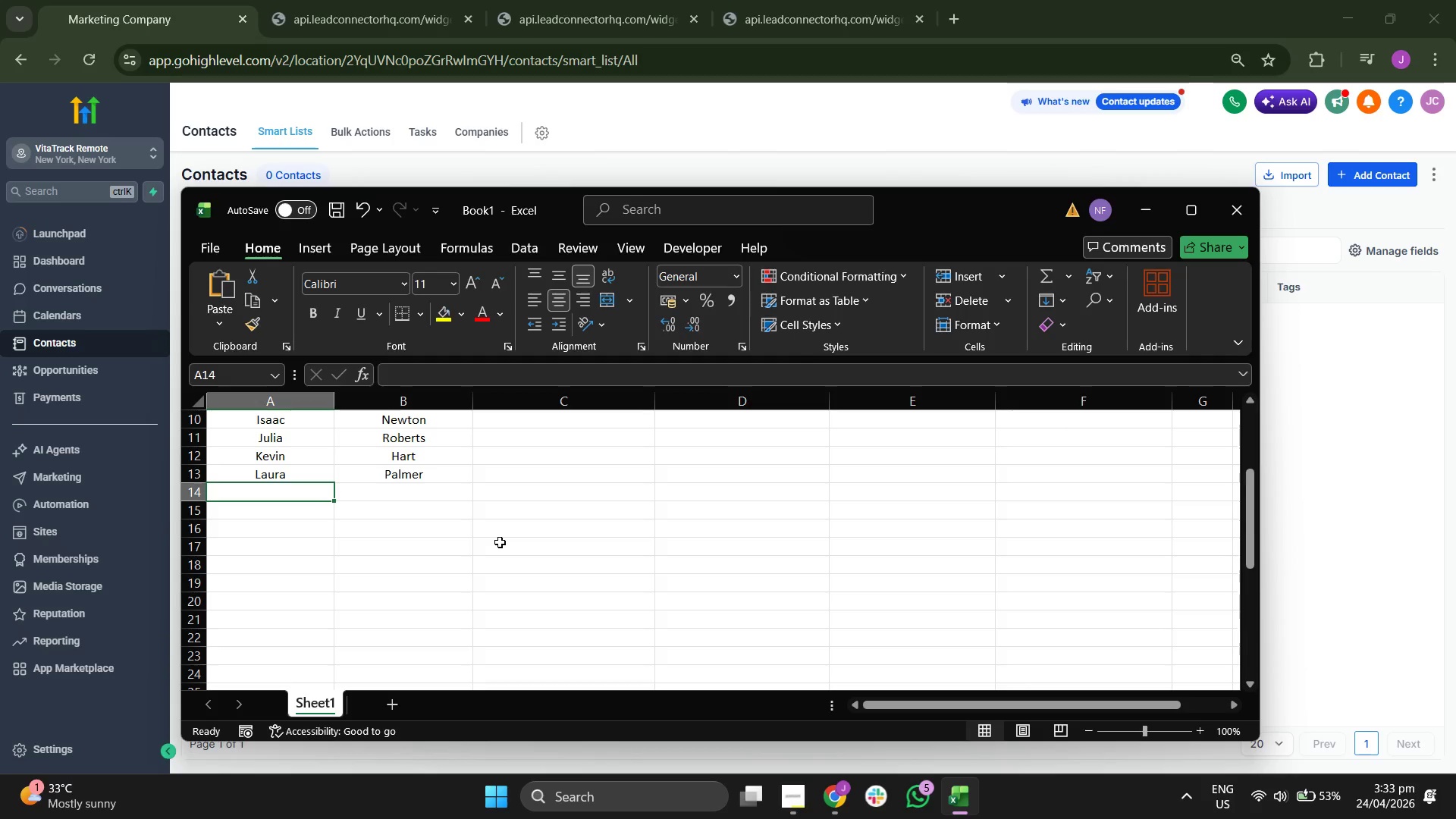 
type(arcus)
key(Tab)
type(Ay=)
key(Backspace)
key(Backspace)
type(urelius)
 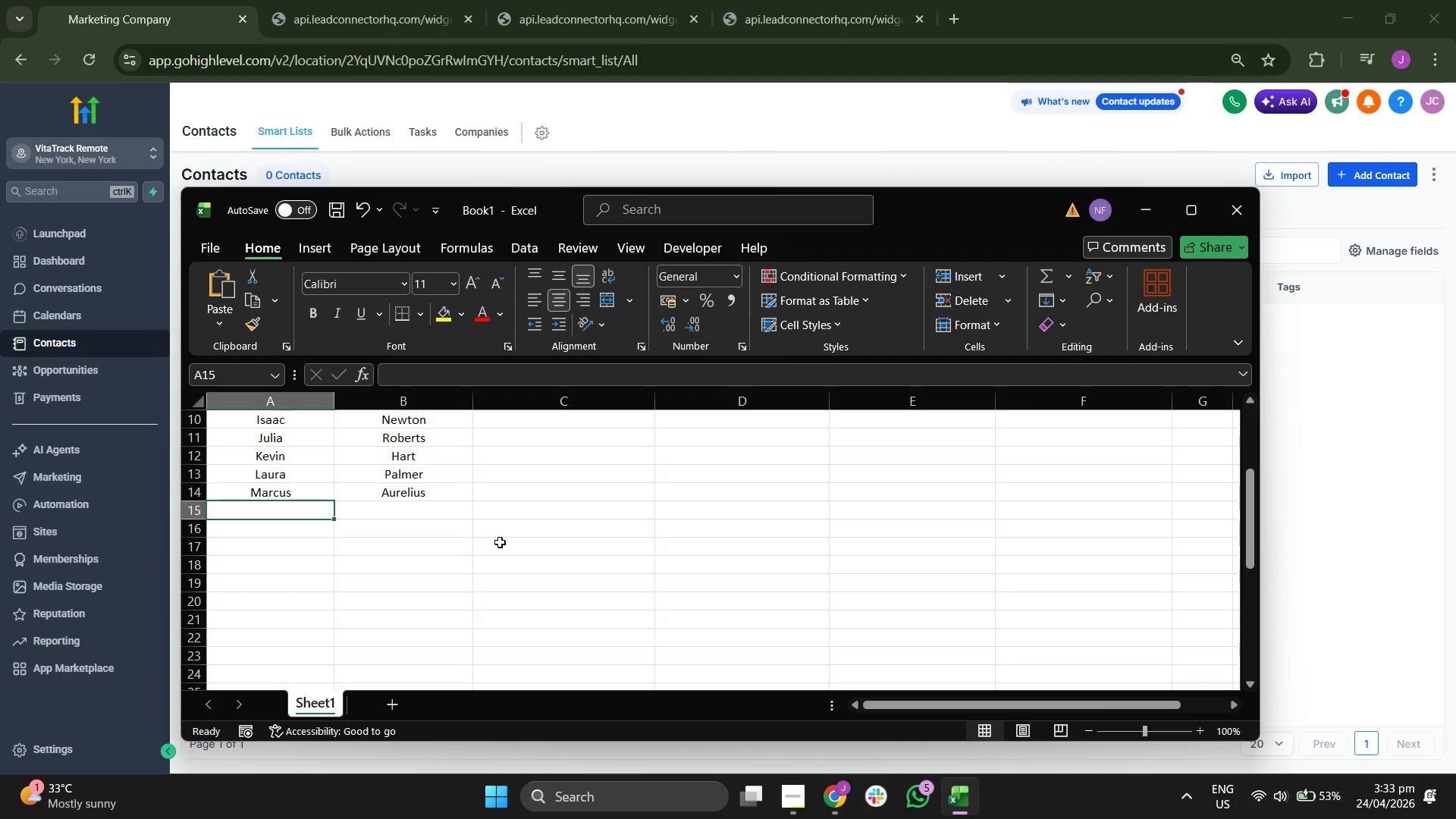 
key(Enter)
 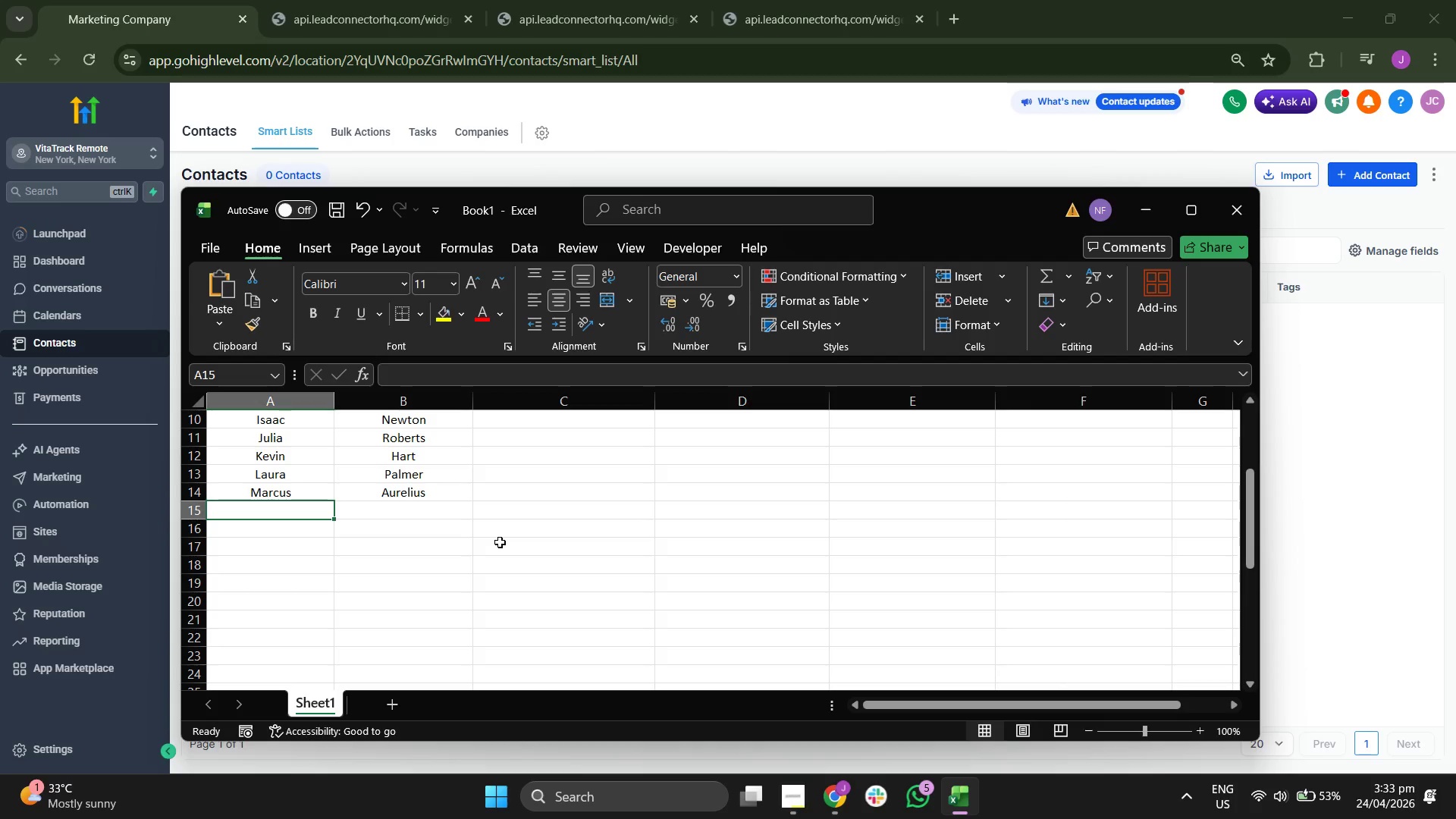 
type(a)
key(Backspace)
key(Backspace)
type(Nora)
key(Tab)
type(Jones)
 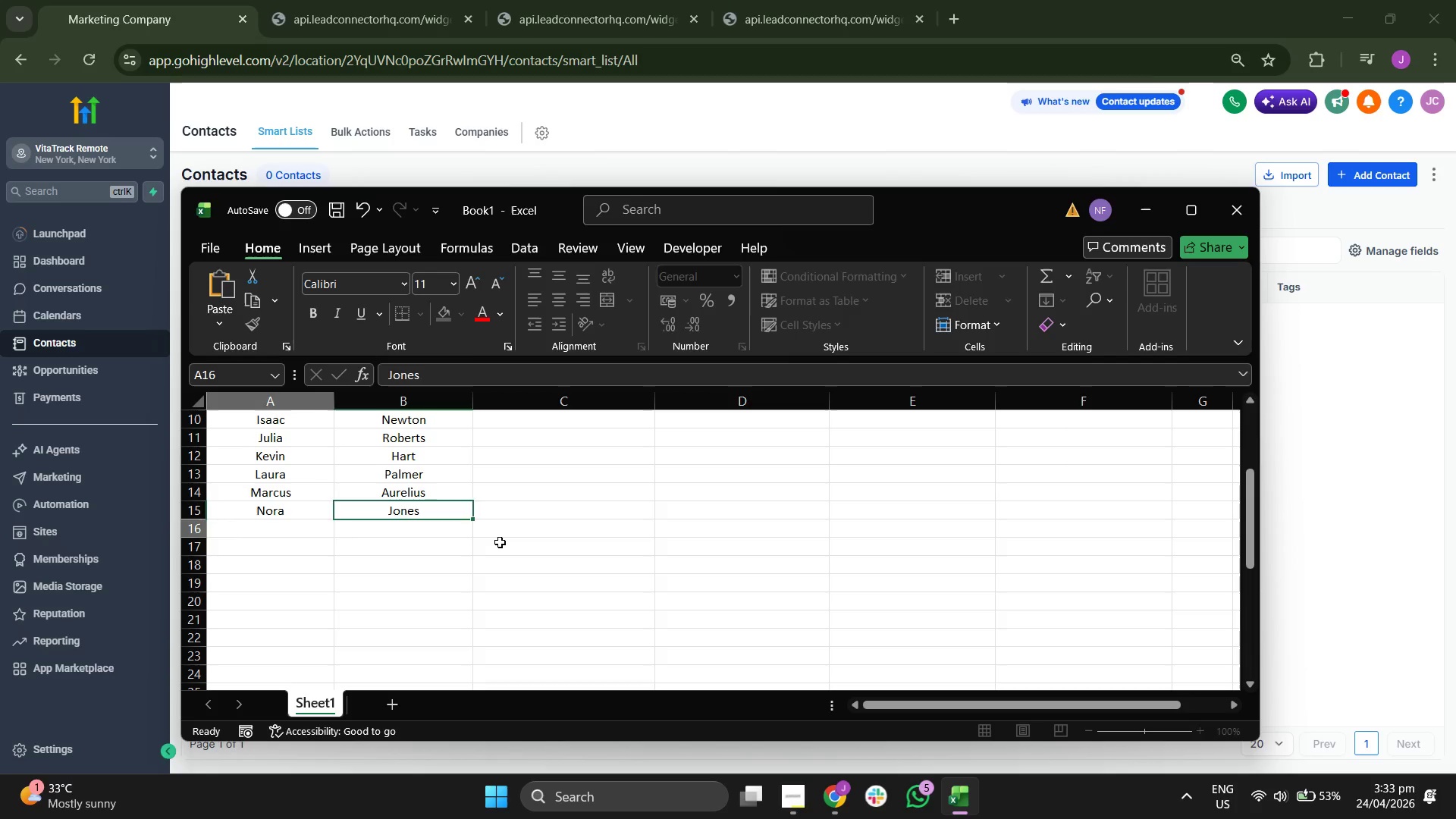 
key(Enter)
 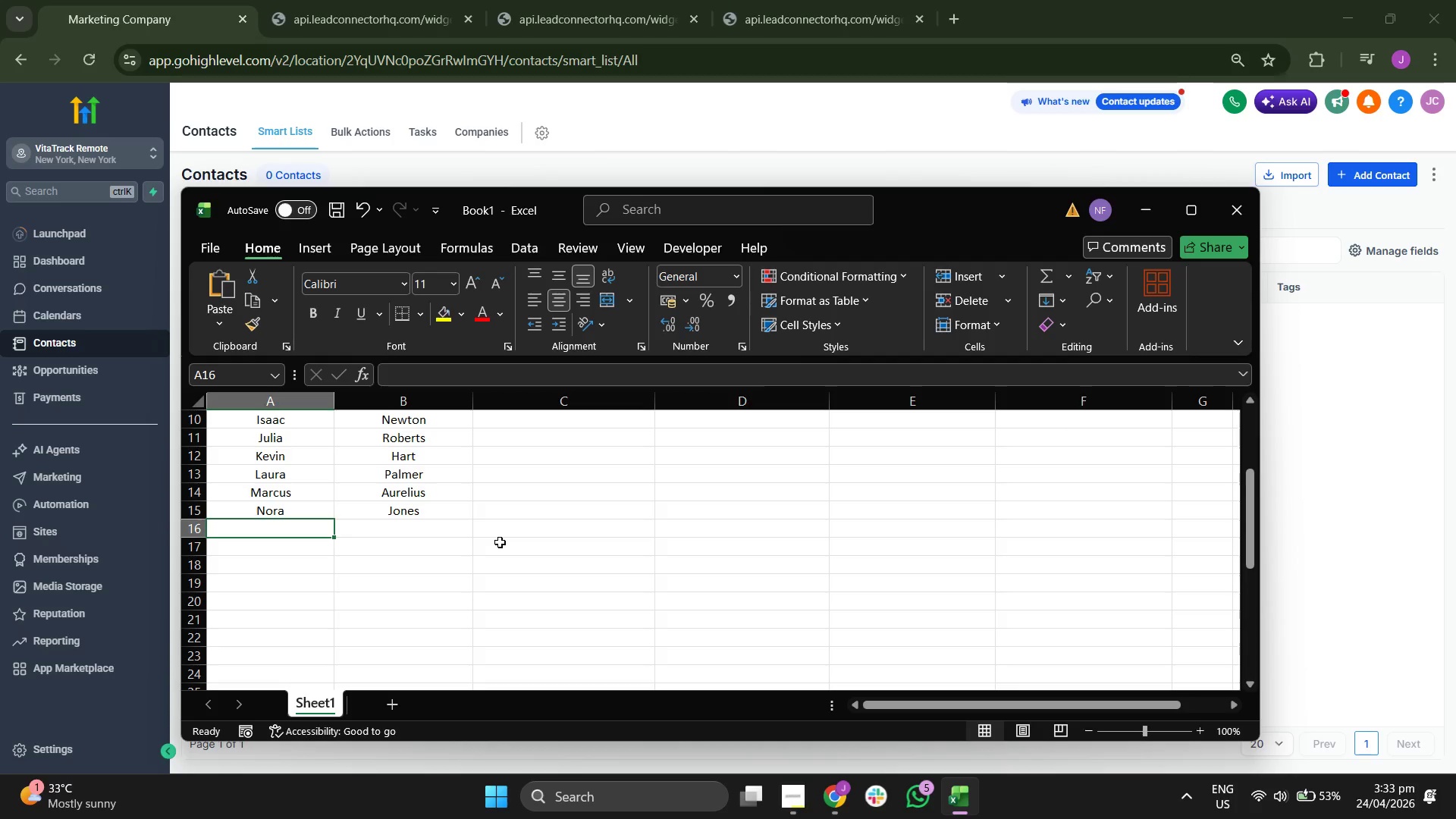 
type(I)
key(Backspace)
key(Backspace)
type(Oscar)
key(Tab)
type(Isaac)
 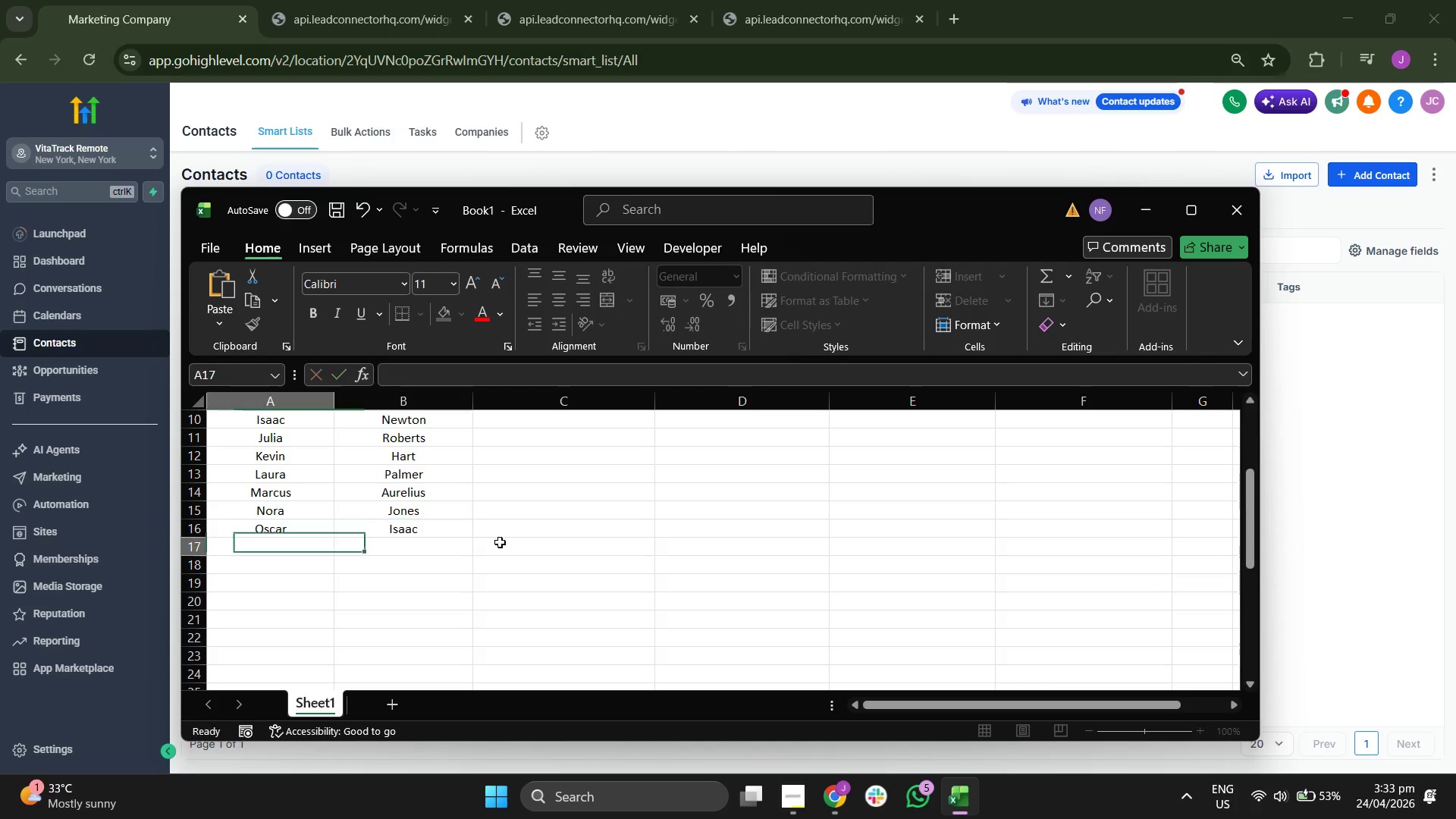 
key(Enter)
 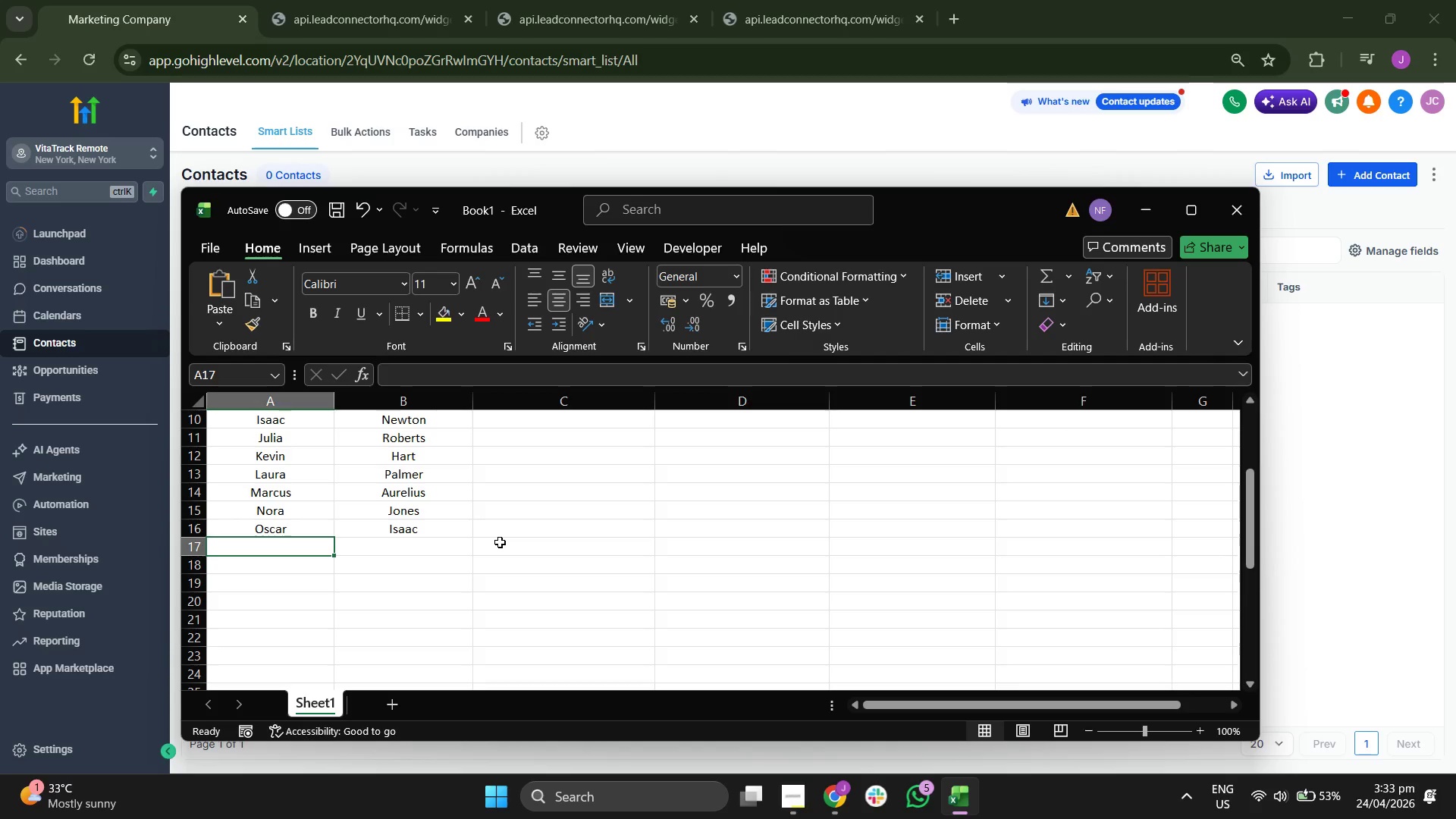 
type(Penelope)
key(Tab)
type(Cruz)
 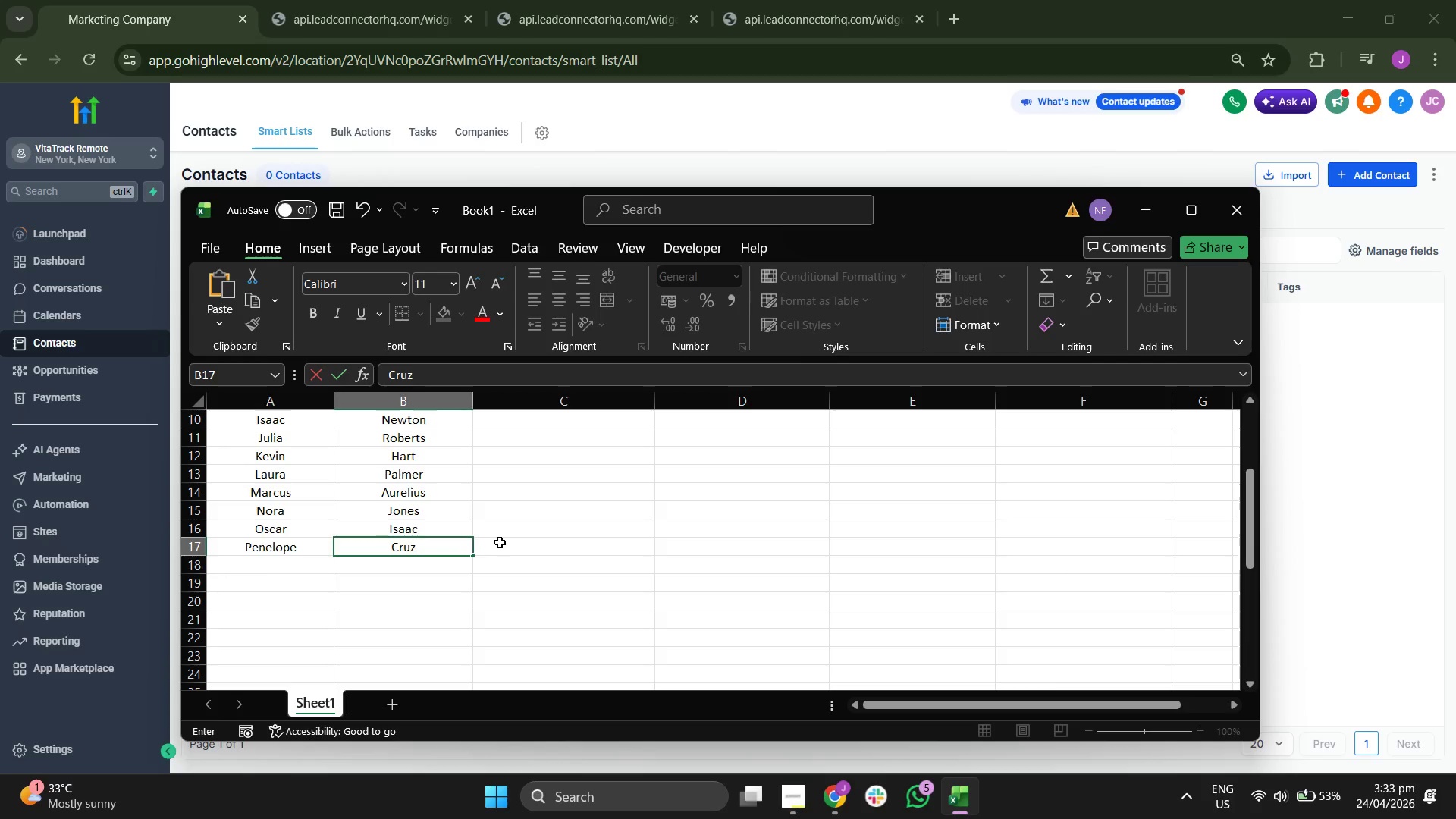 
key(Enter)
 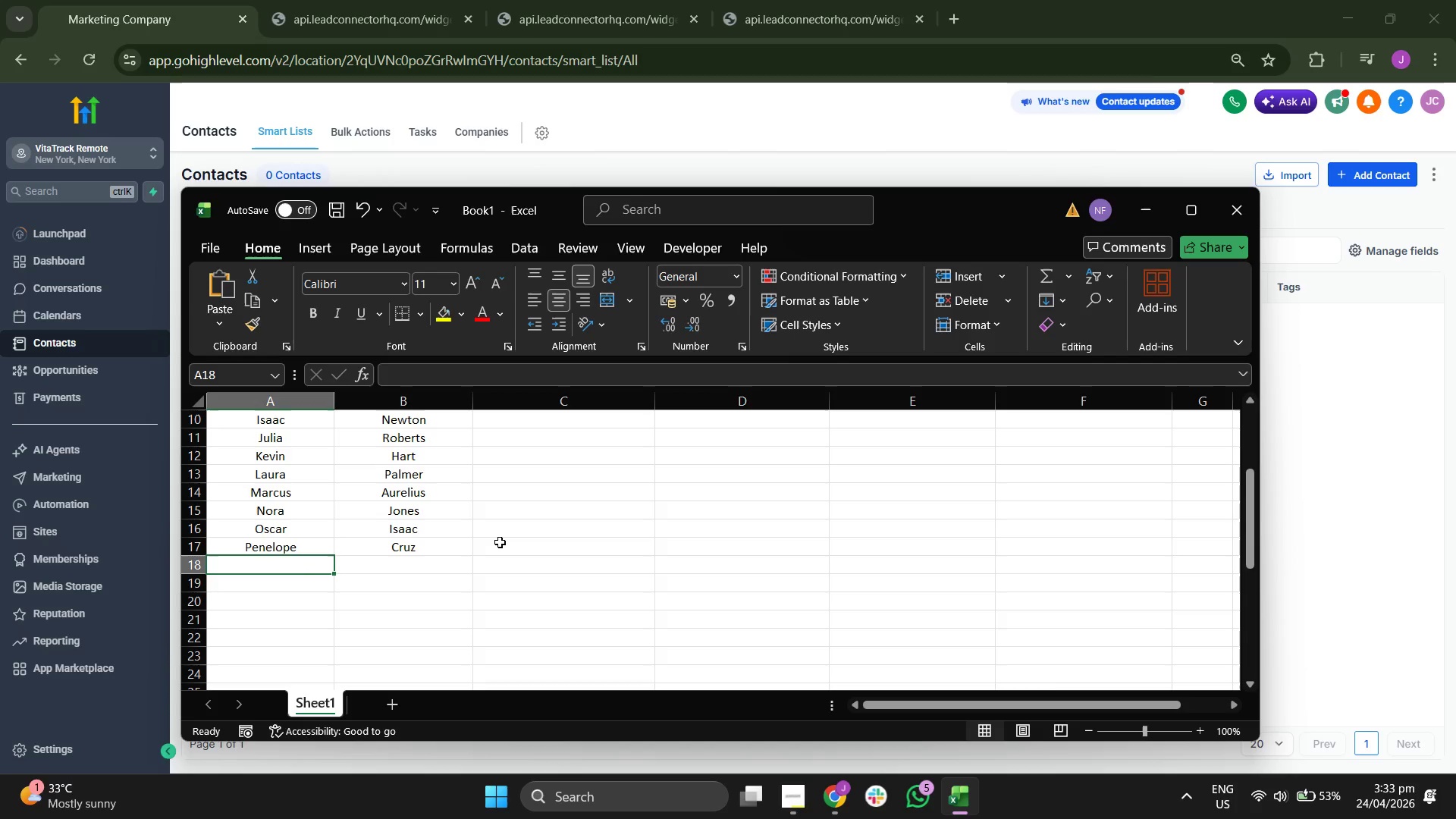 
type(Quention )
key(Backspace)
key(Tab)
type(Blakc)
key(Backspace)
type(e)
 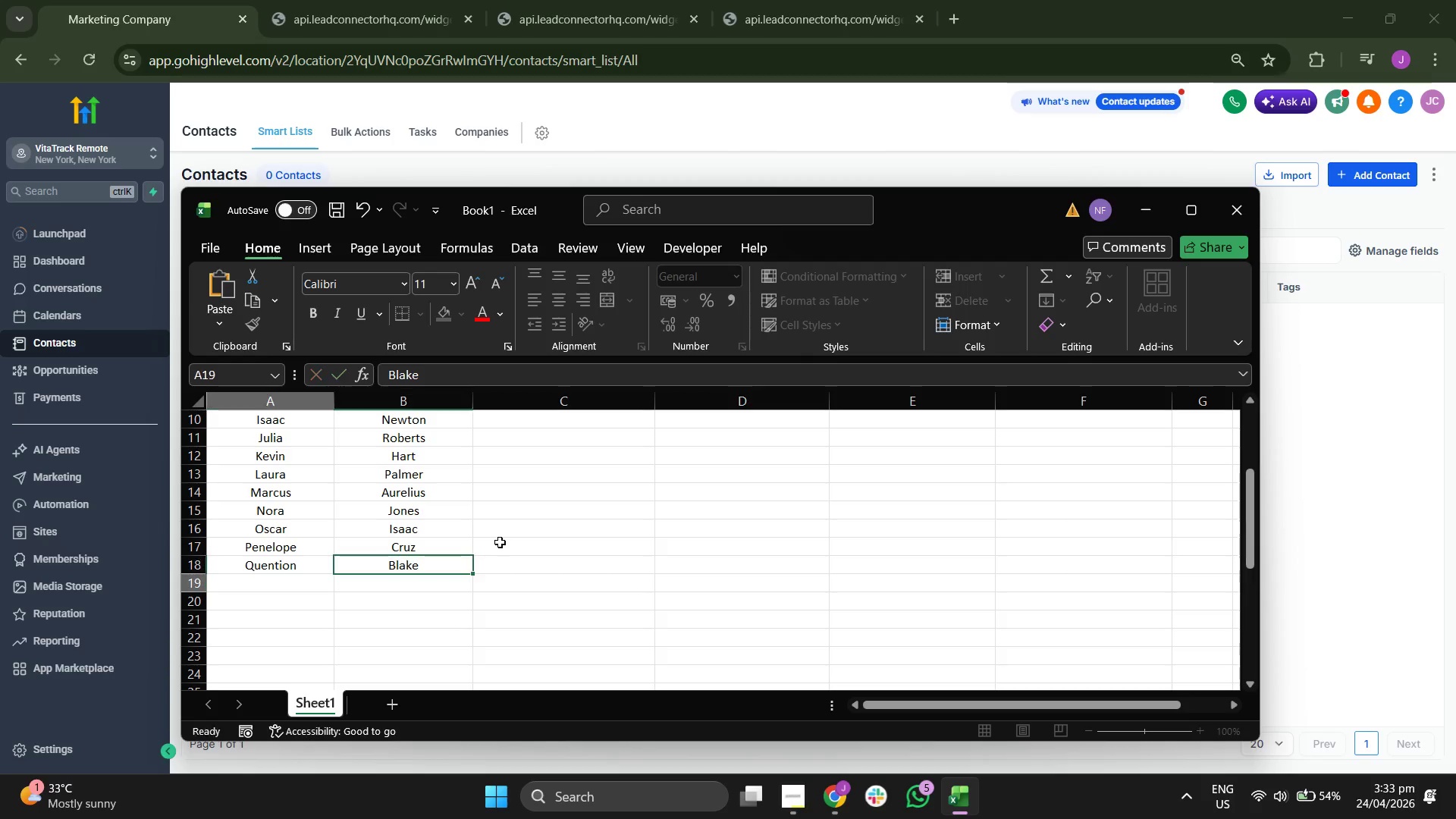 
key(Enter)
 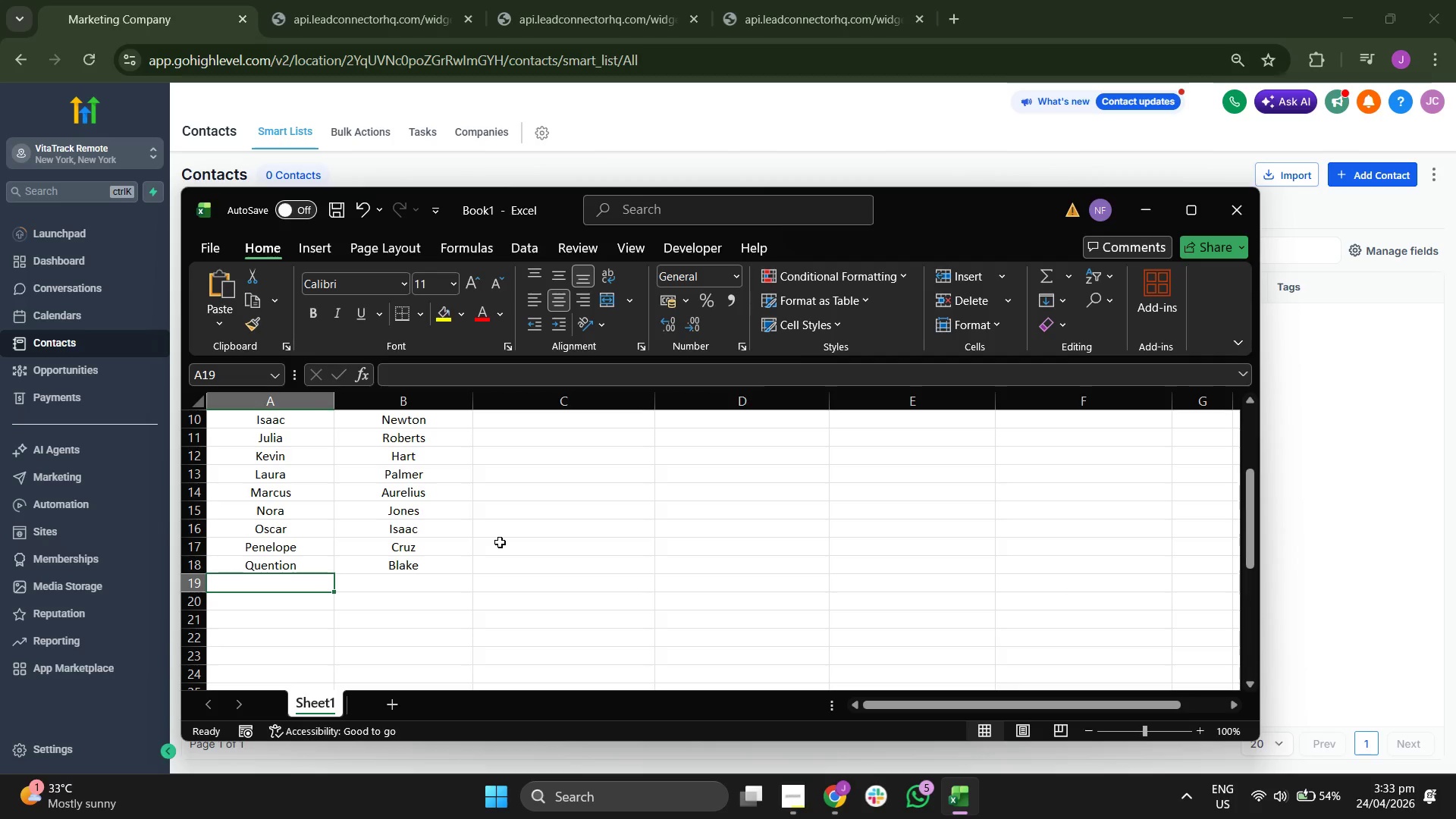 
type(Riley)
key(Tab)
type(Reid)
 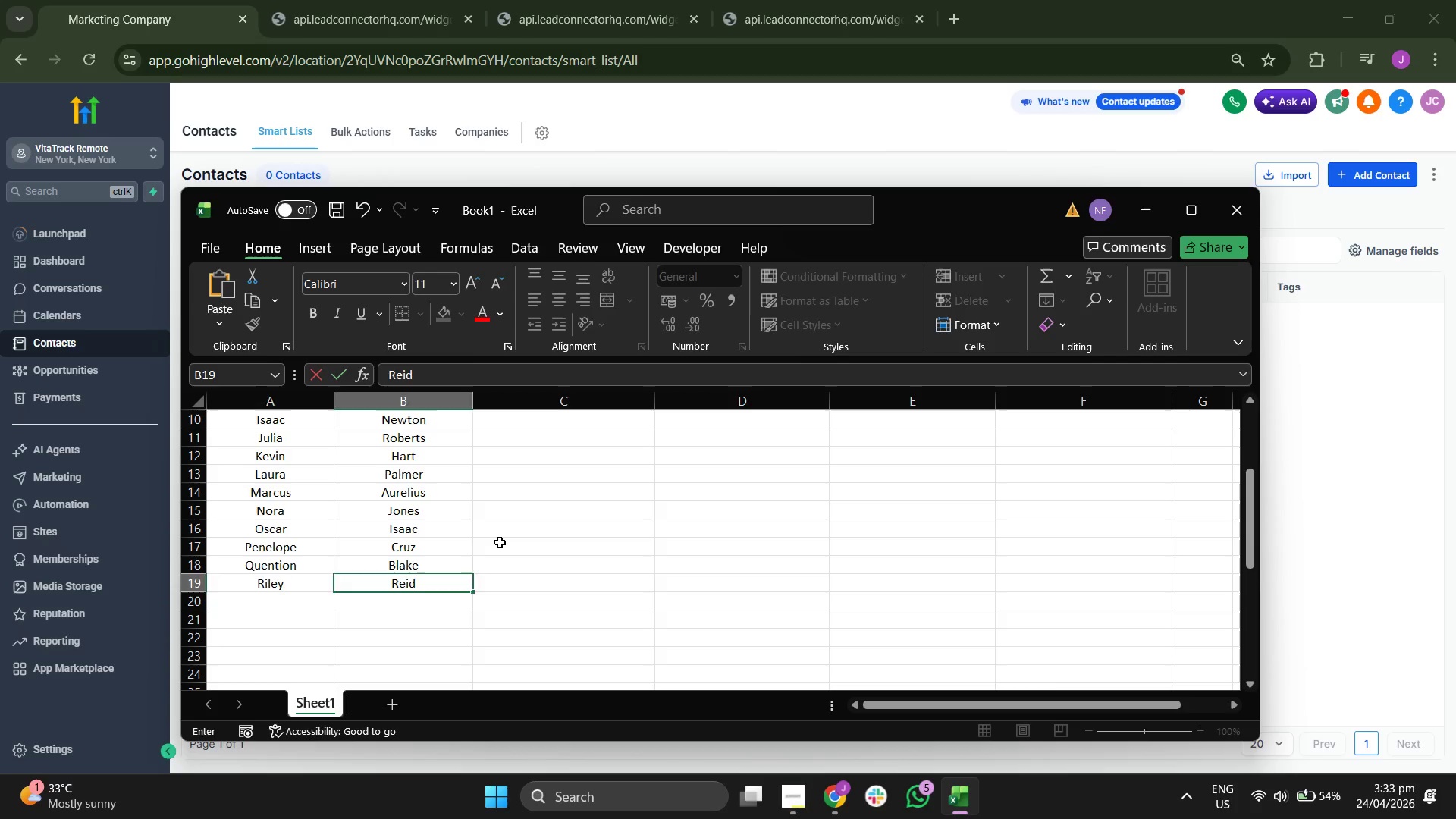 
key(Enter)
 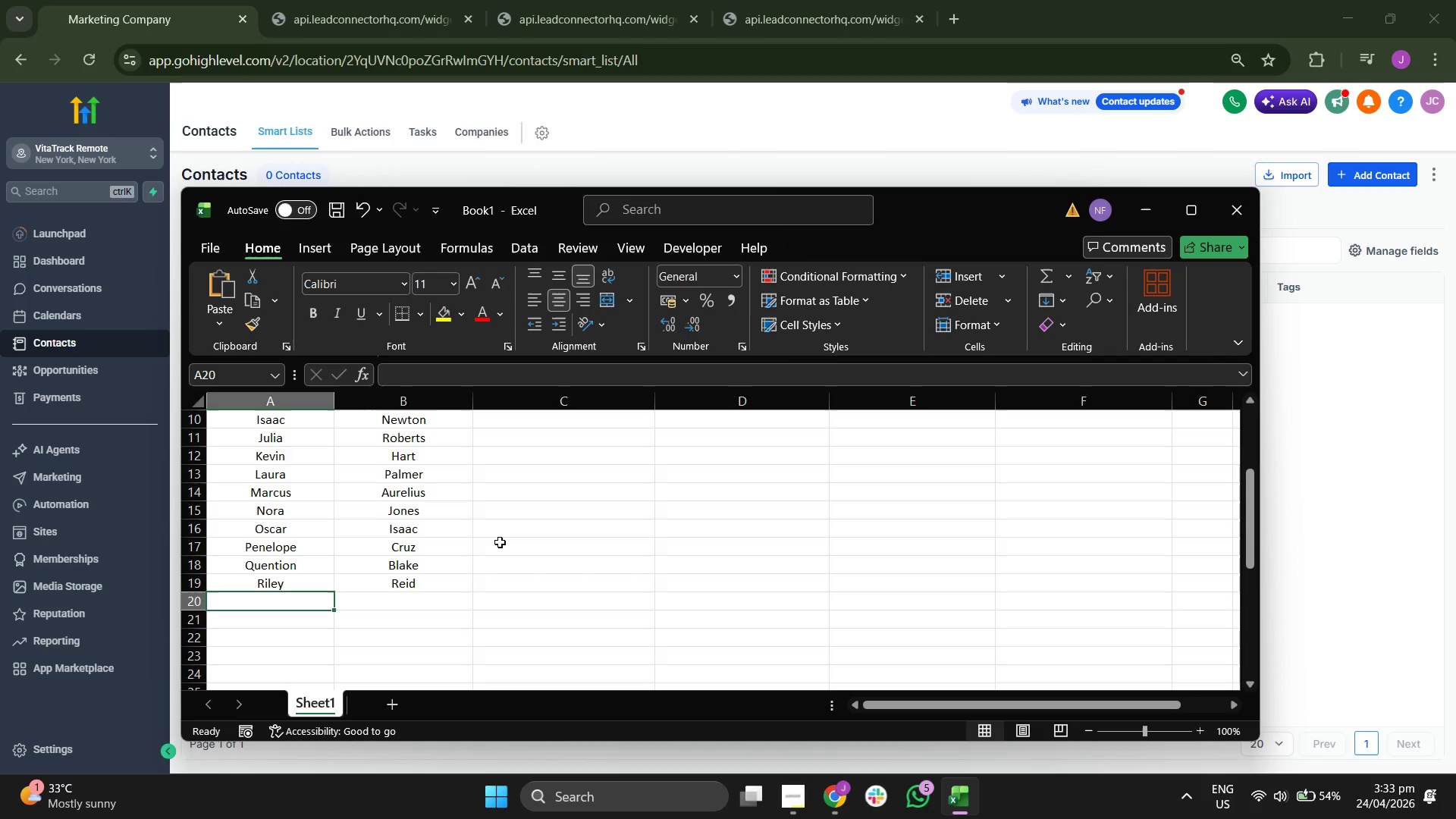 
type(Same)
key(Backspace)
type(uel)
key(Tab)
type(Jackson)
 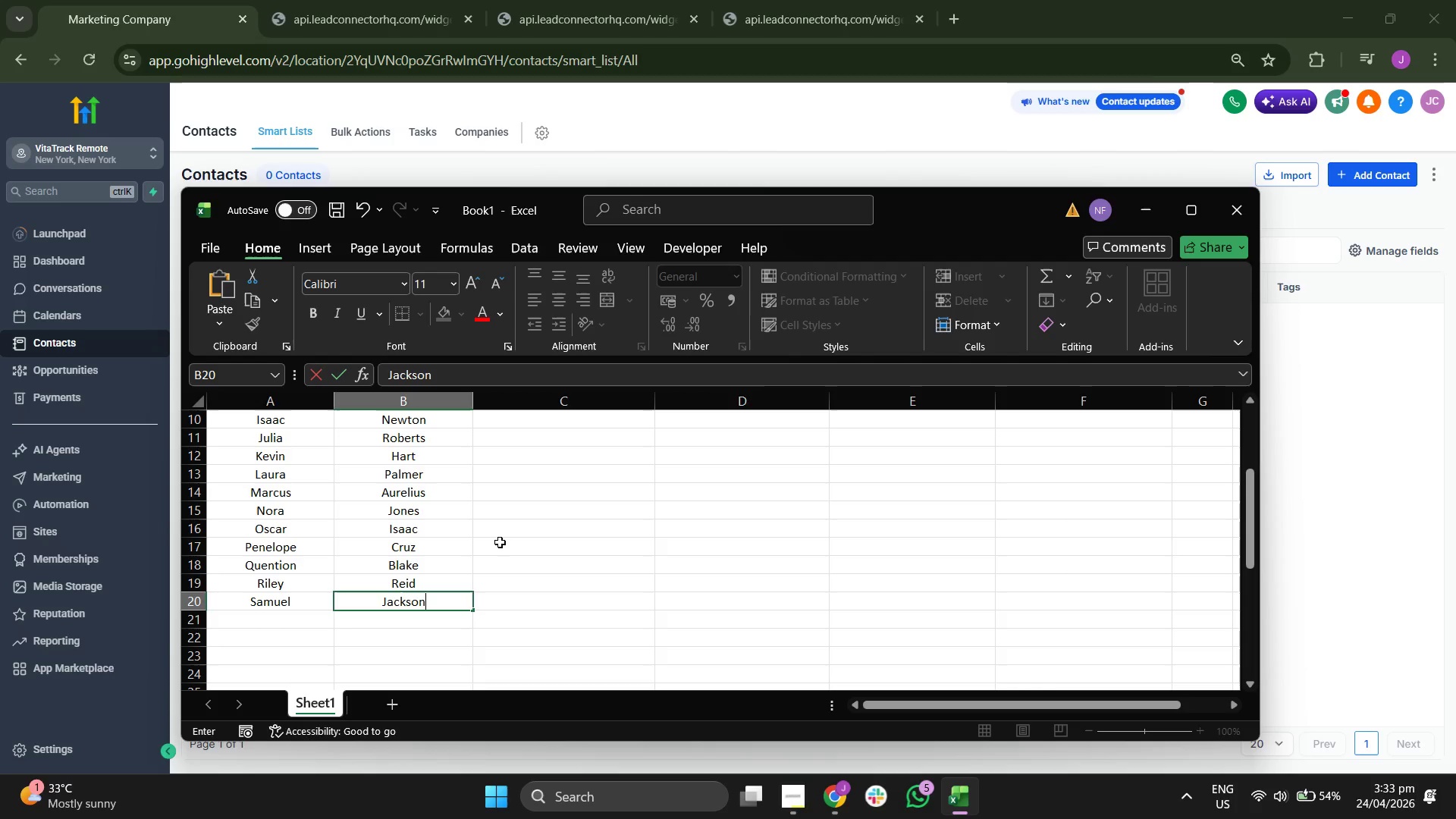 
key(Enter)
 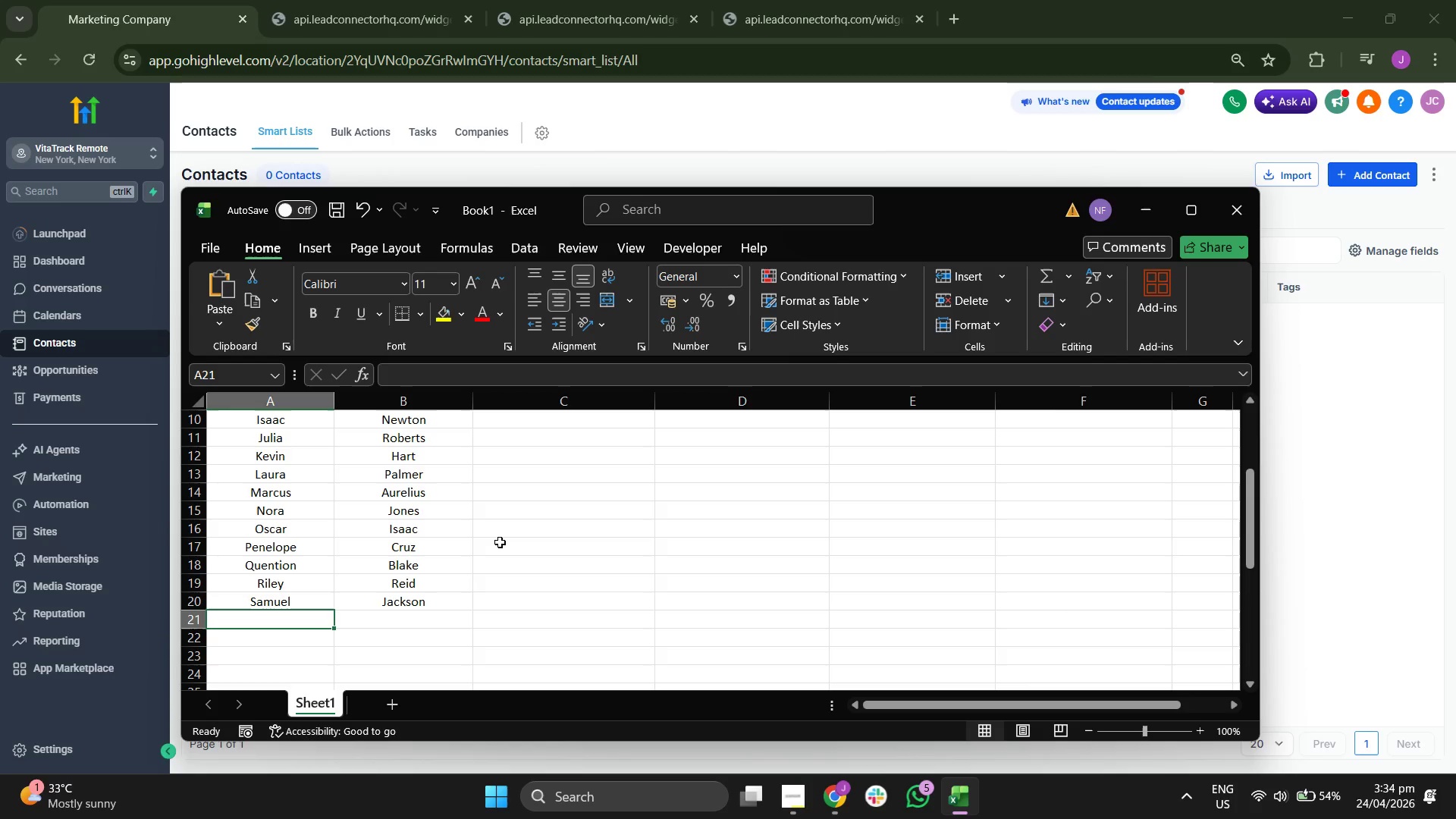 
type(Tanya)
key(Tab)
type(Tucker)
 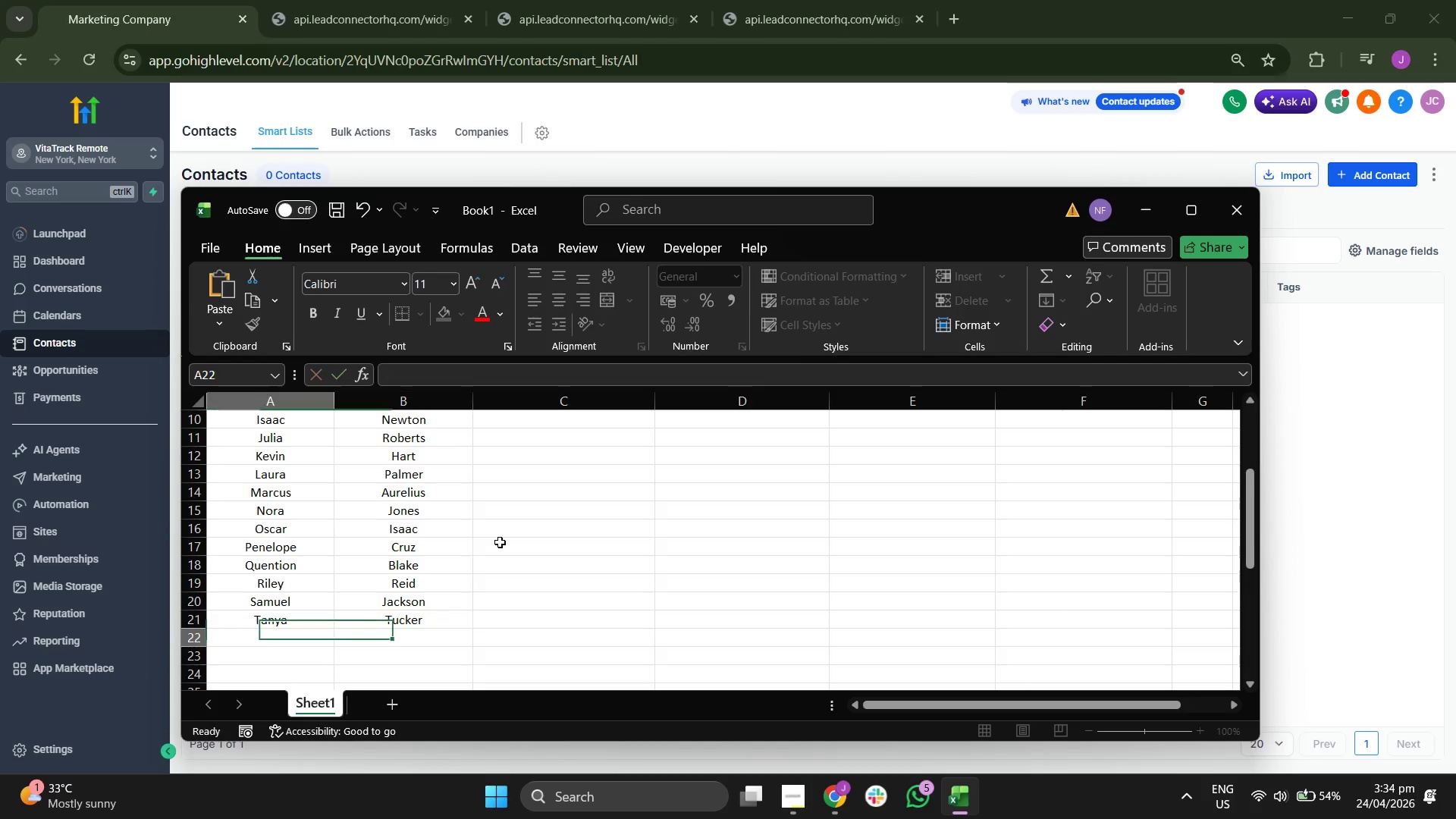 
key(Enter)
 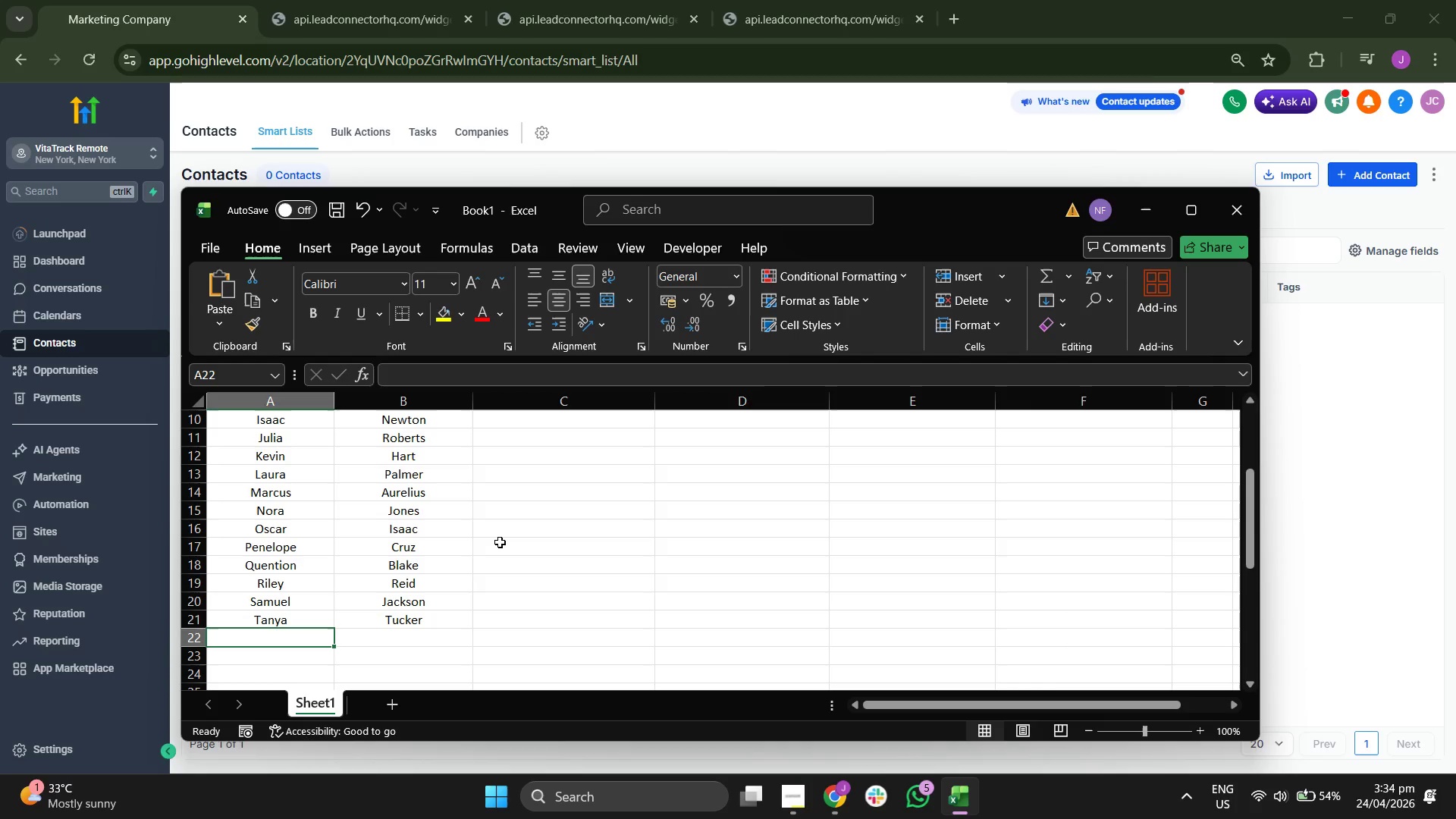 
type(Yly)
key(Backspace)
key(Backspace)
key(Backspace)
type(Ulysses)
key(Tab)
type(Grant)
 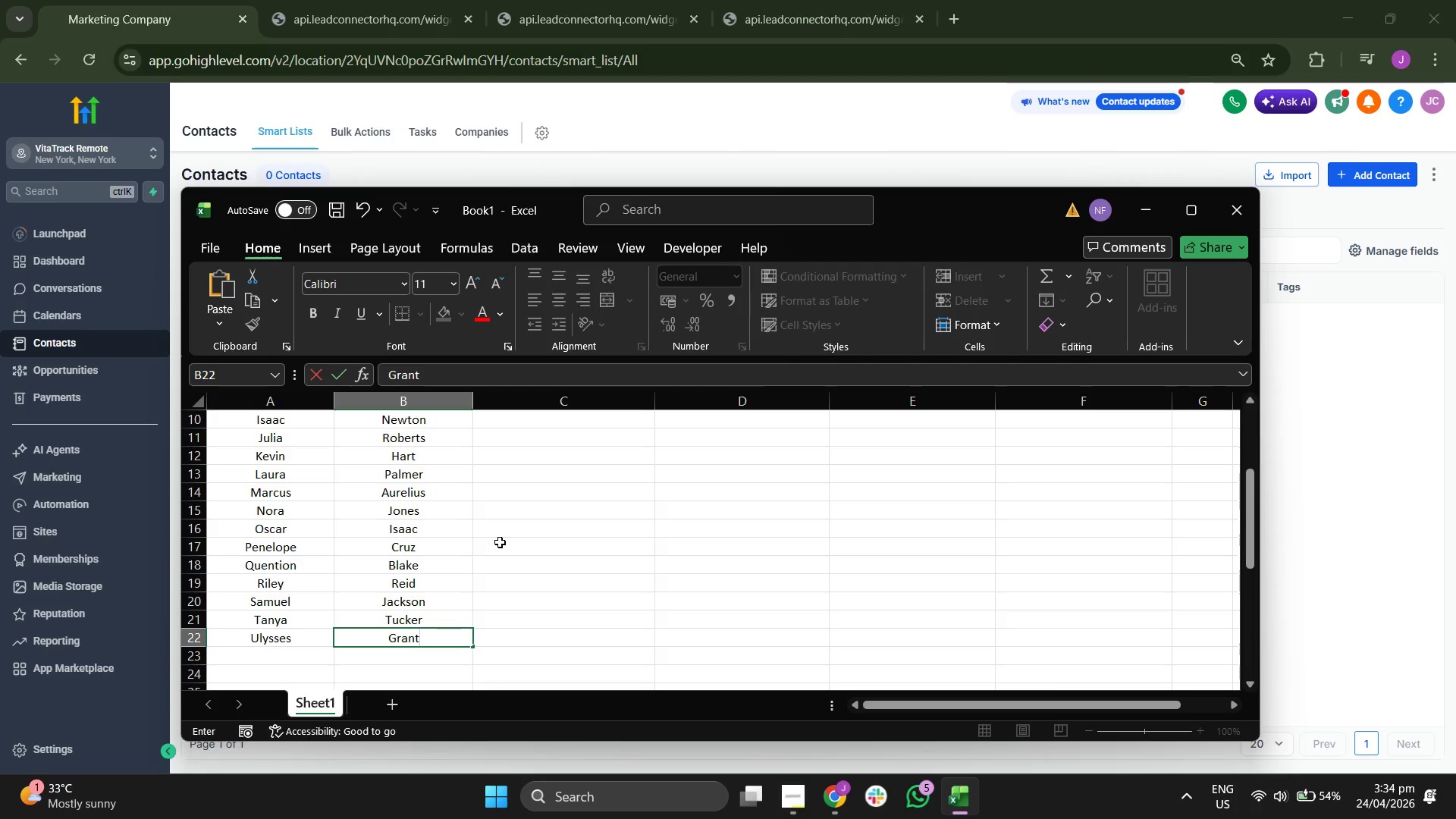 
key(Enter)
 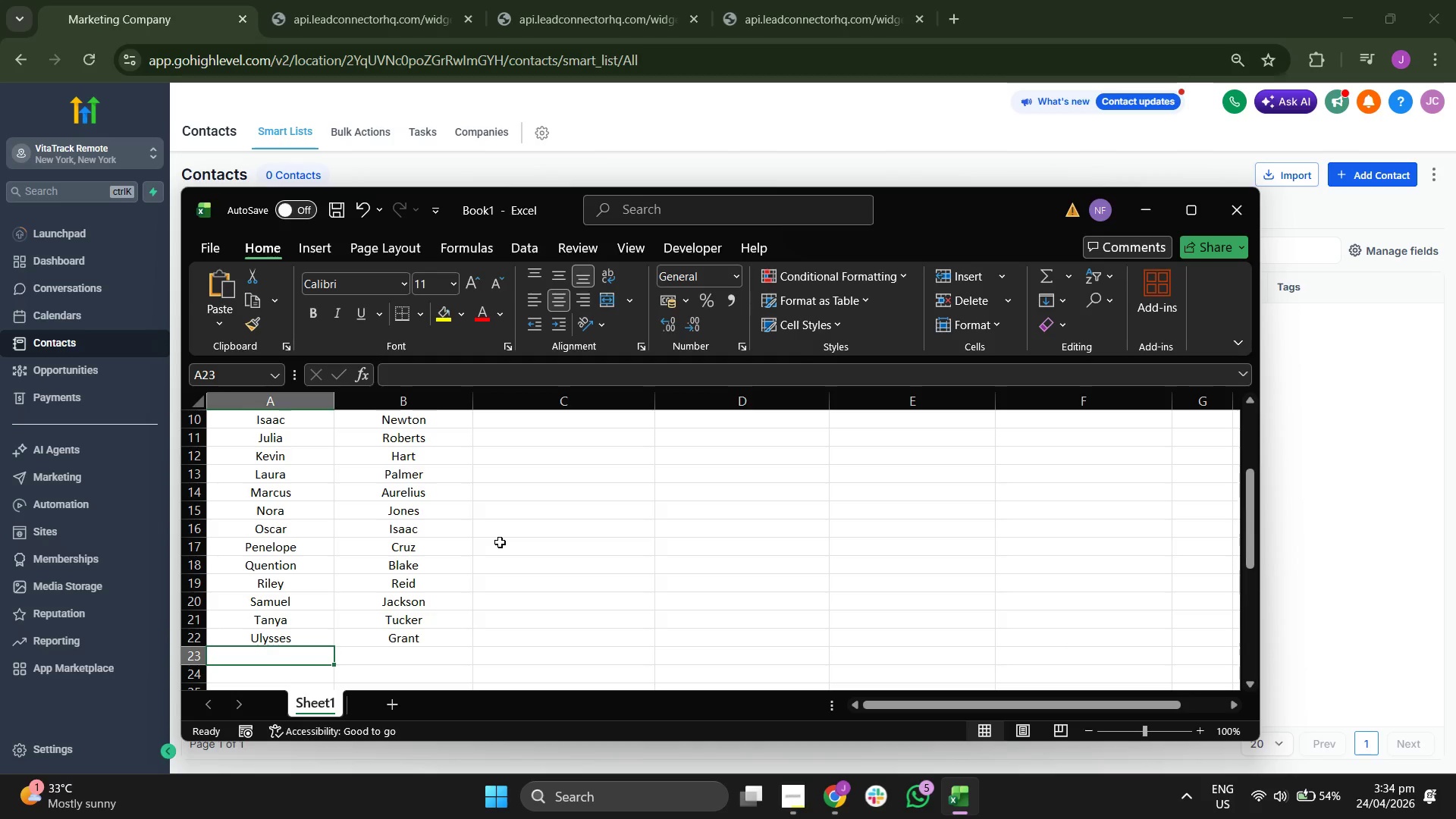 
type(C)
key(Backspace)
key(Backspace)
type(v)
key(Backspace)
type(VICT)
key(Backspace)
key(Backspace)
key(Backspace)
type(icto)
 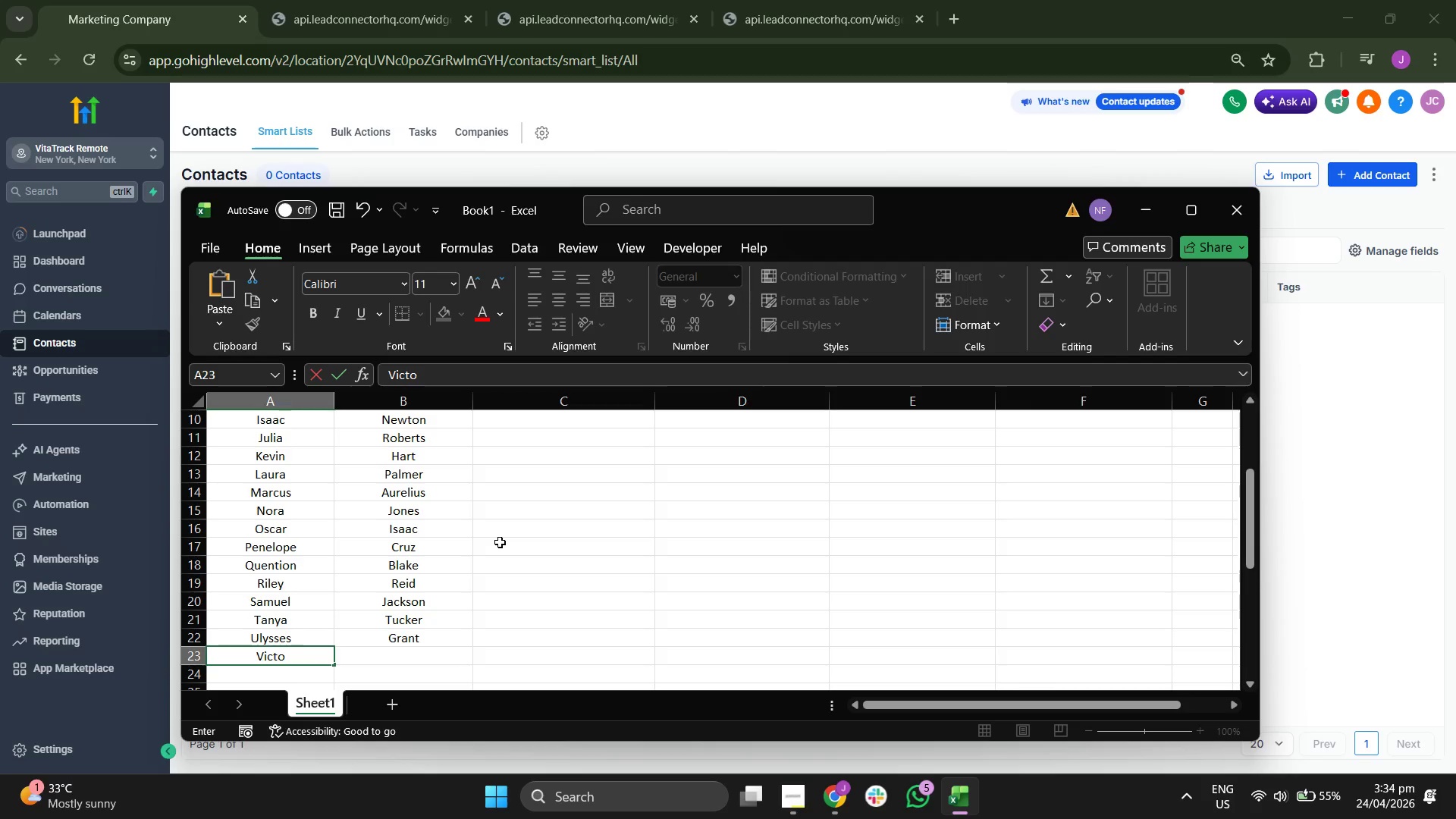 
type(r)
key(Tab)
type(Hugo)
 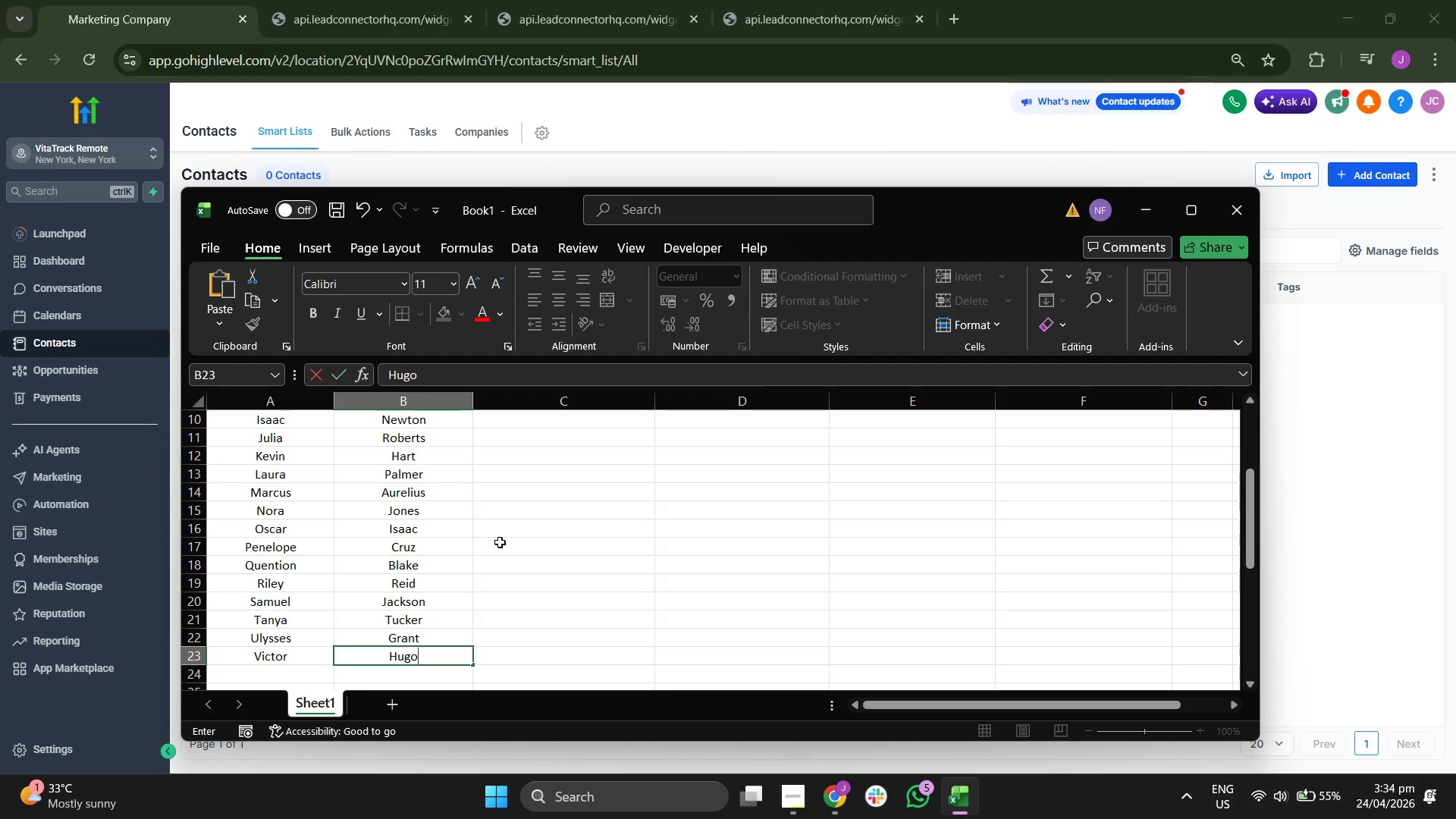 
key(Enter)
 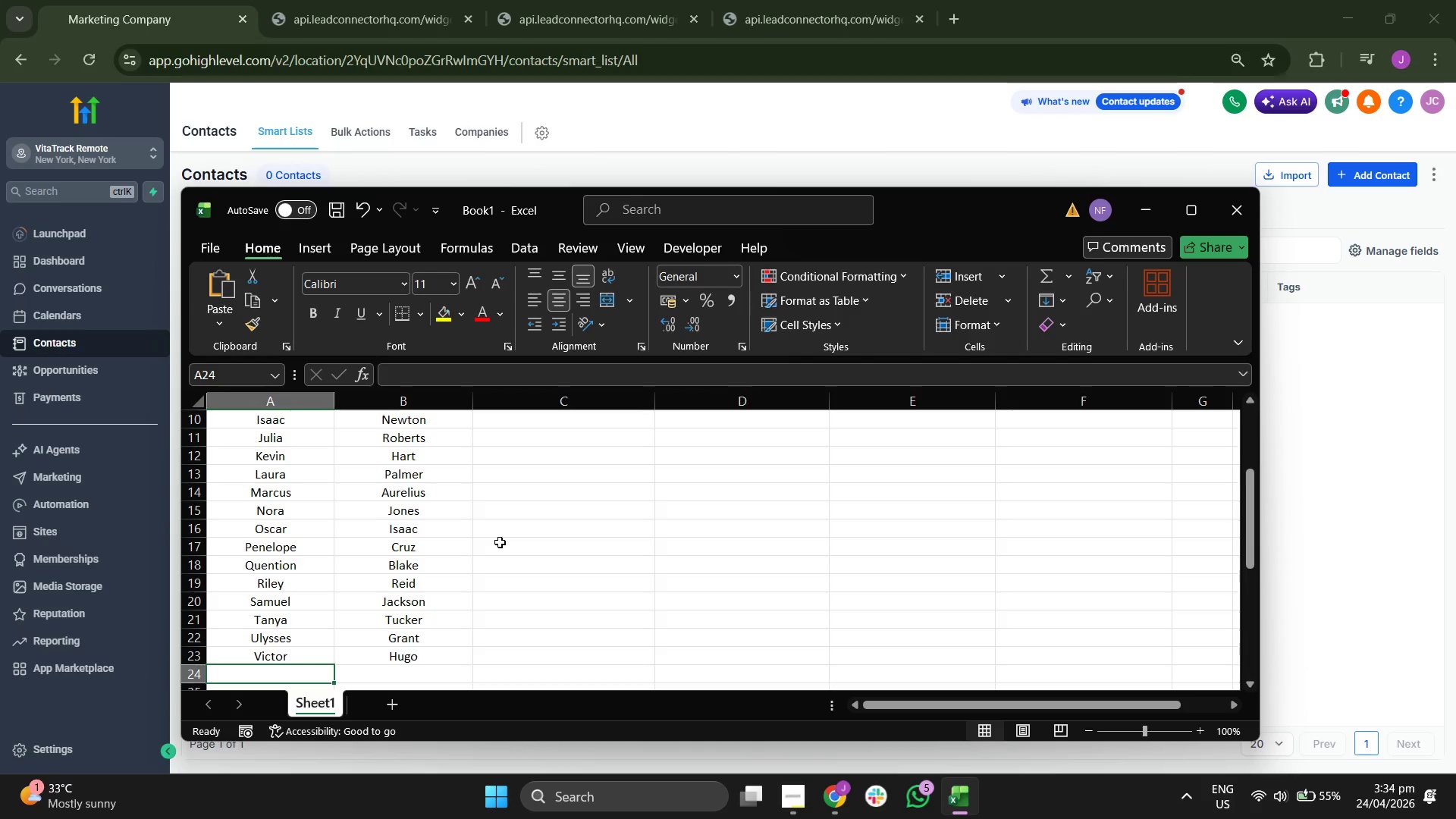 
type(Wendy)
key(Tab)
type(Darling)
 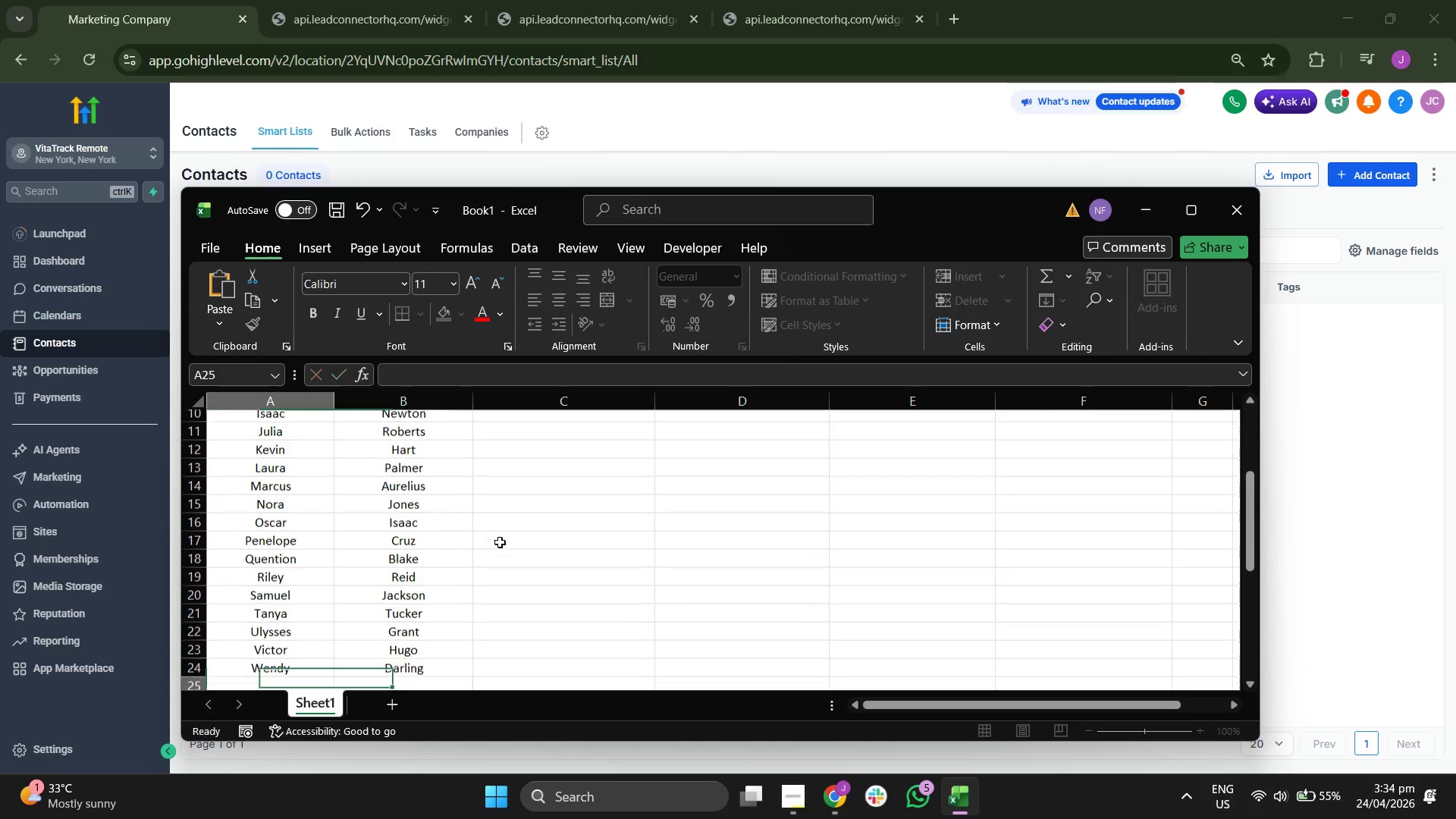 
key(Enter)
 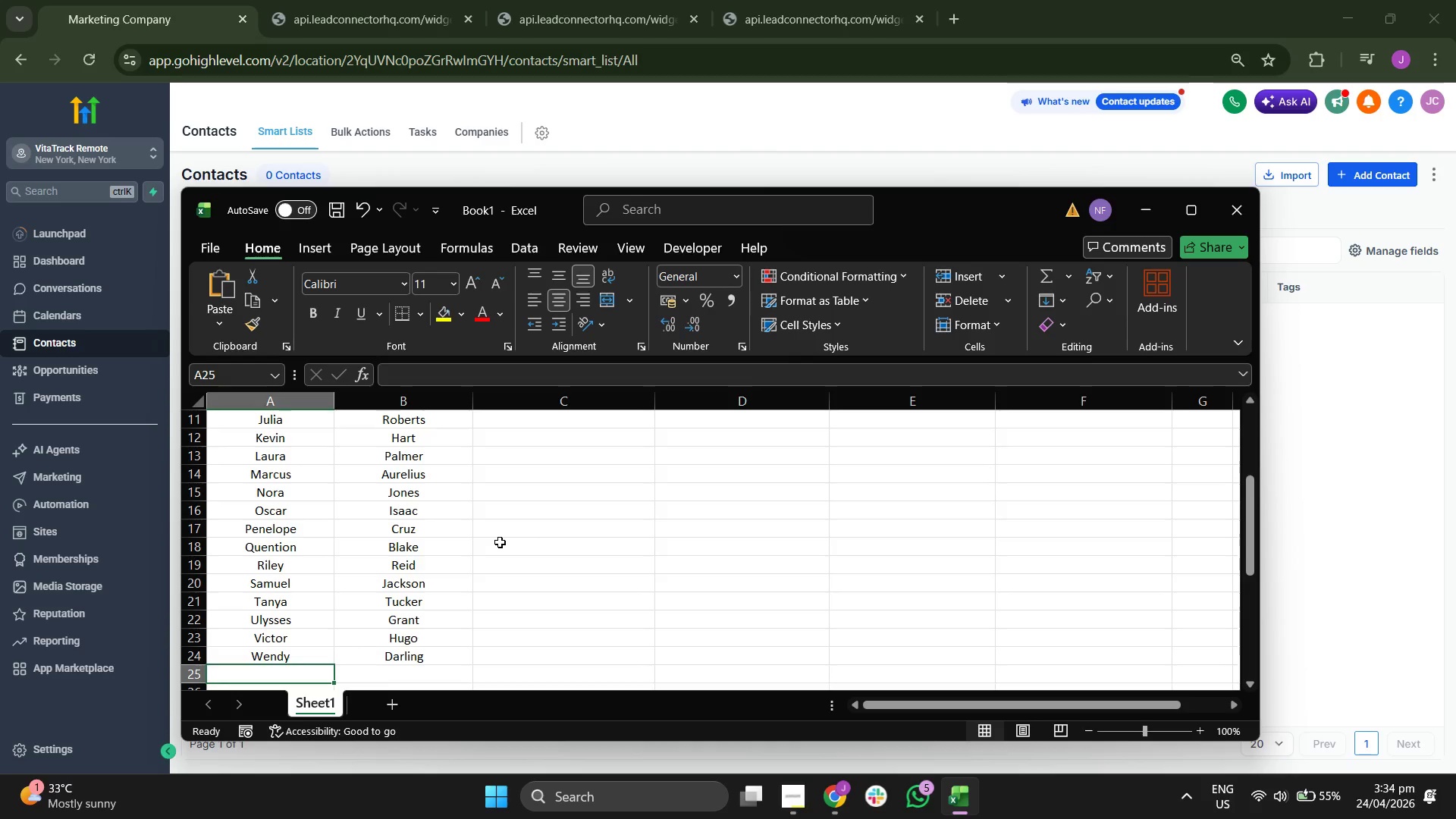 
scroll: coordinate [500, 542], scroll_direction: down, amount: 3.0
 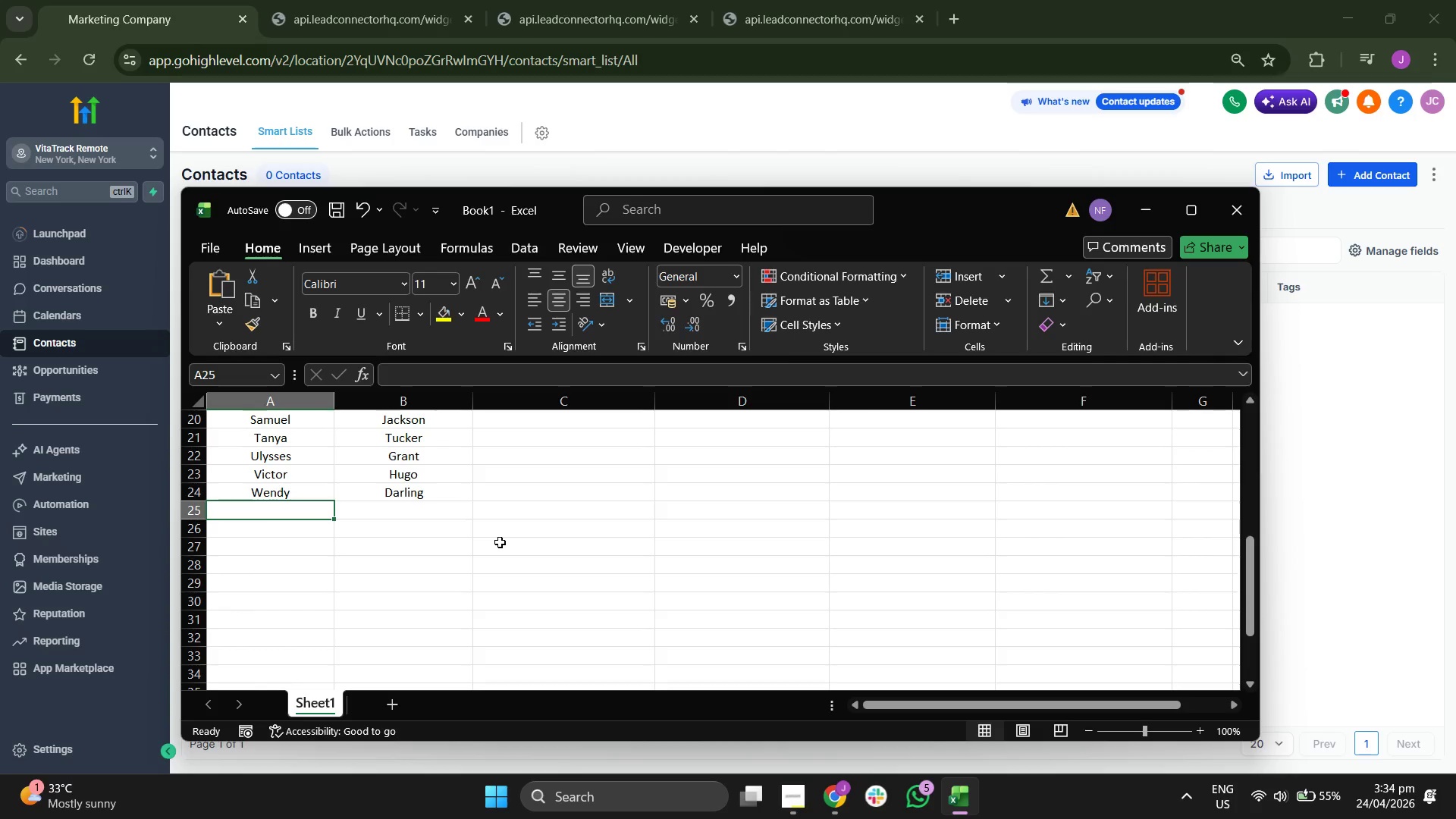 
type(z)
key(Backspace)
type(Xavei)
key(Backspace)
key(Backspace)
type(ier)
key(Tab)
type(Woods)
 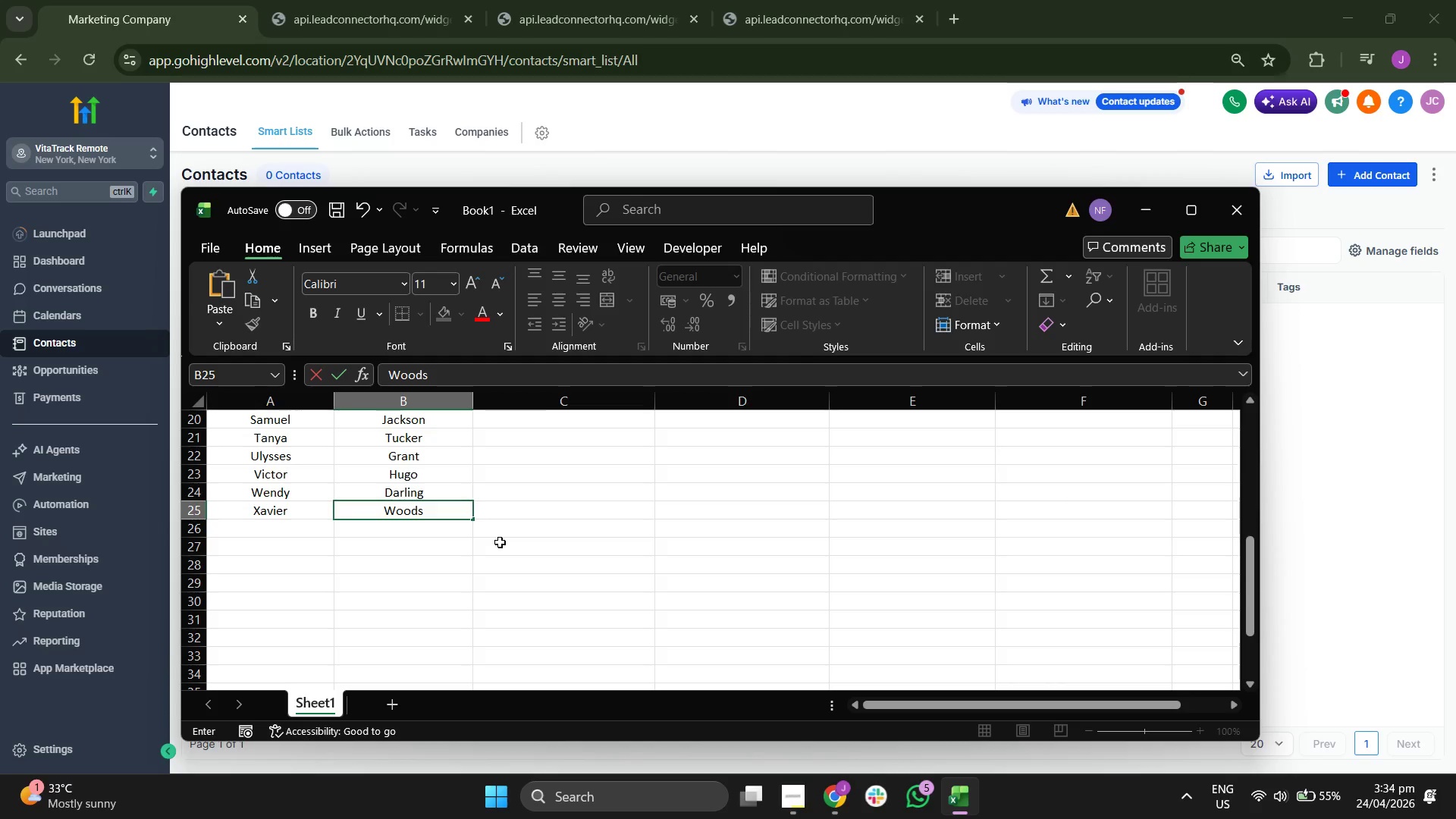 
key(Enter)
 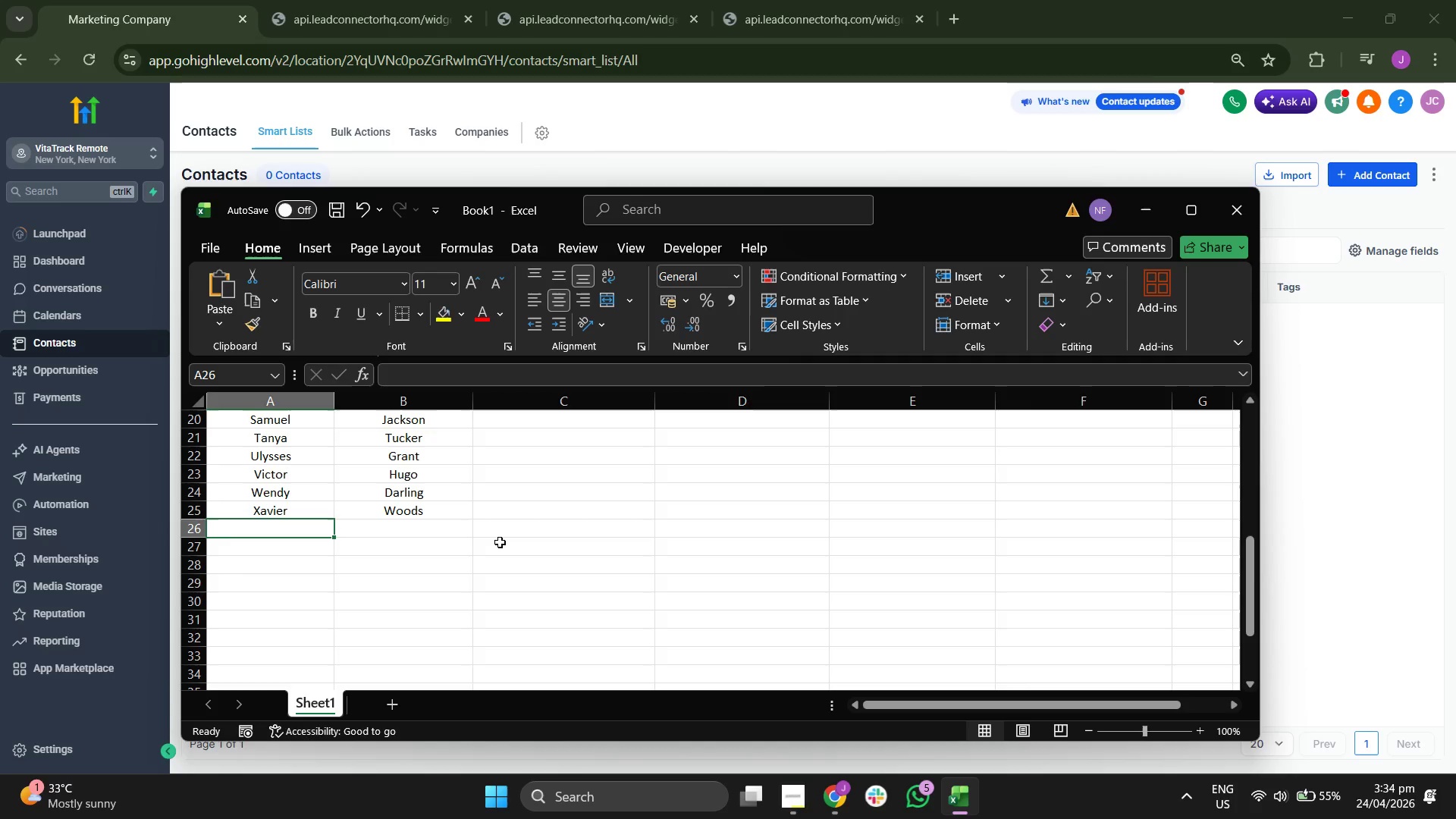 
type(Tou)
key(Backspace)
key(Backspace)
key(Backspace)
type(you)
key(Backspace)
key(Backspace)
type(OLANDA)
key(Tab)
type(aDAMAS)
key(Backspace)
key(Backspace)
key(Backspace)
key(Backspace)
type(AMS)
 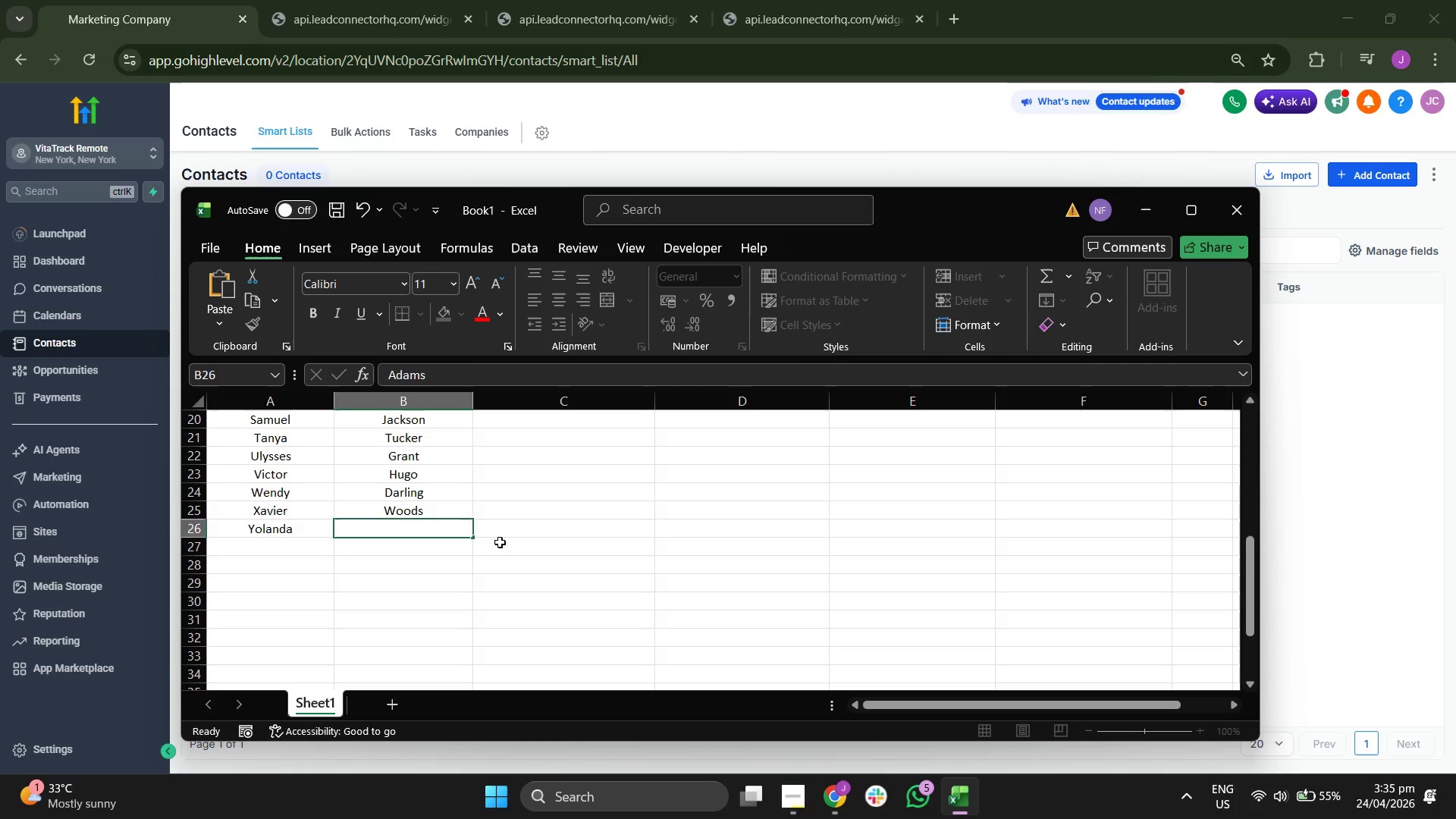 
hold_key(key=CapsLock, duration=0.44)
 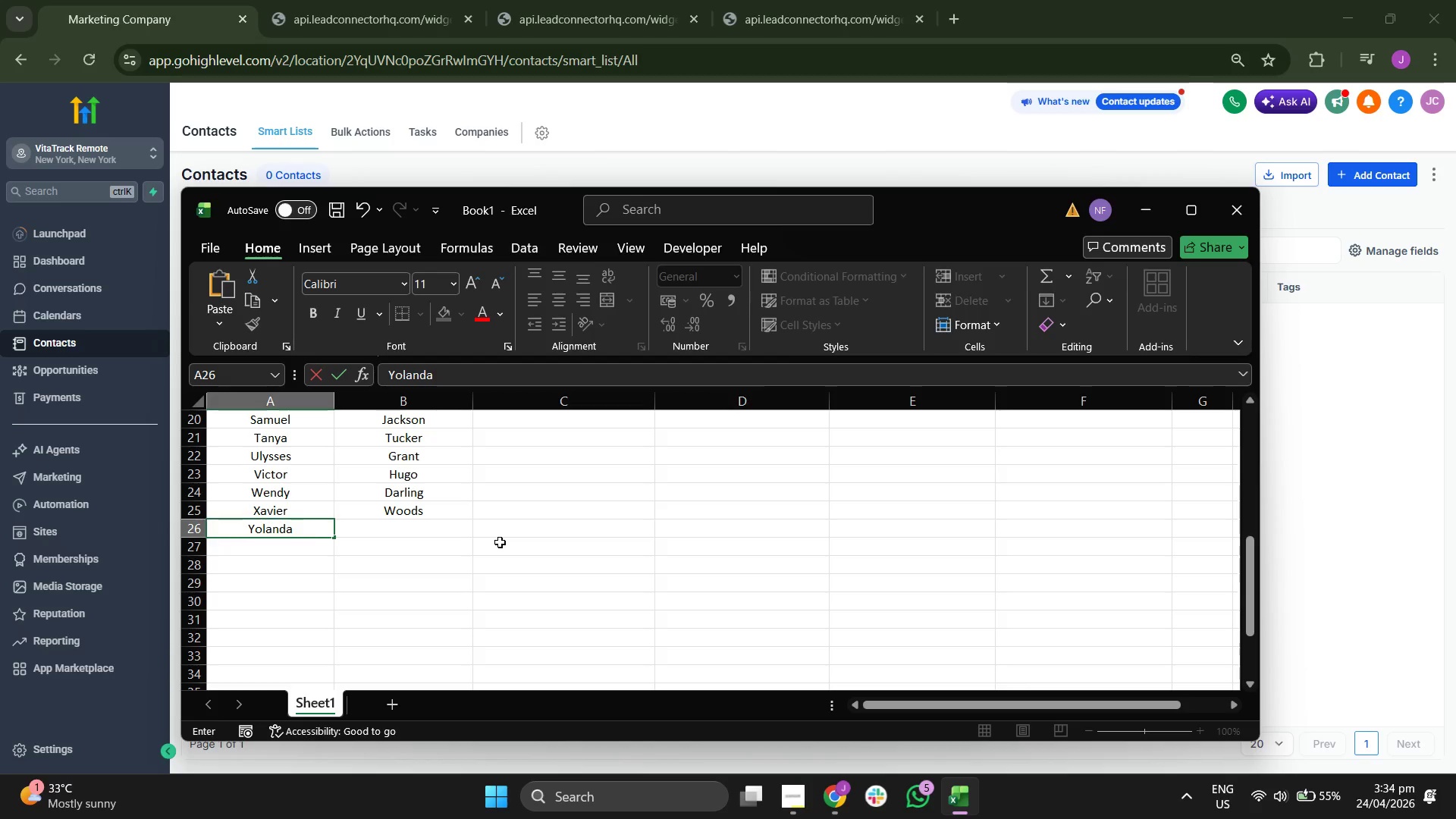 
key(Enter)
 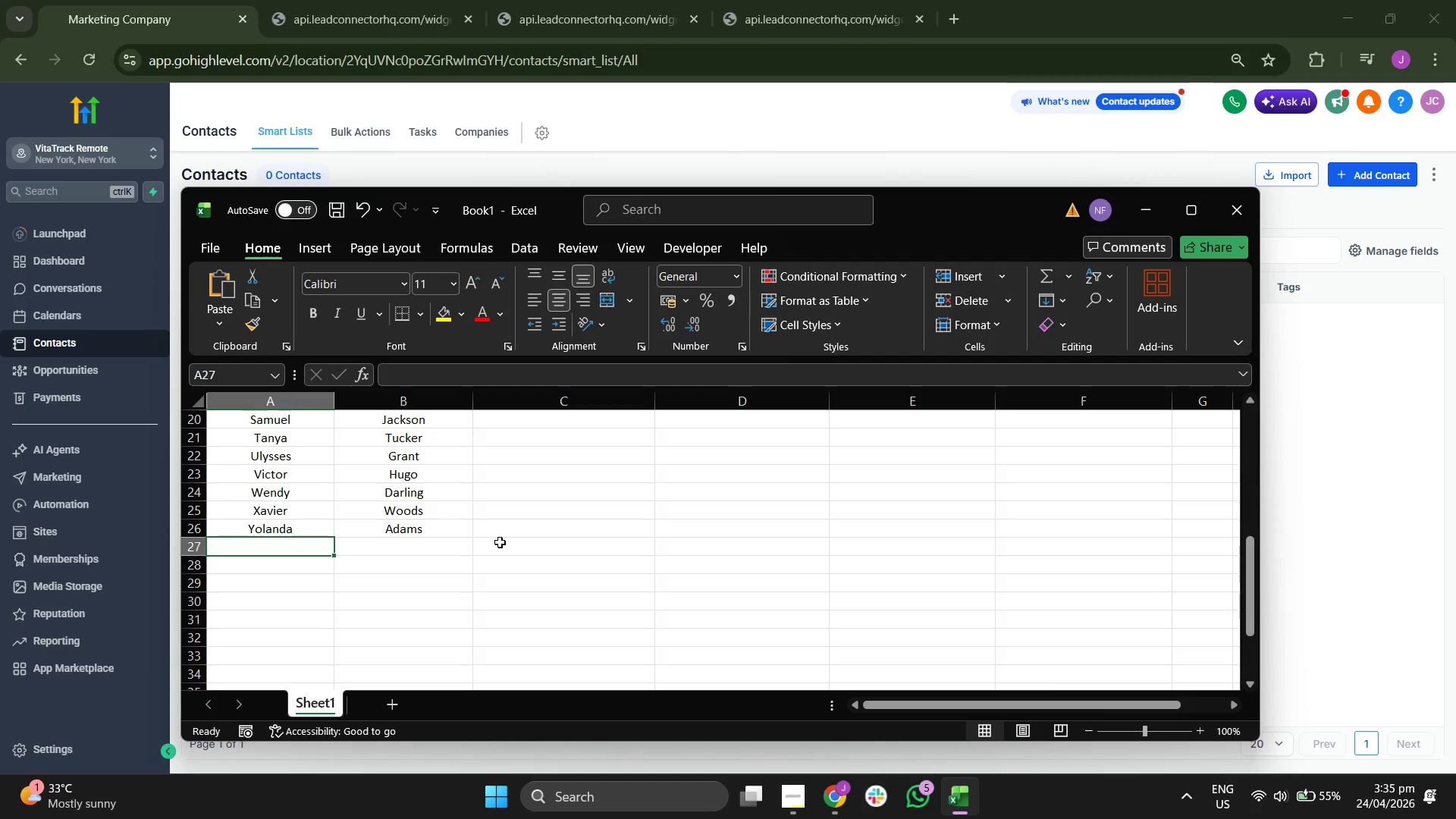 
type(Zachary)
key(Tab)
type(Levi)
 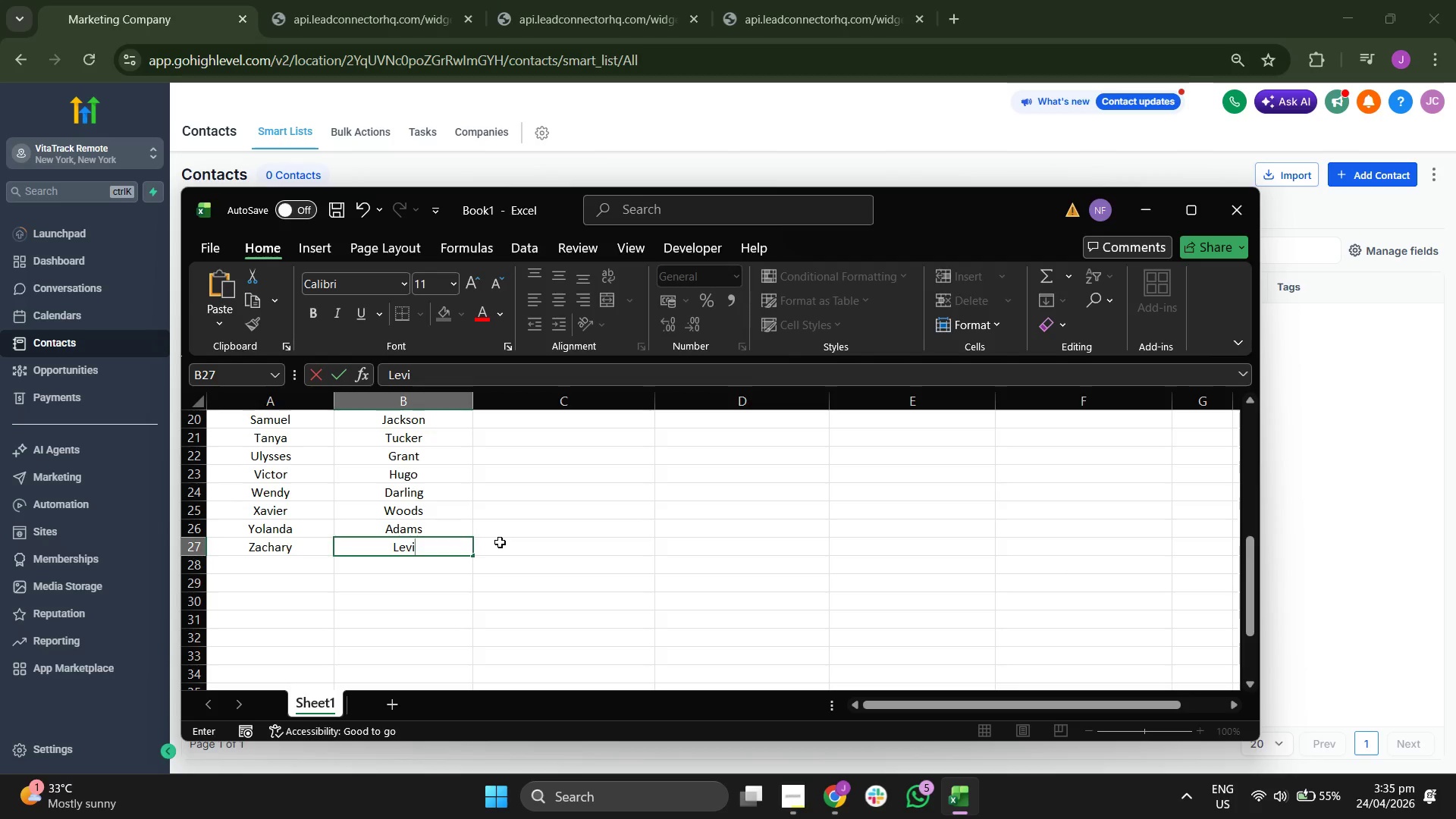 
key(Enter)
 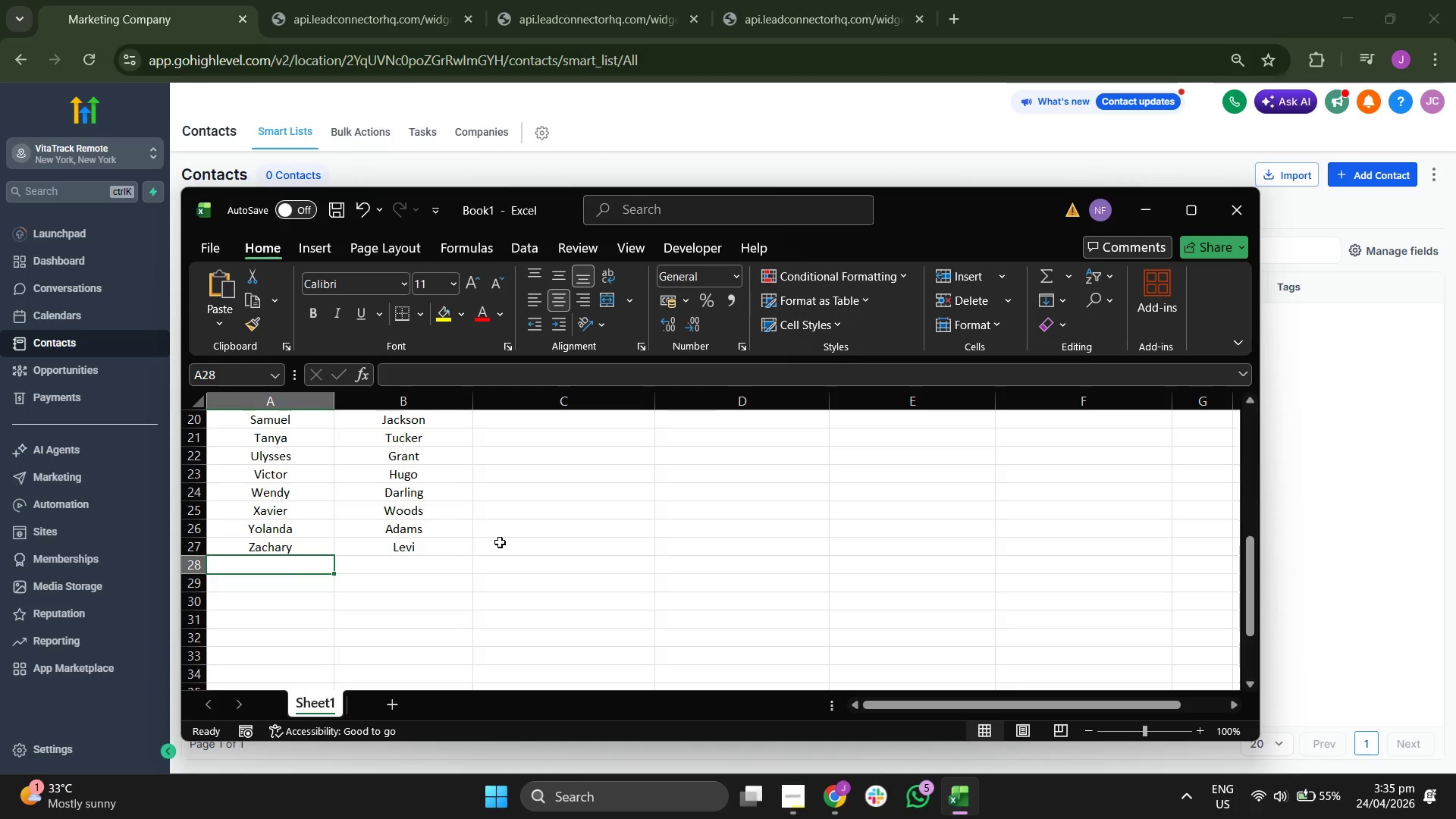 
type(aLIVE)
key(Backspace)
key(Backspace)
key(Backspace)
key(Backspace)
key(Backspace)
type(Alive)
key(Tab)
type(Cooper)
 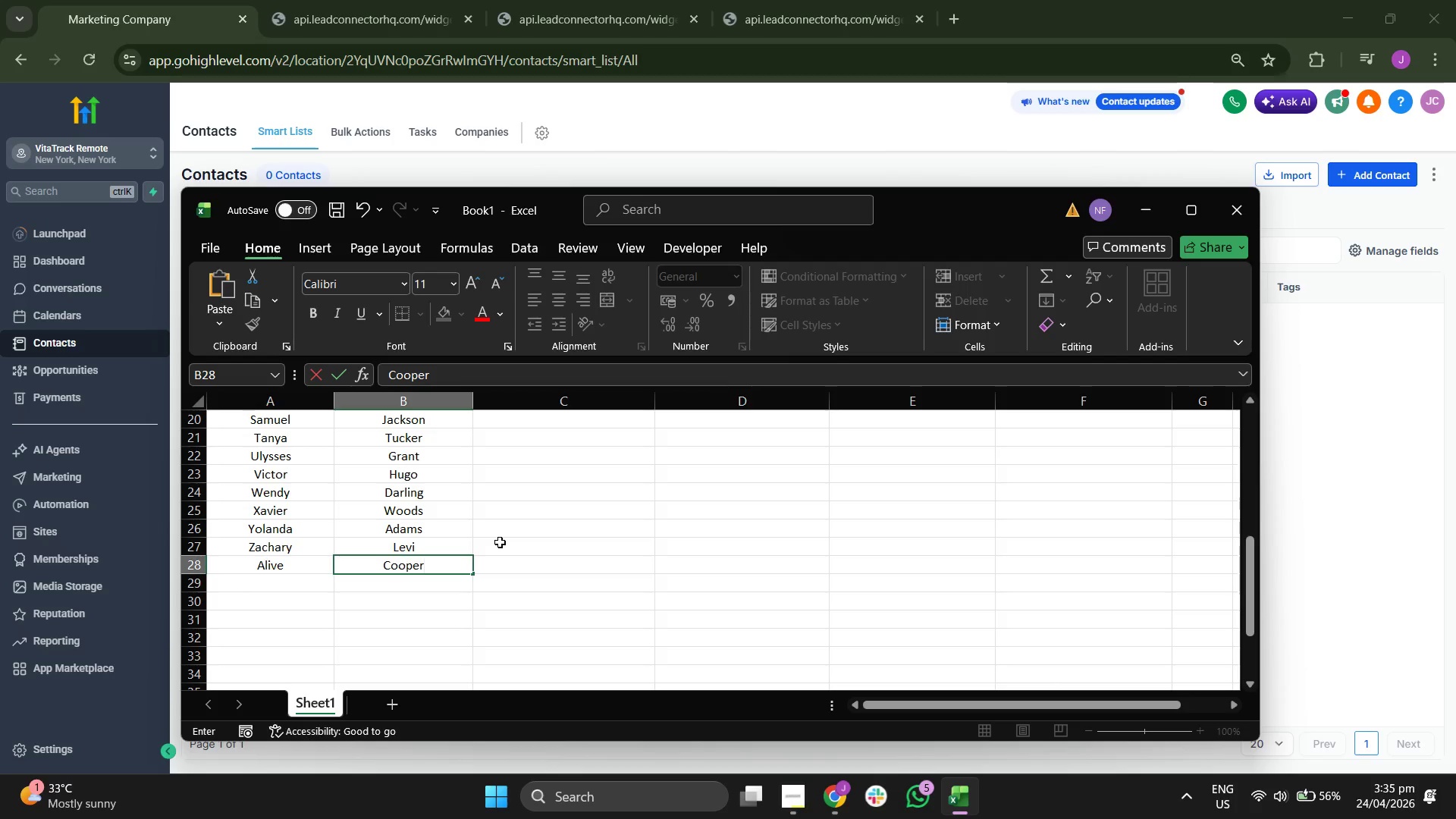 
key(Enter)
 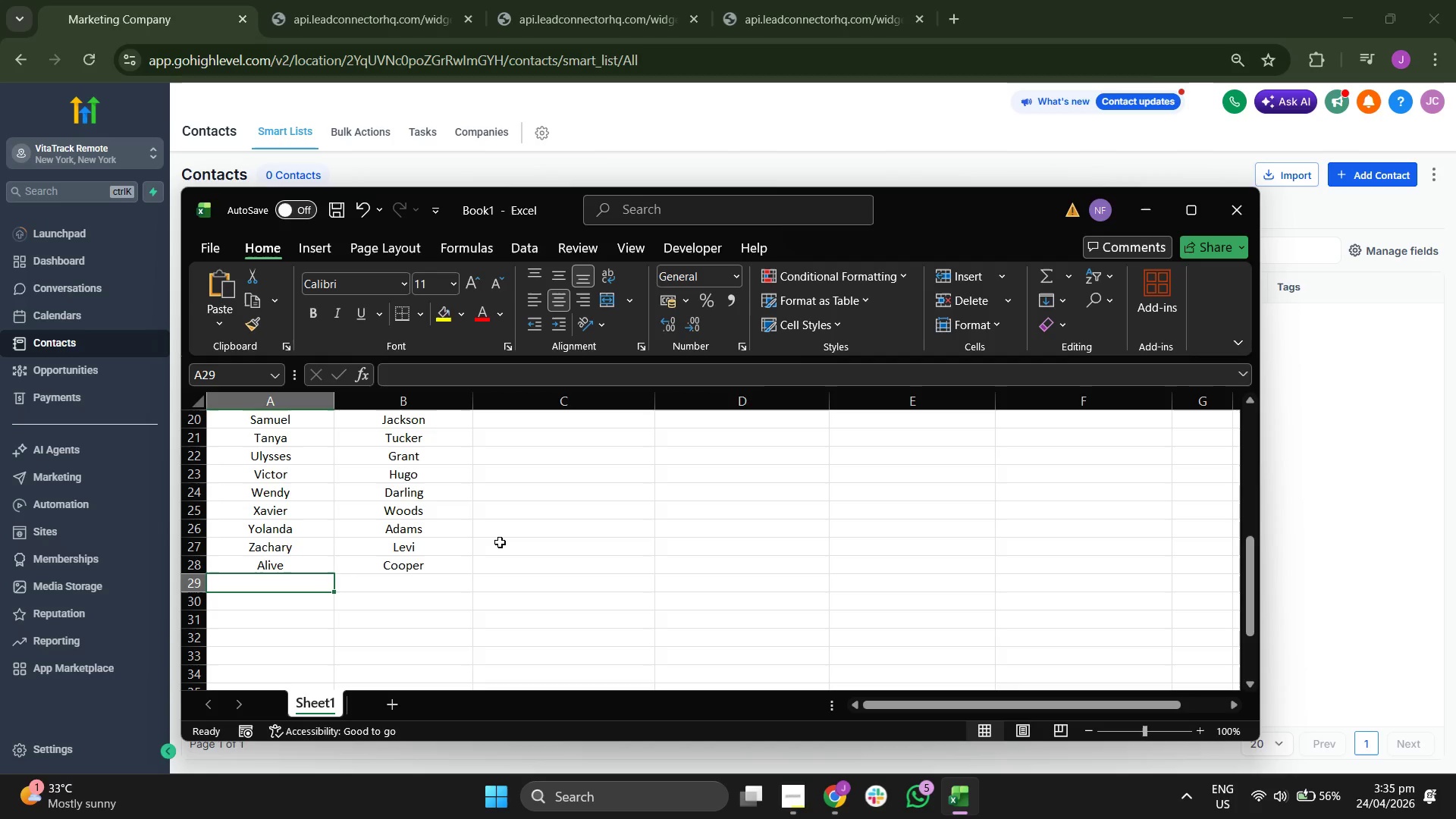 
type(BruceQ)
key(Backspace)
key(Tab)
type(Wayne)
 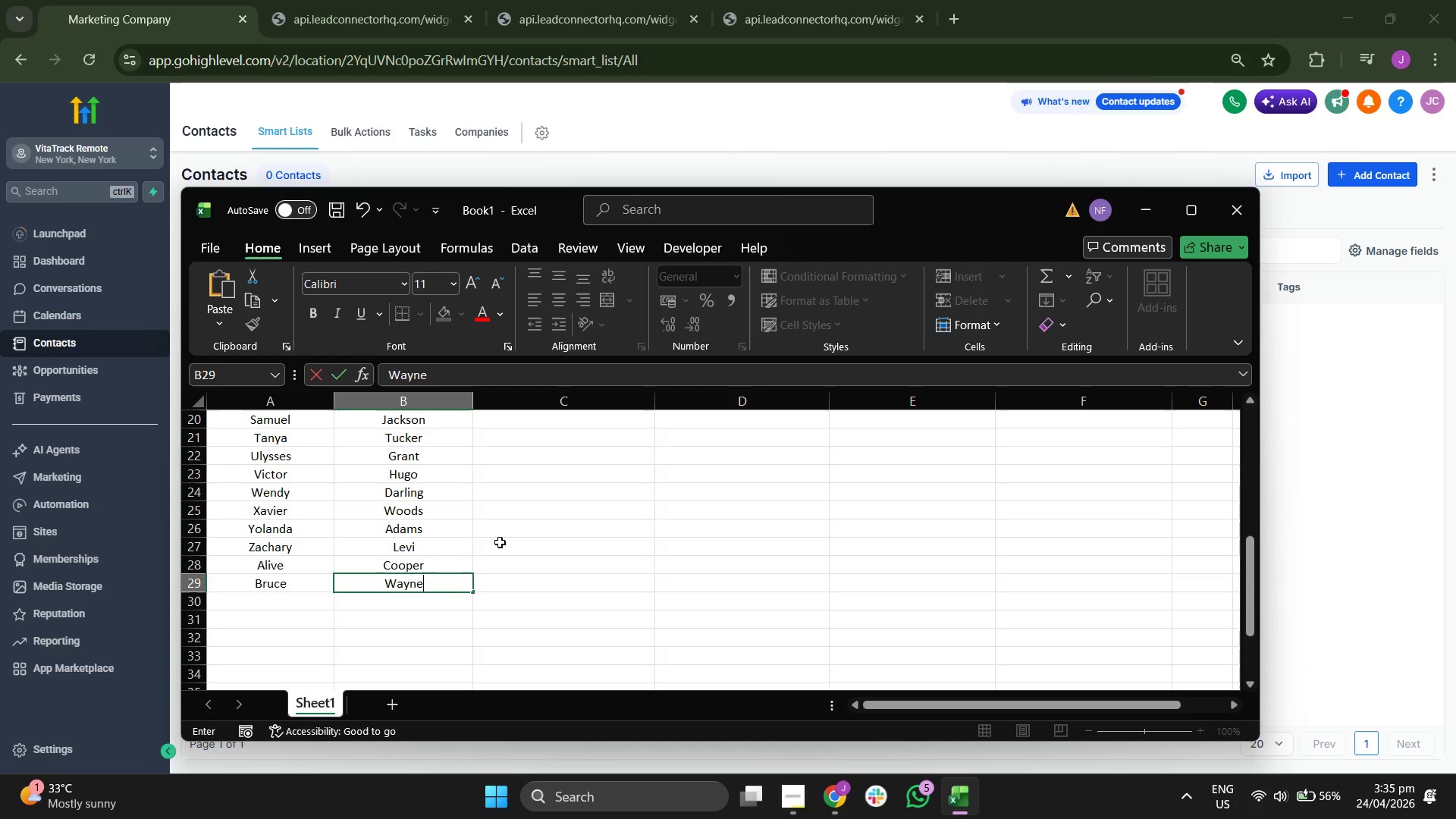 
key(Enter)
 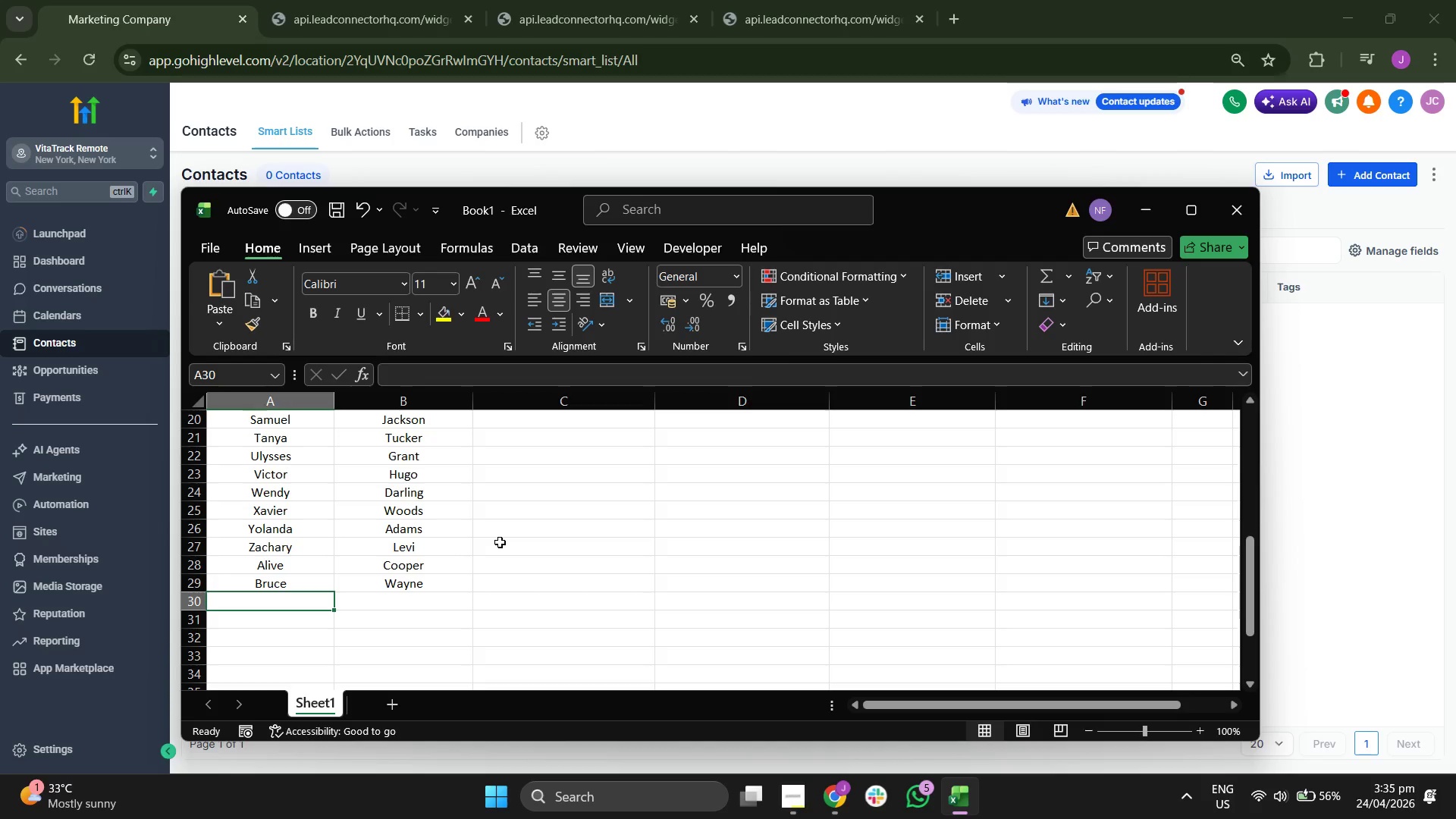 
scroll: coordinate [500, 542], scroll_direction: down, amount: 3.0
 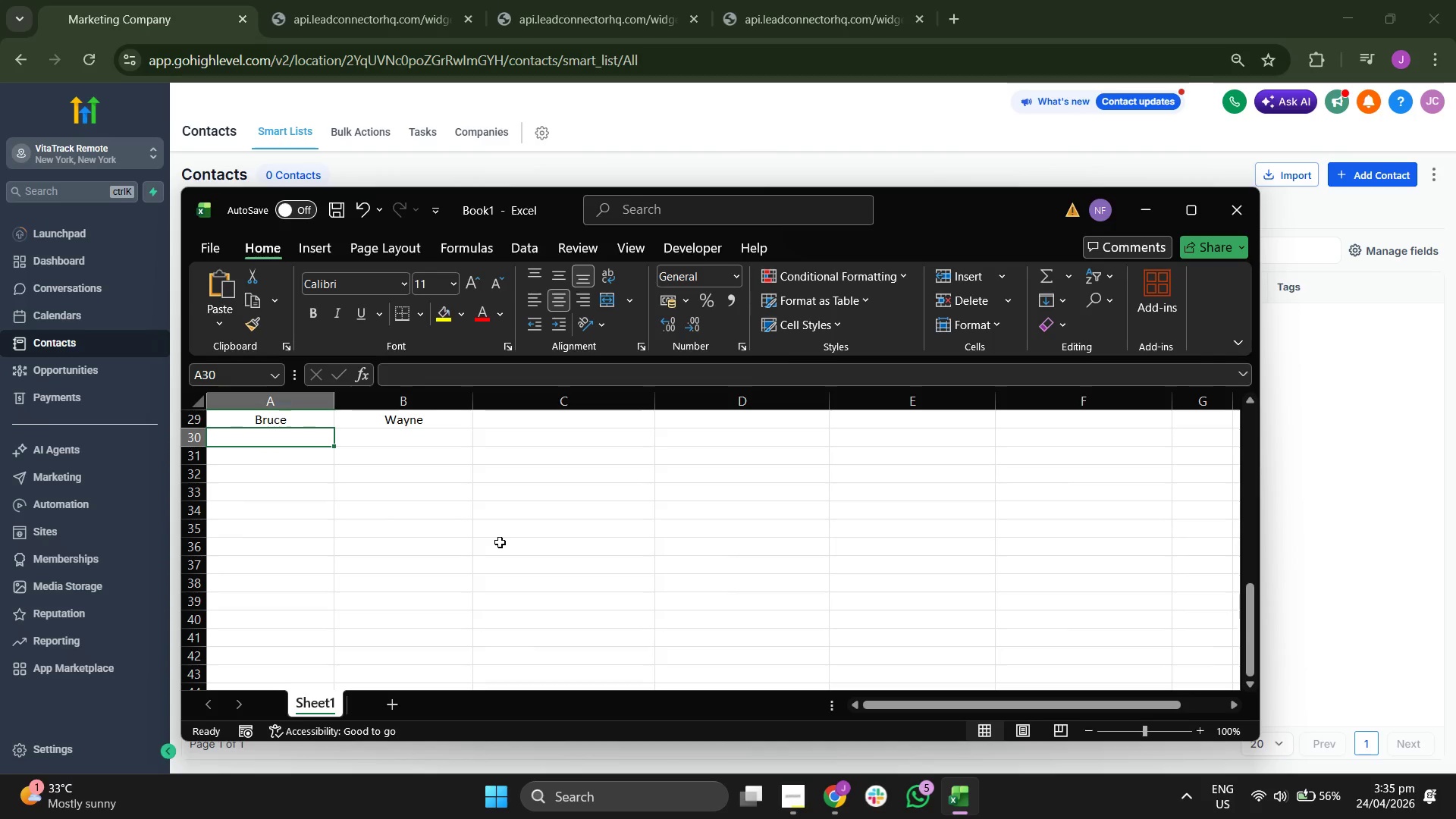 
scroll: coordinate [500, 542], scroll_direction: up, amount: 2.0
 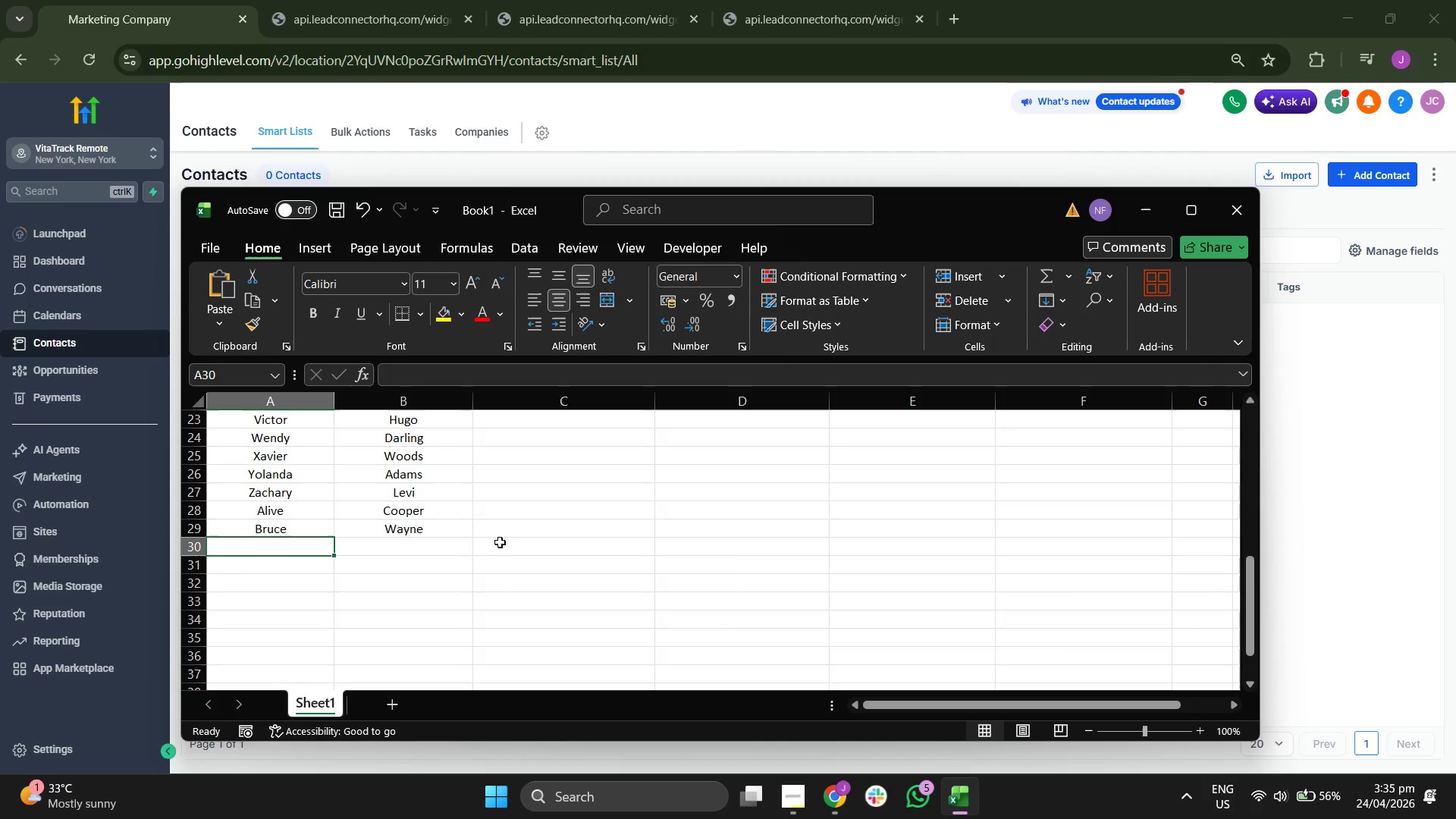 
type(Clara)
key(Tab)
type(Oswarl)
key(Backspace)
key(Backspace)
type(ld )
key(Backspace)
 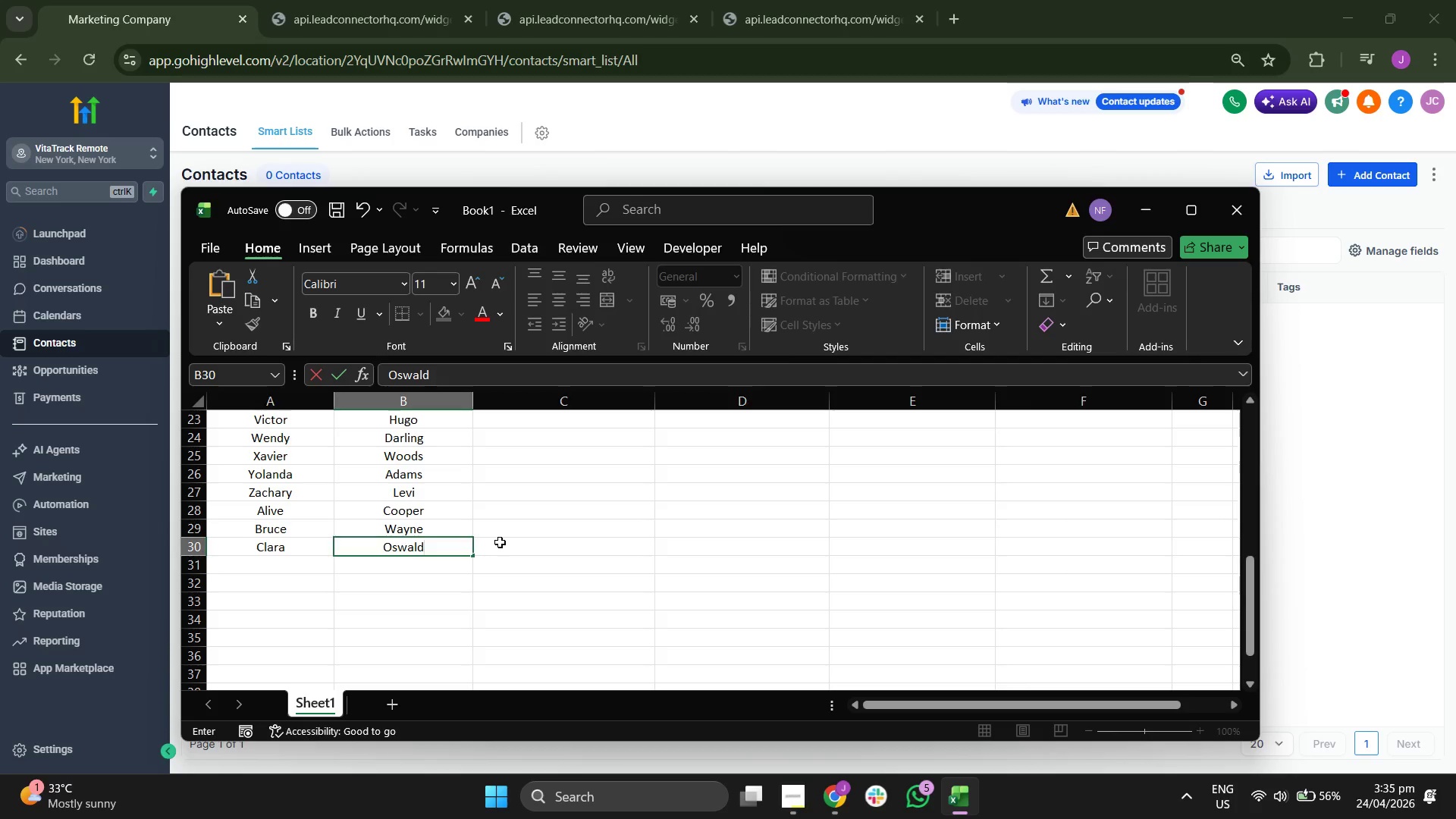 
key(Enter)
 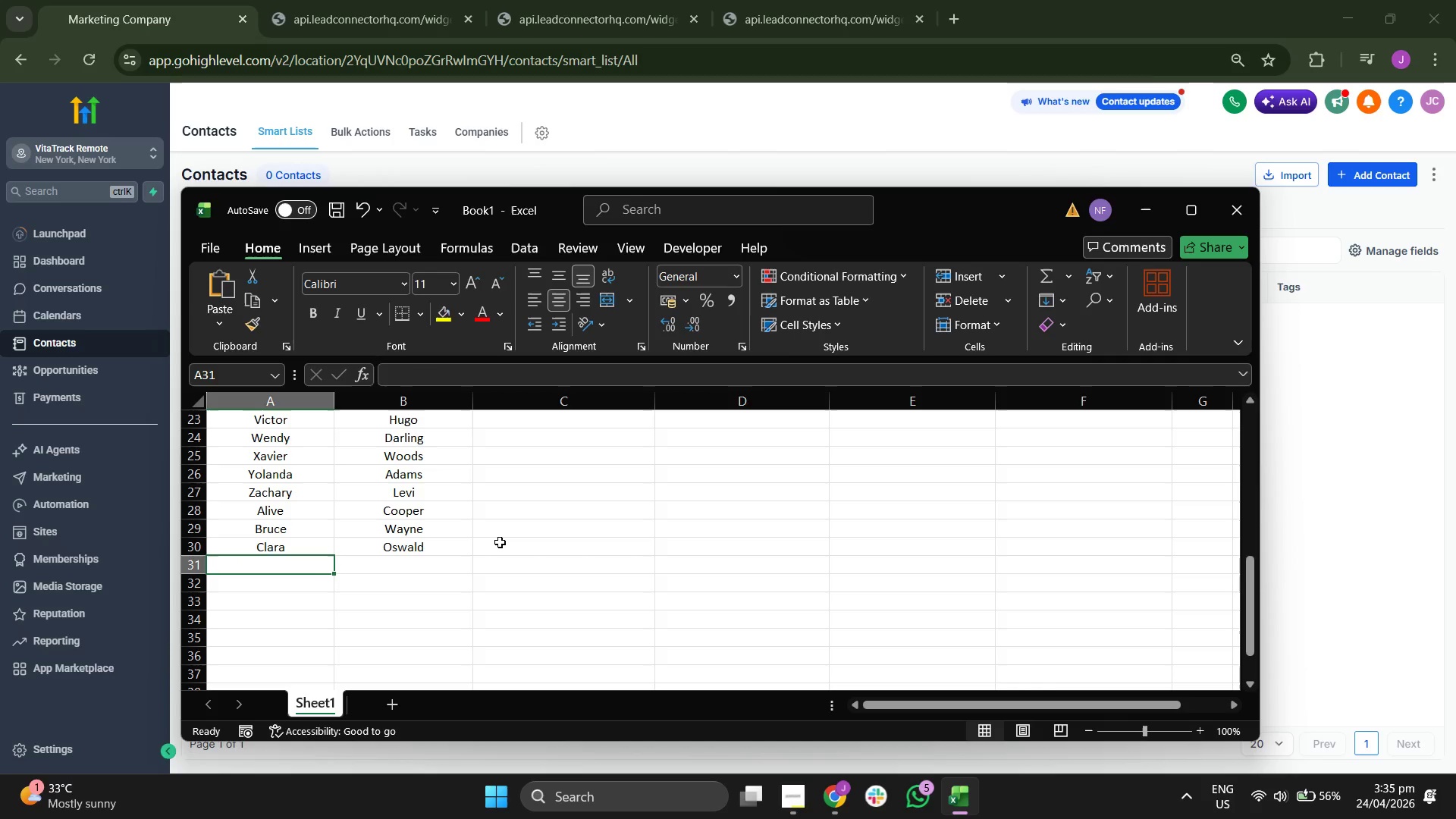 
type(David )
key(Backspace)
key(Tab)
key(Backspace)
type(a)
key(Backspace)
type(ennat)
key(Backspace)
type(nt)
 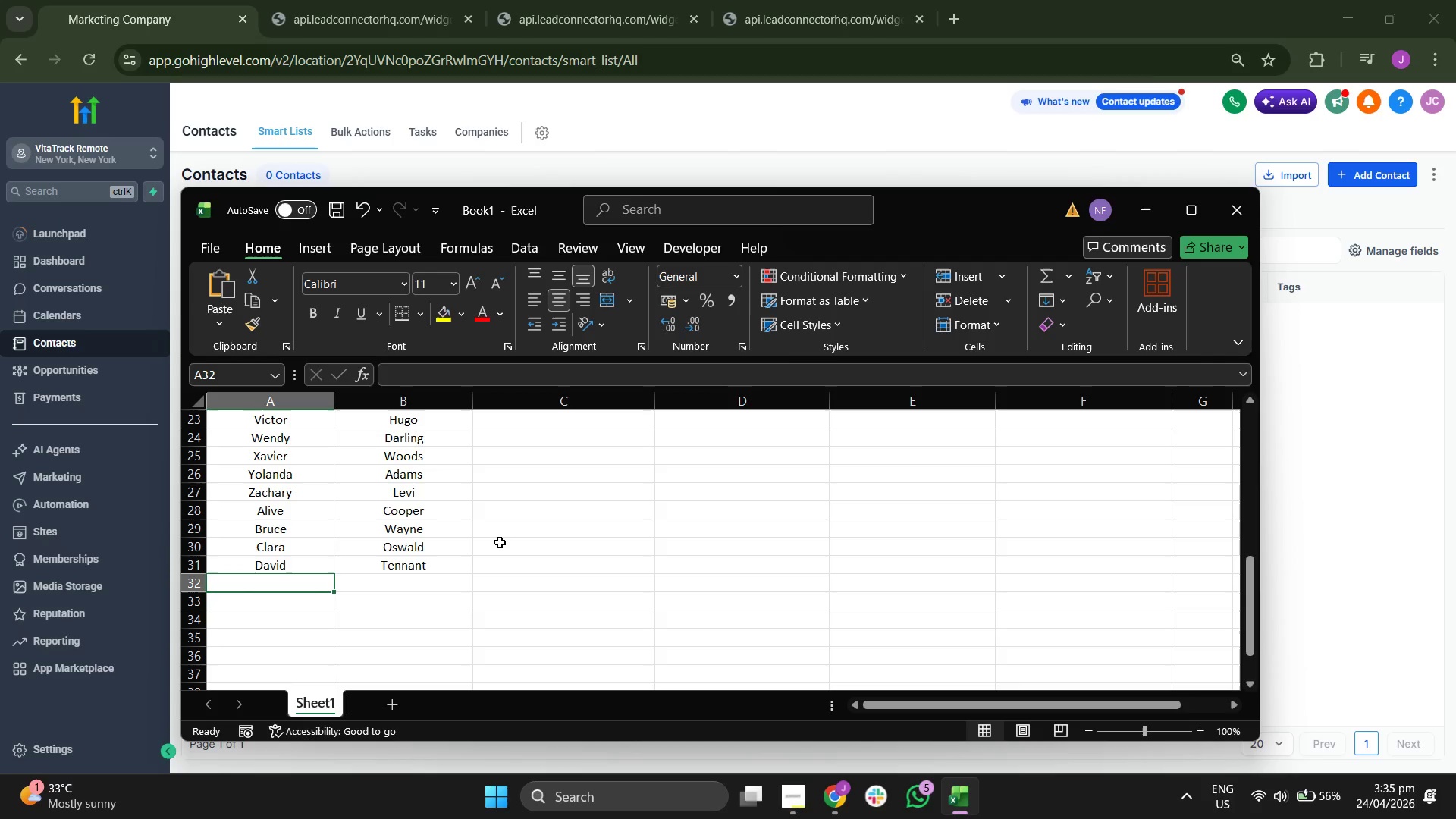 
key(Enter)
 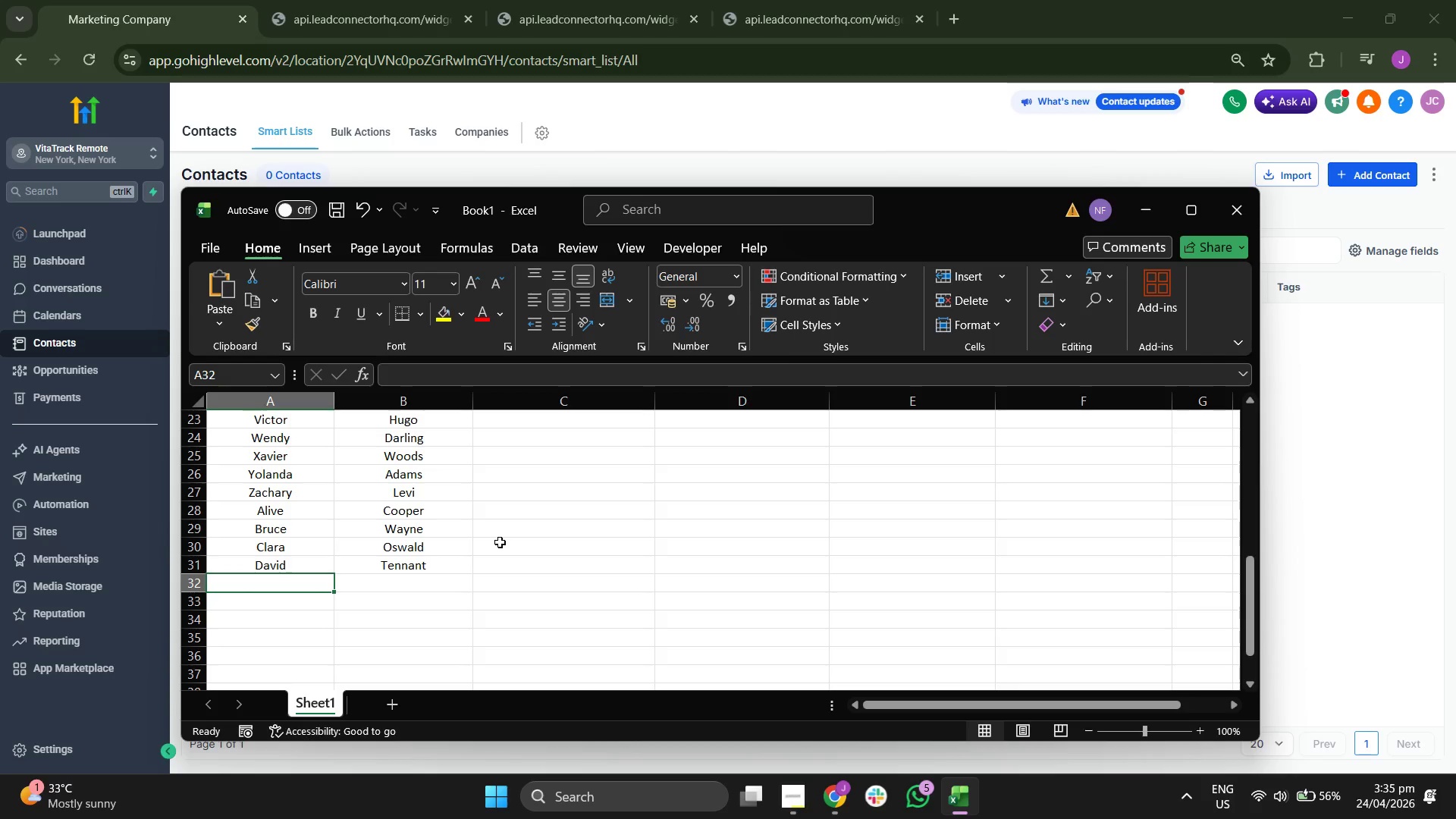 
type(Elena)
key(Tab)
type(Gilbert)
 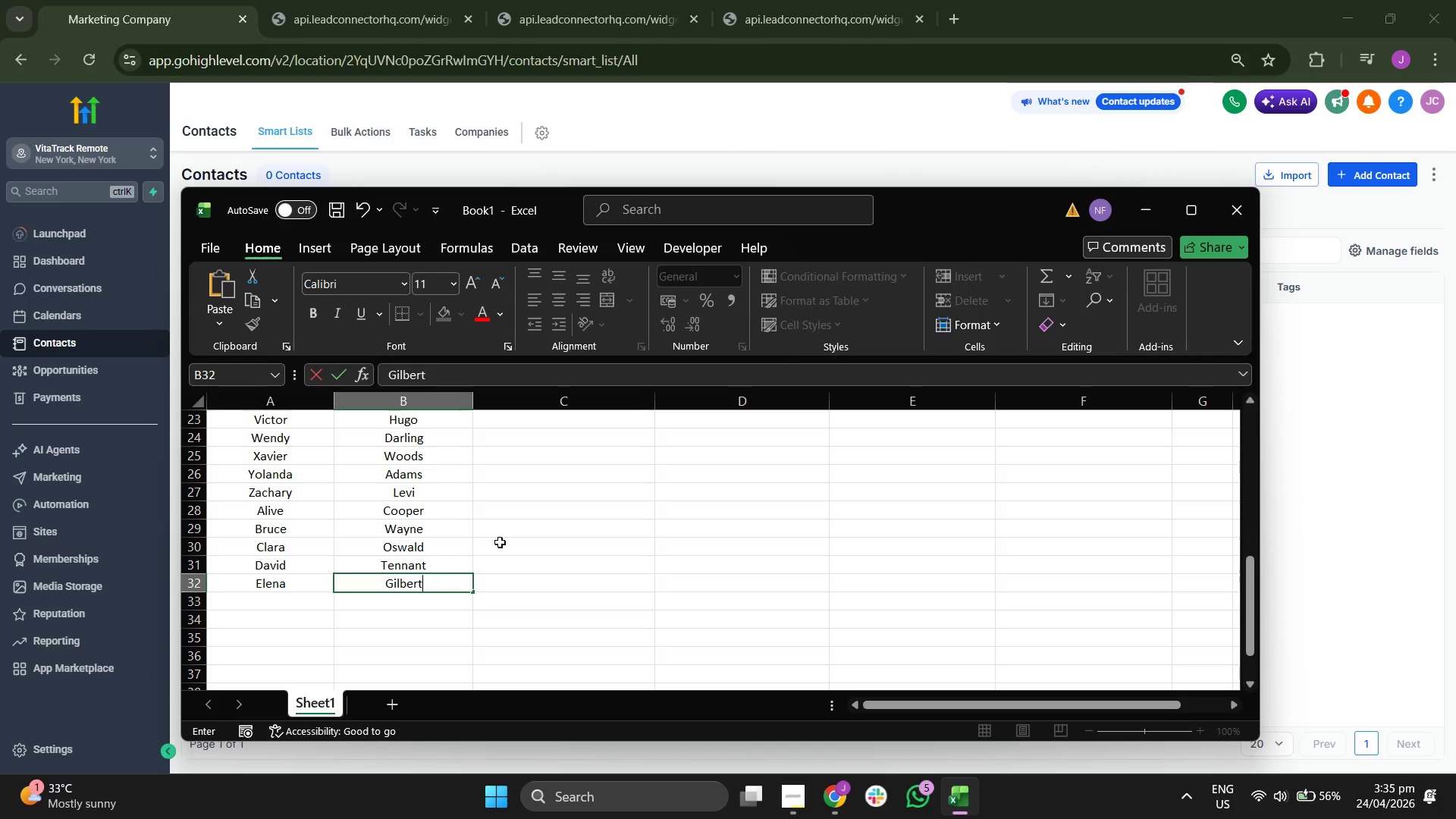 
key(Enter)
 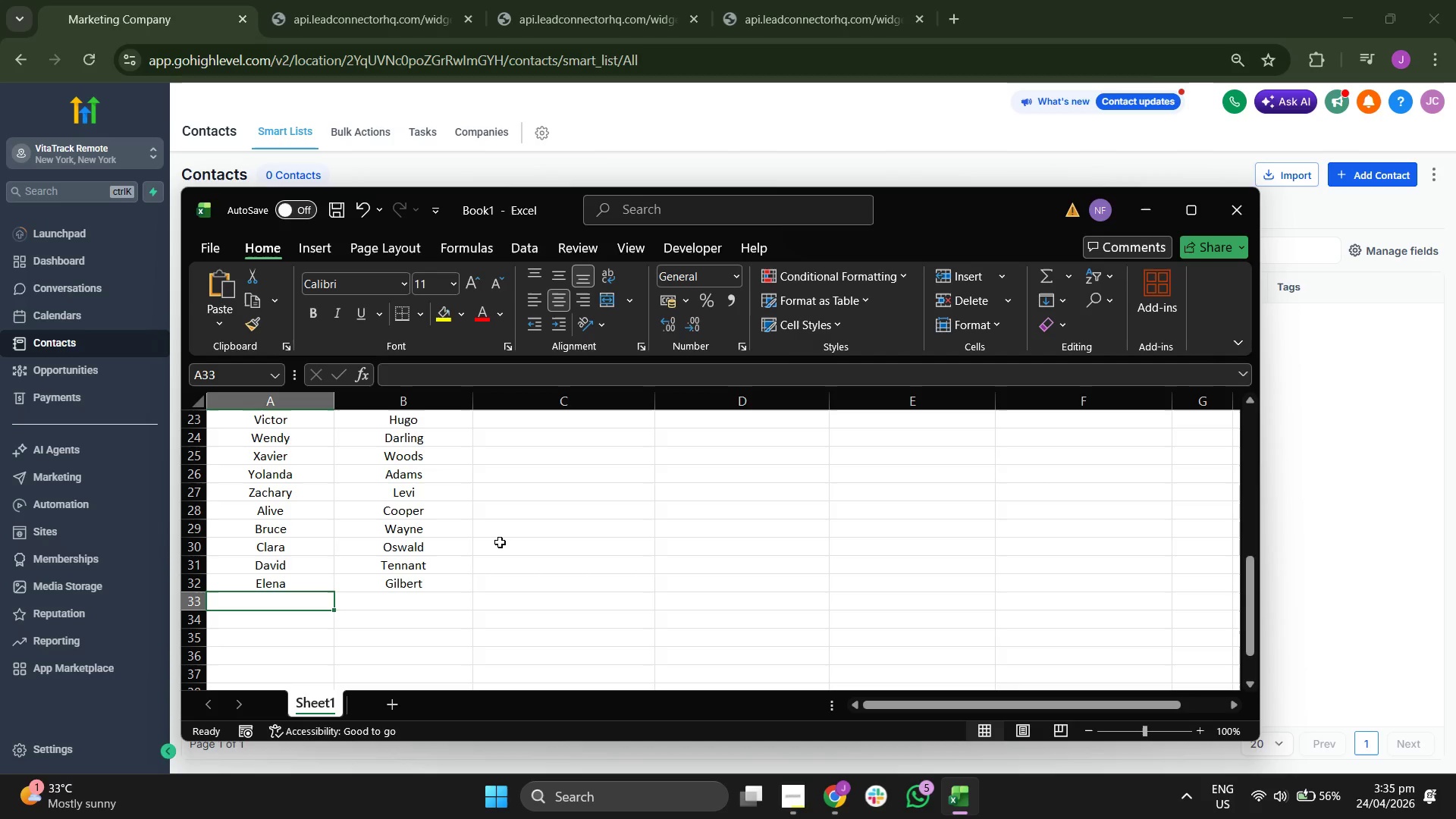 
type(GF)
key(Backspace)
key(Backspace)
type(GF)
key(Backspace)
key(Backspace)
type(G)
key(Backspace)
type(fR)
key(Backspace)
key(Backspace)
key(Backspace)
type(Frank)
key(Tab)
type(Castle)
 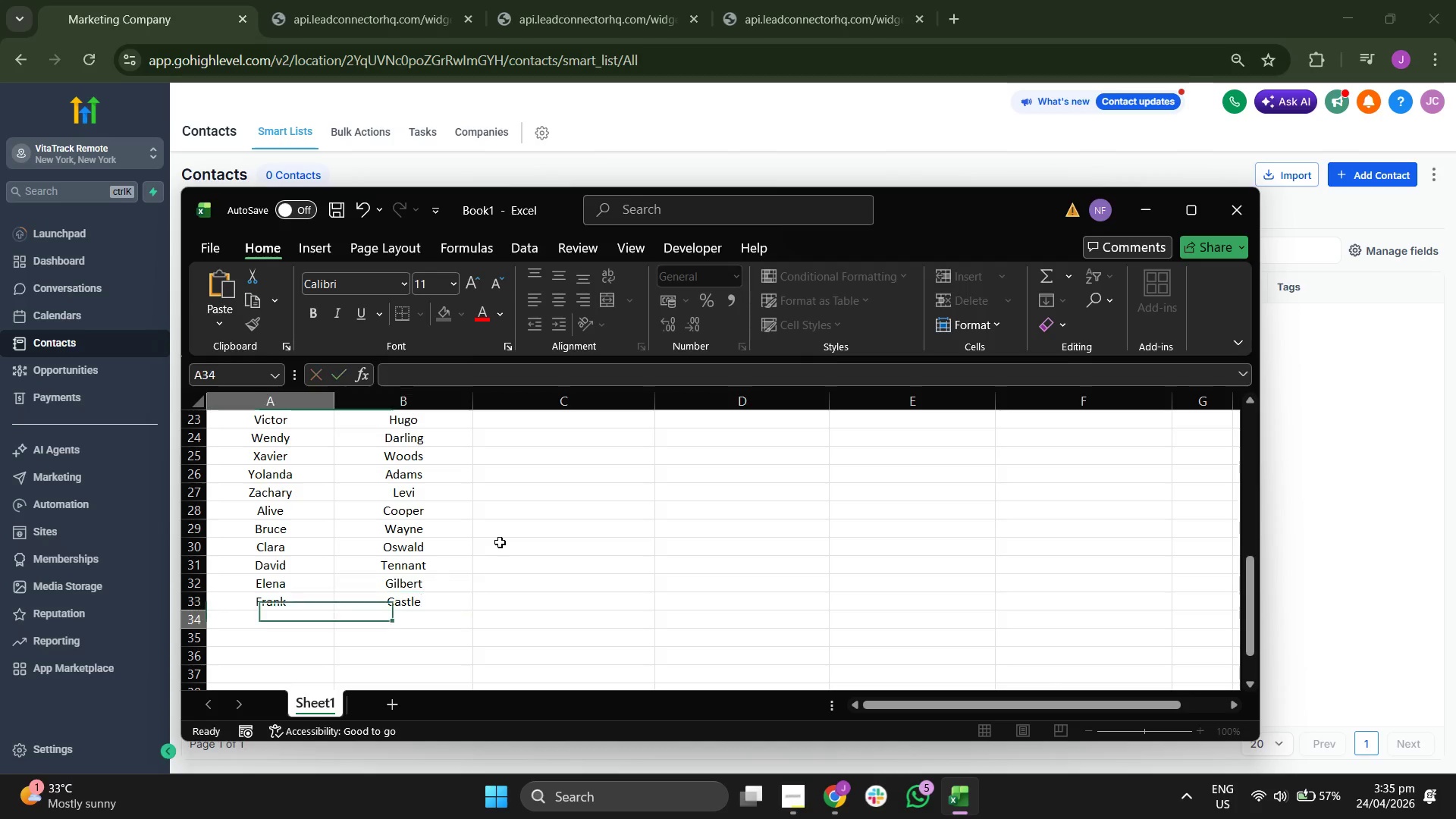 
key(Enter)
 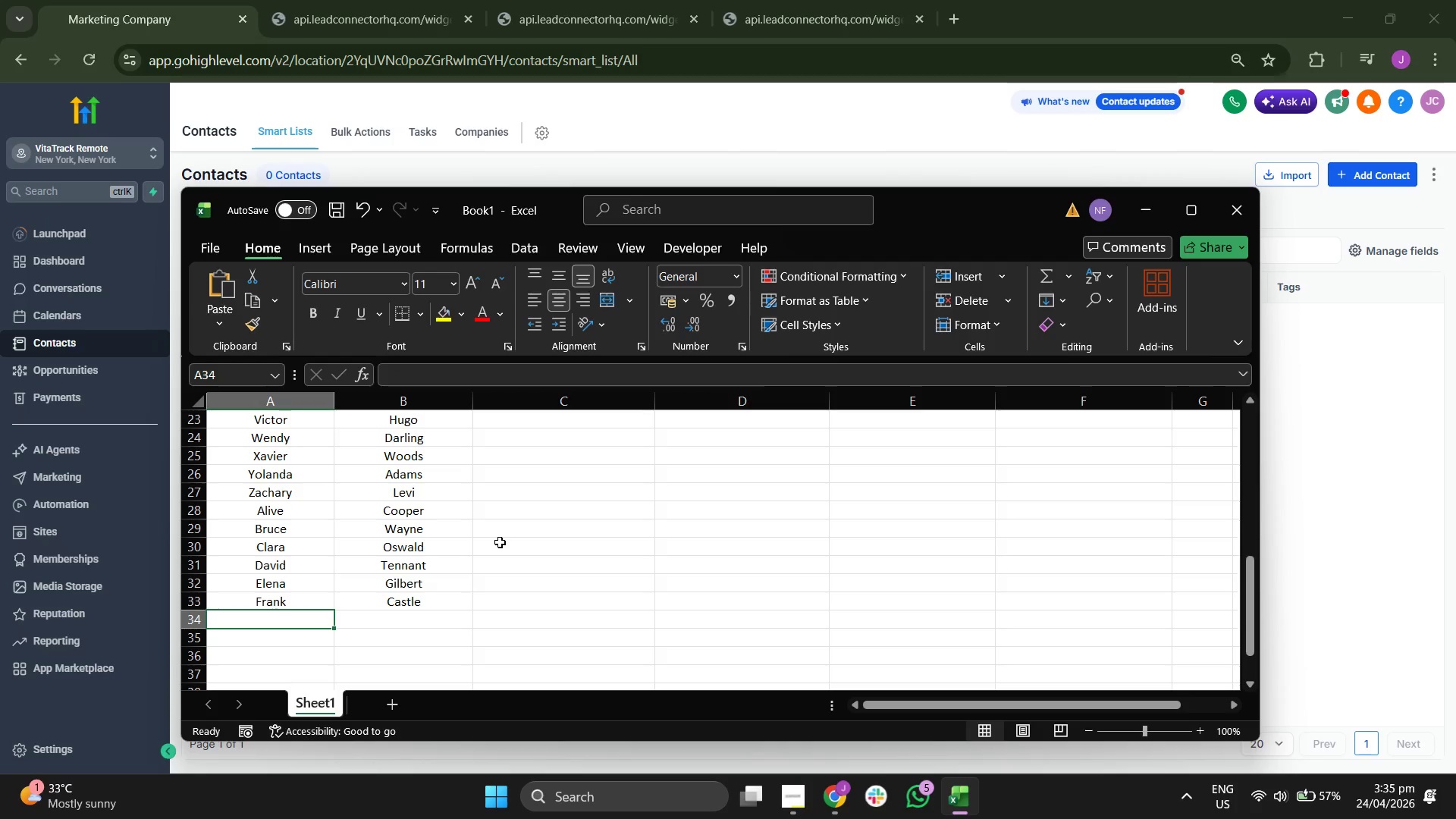 
type(Gina)
key(Tab)
type(Linetti)
 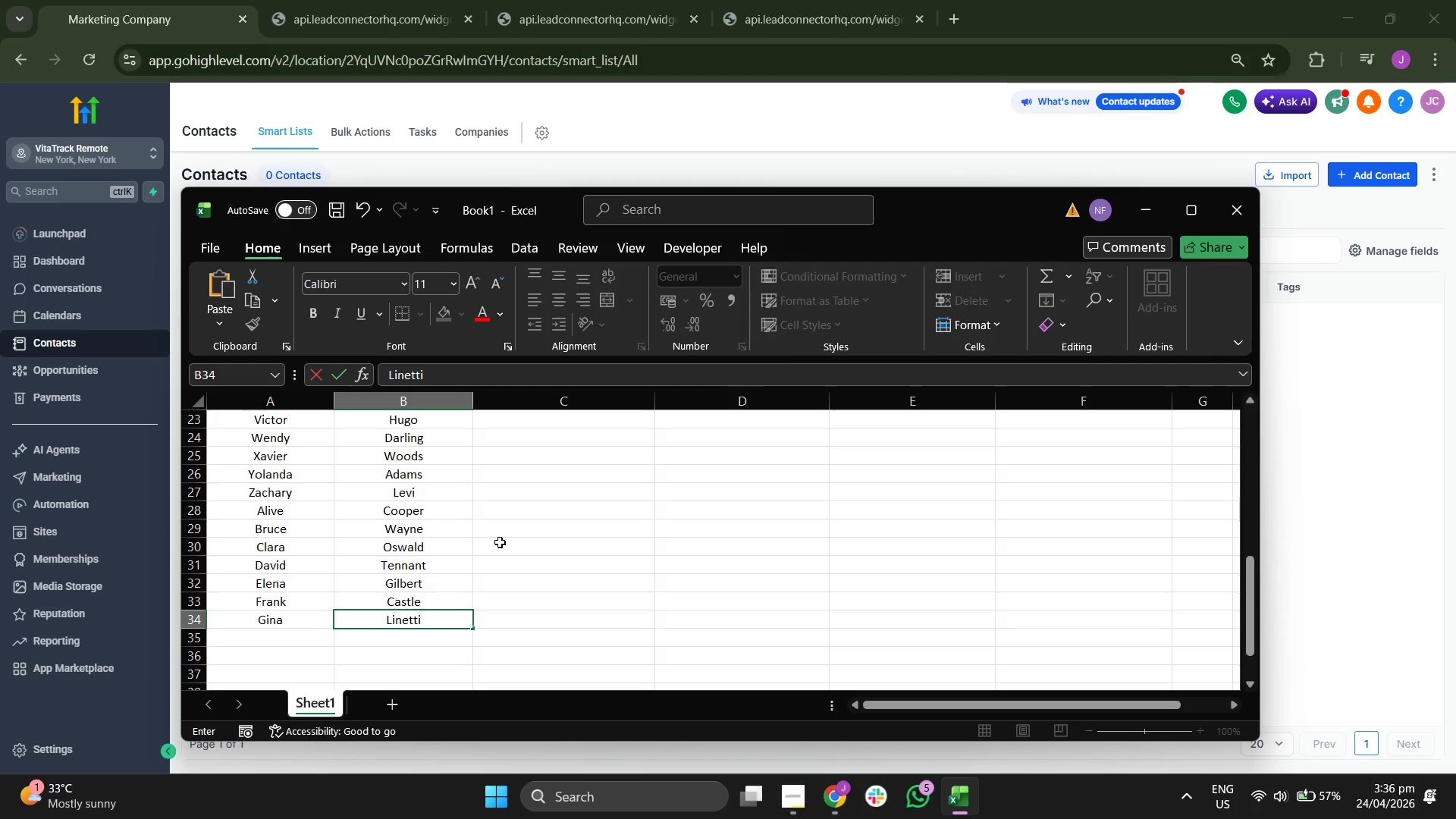 
key(Enter)
 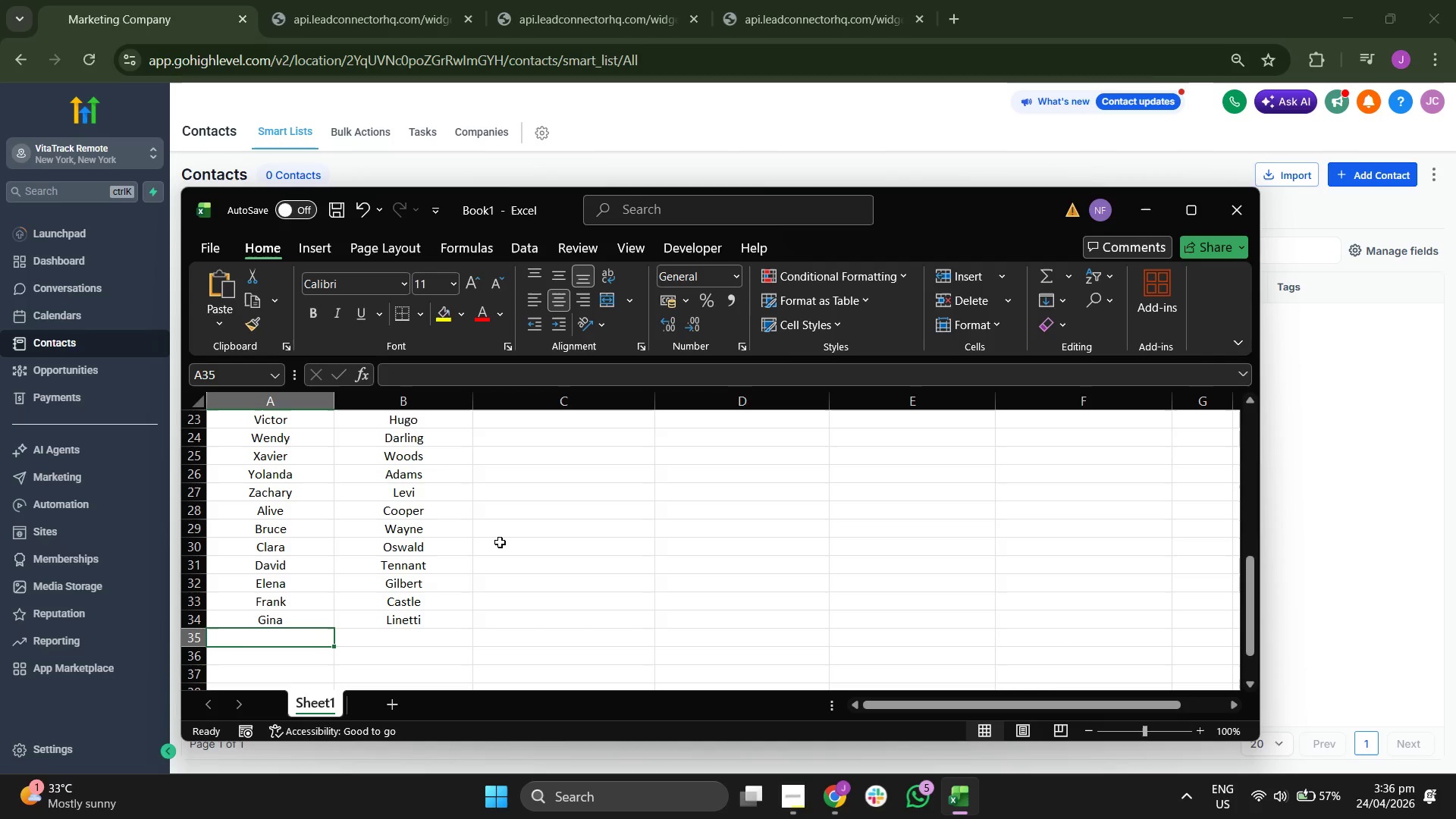 
type(L)
key(Backspace)
key(Backspace)
type(Harry)
key(Tab)
type(p)
key(Backspace)
type(Potter)
 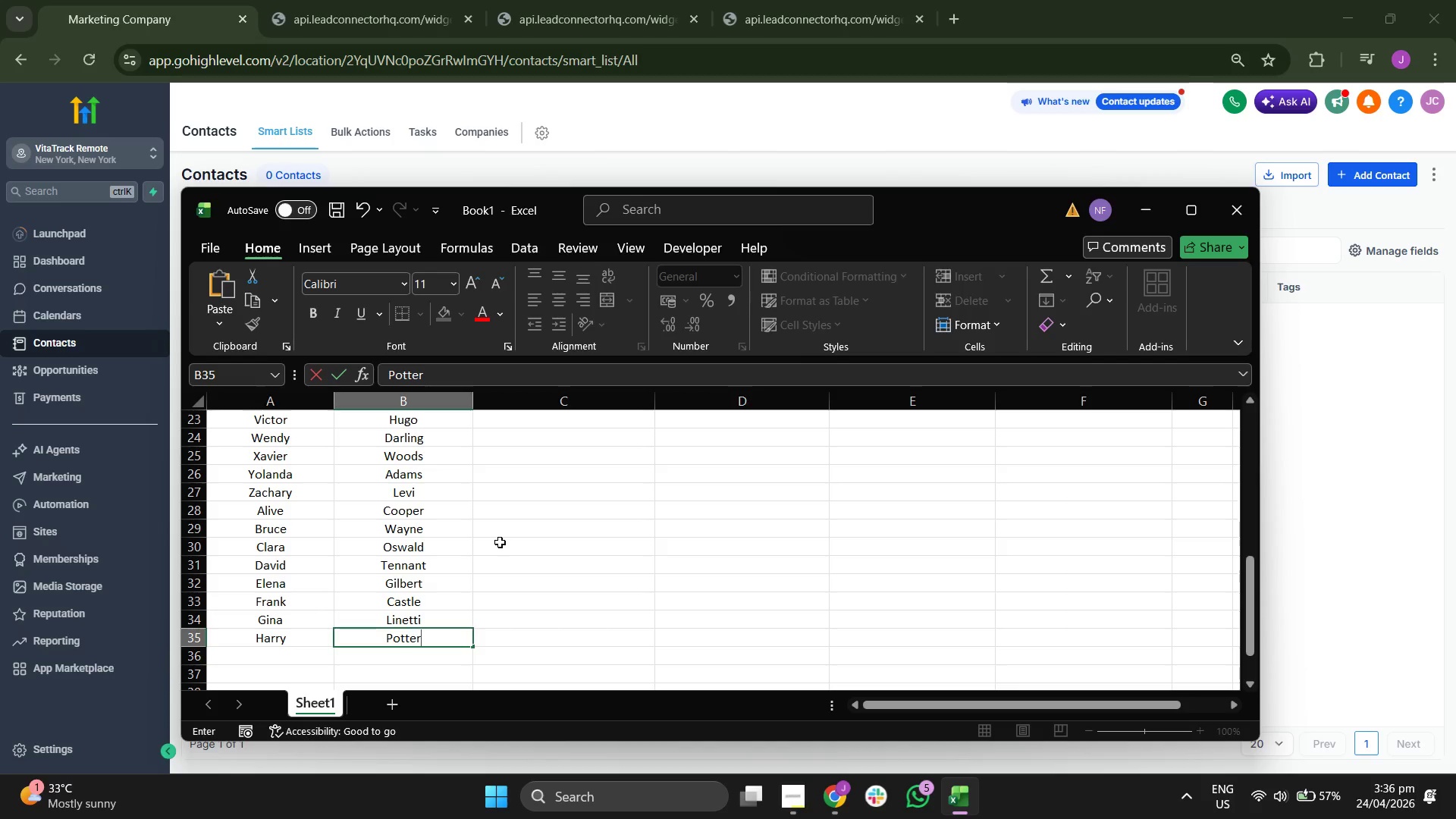 
key(Enter)
 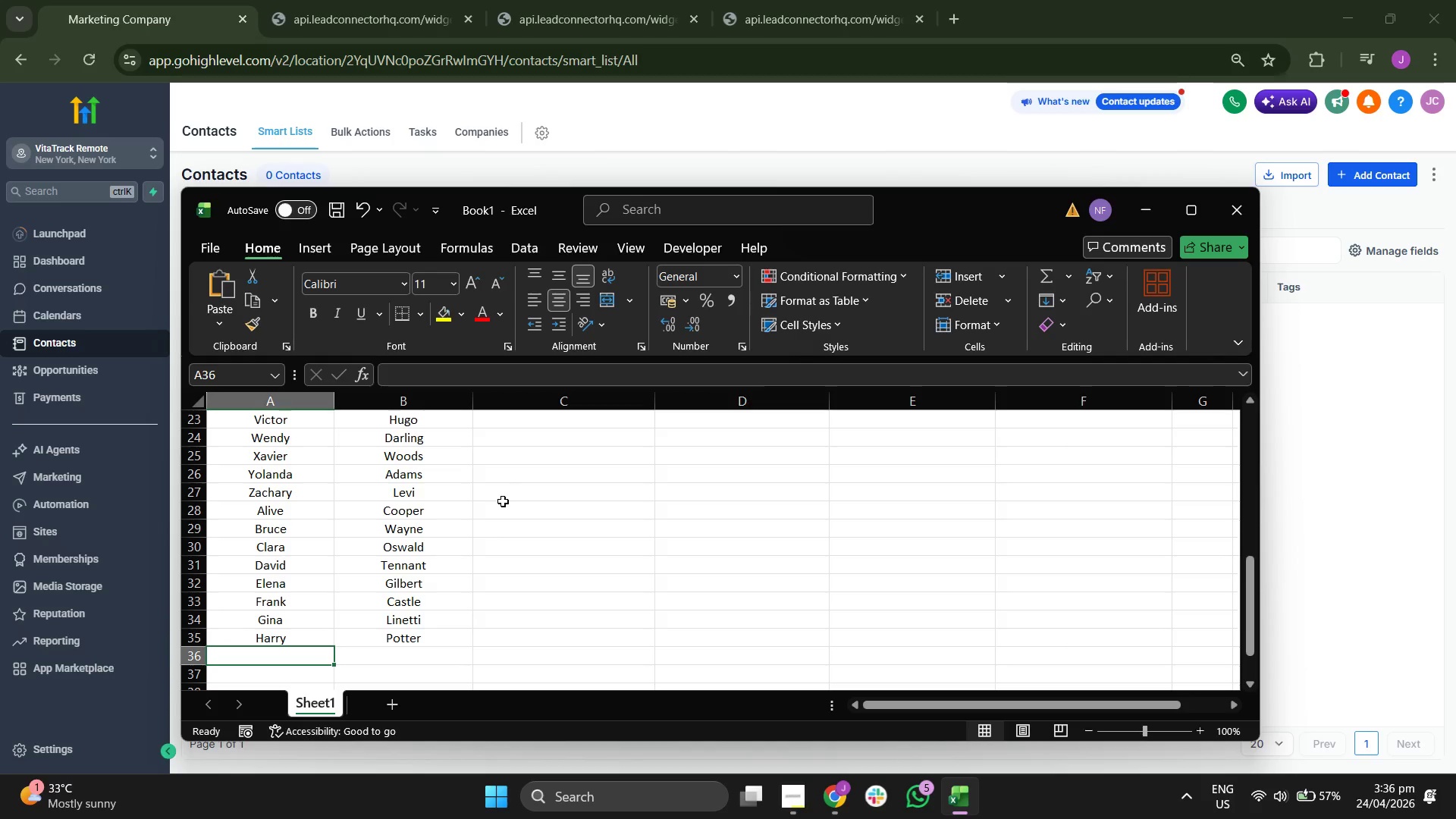 
scroll: coordinate [504, 501], scroll_direction: down, amount: 3.0
 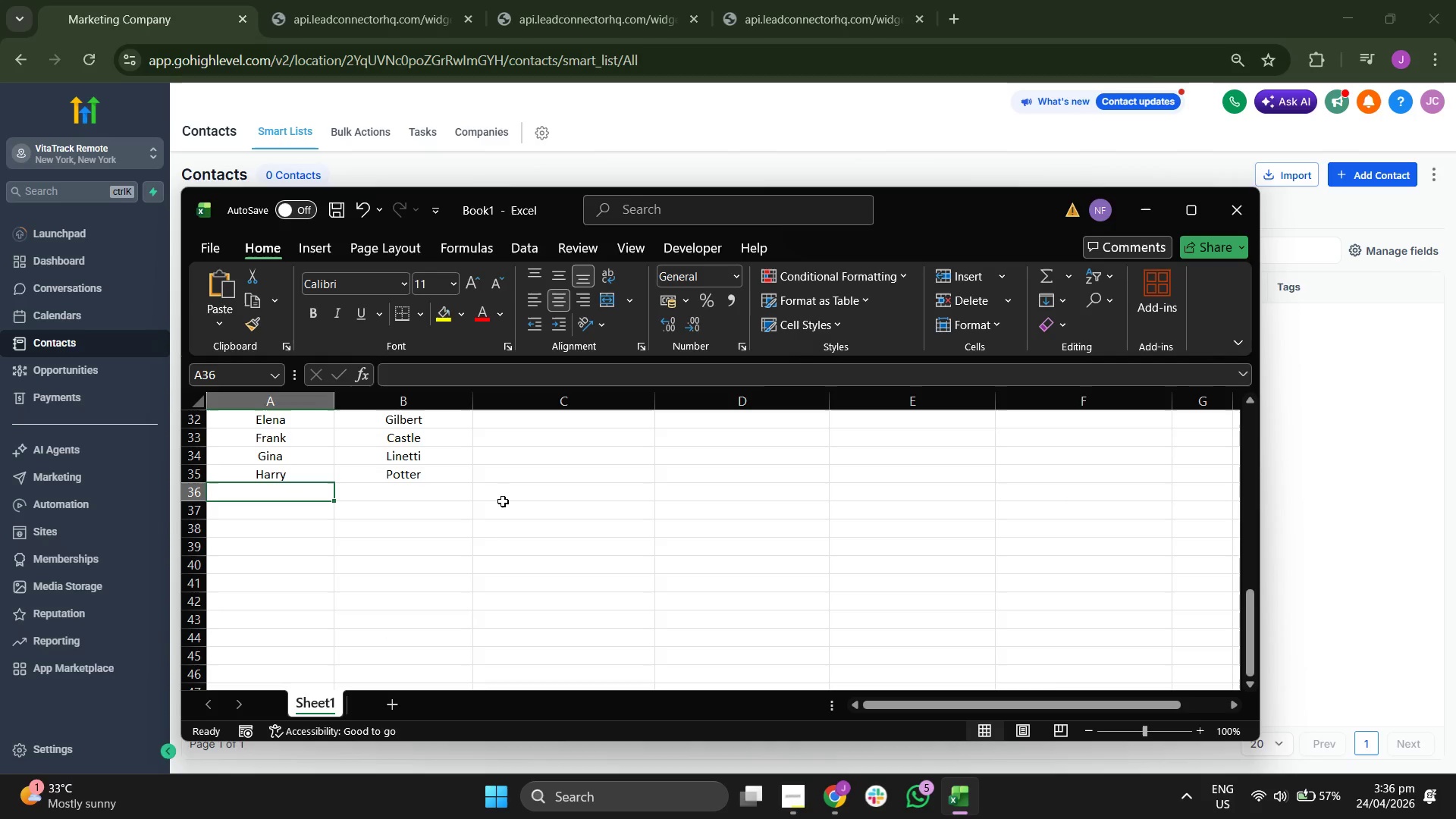 
type(Iris)
key(Tab)
type(West)
 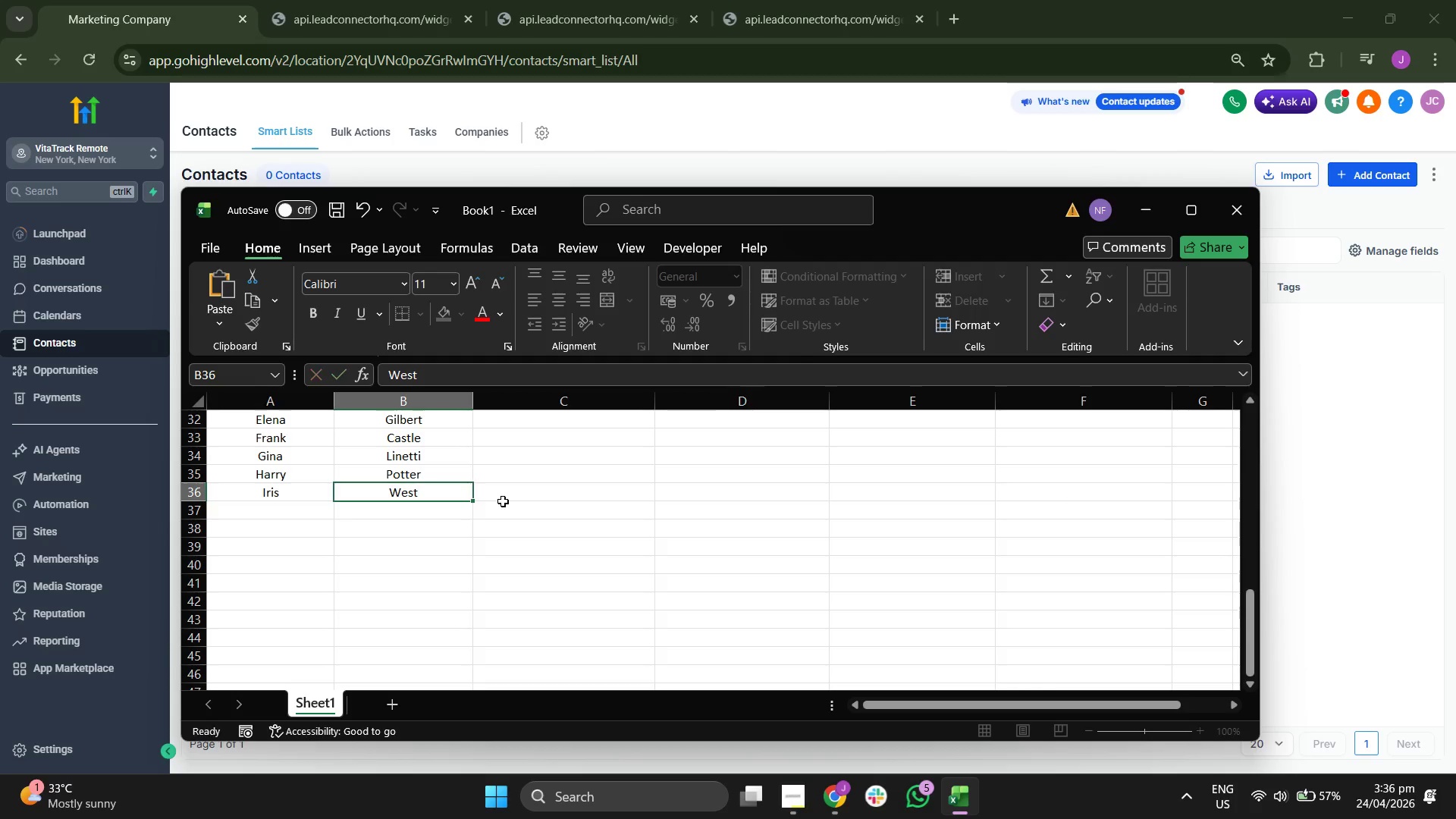 
key(Enter)
 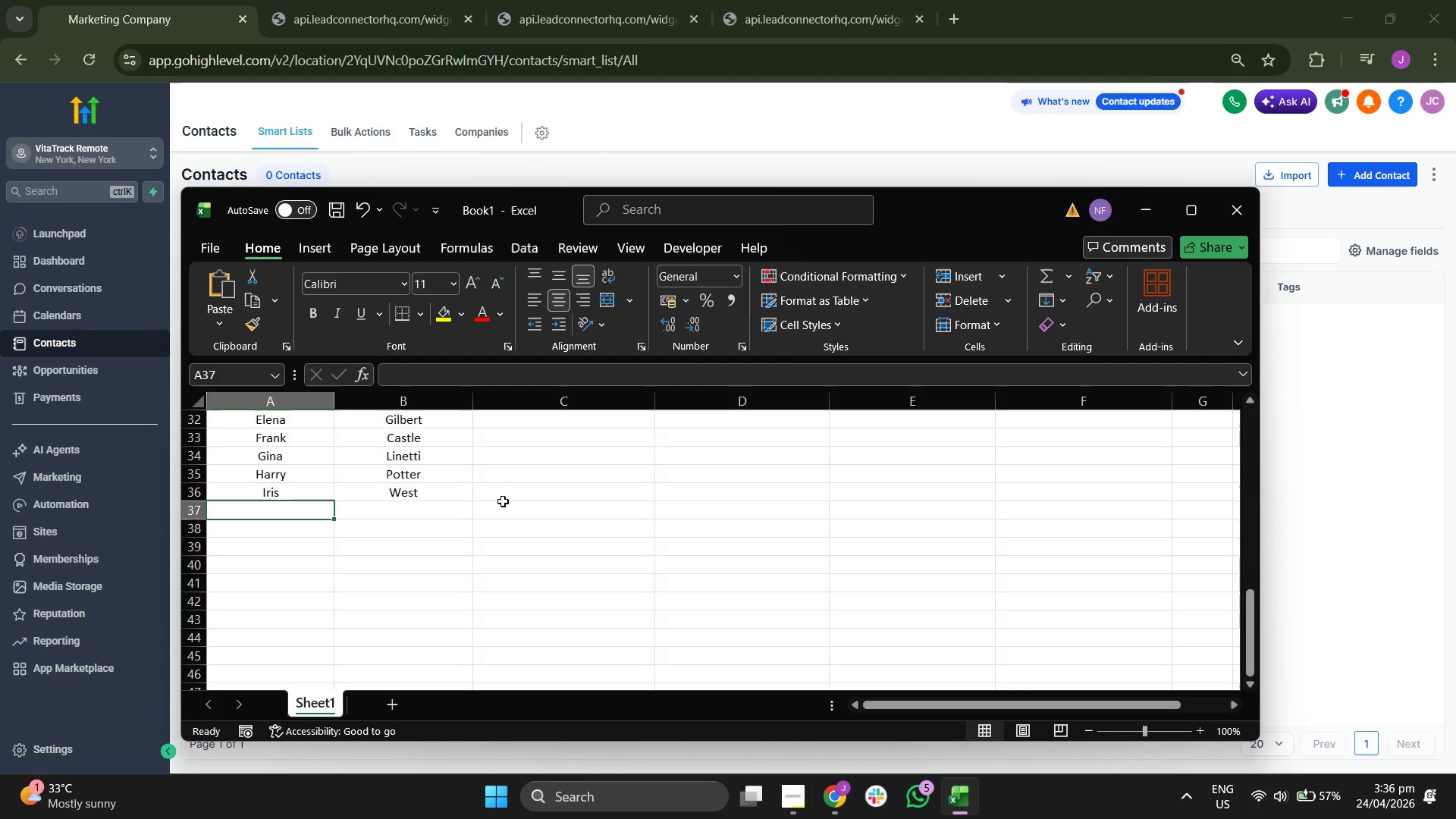 
type(Jack)
key(Tab)
type(Sparrow)
 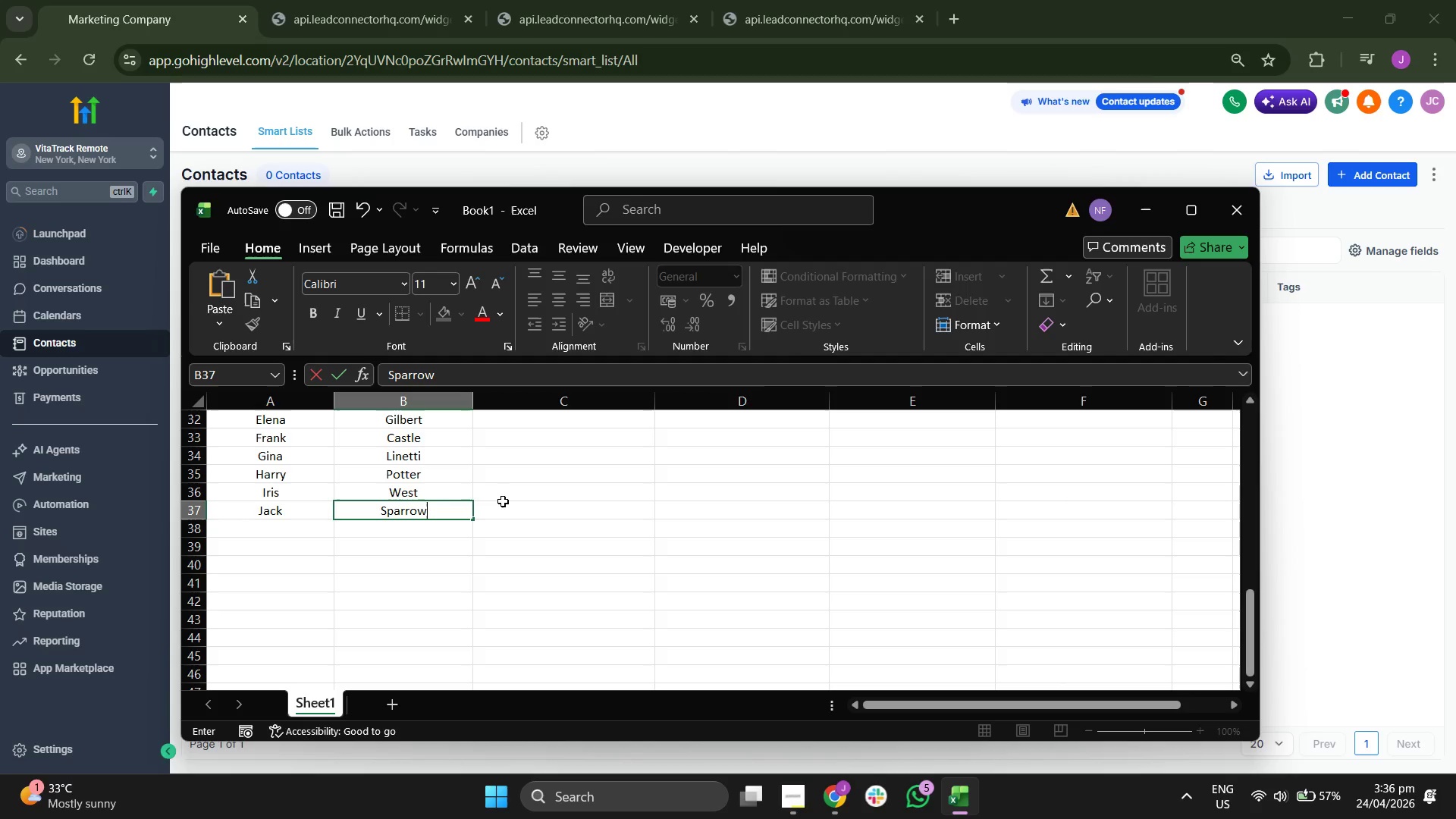 
key(Enter)
 